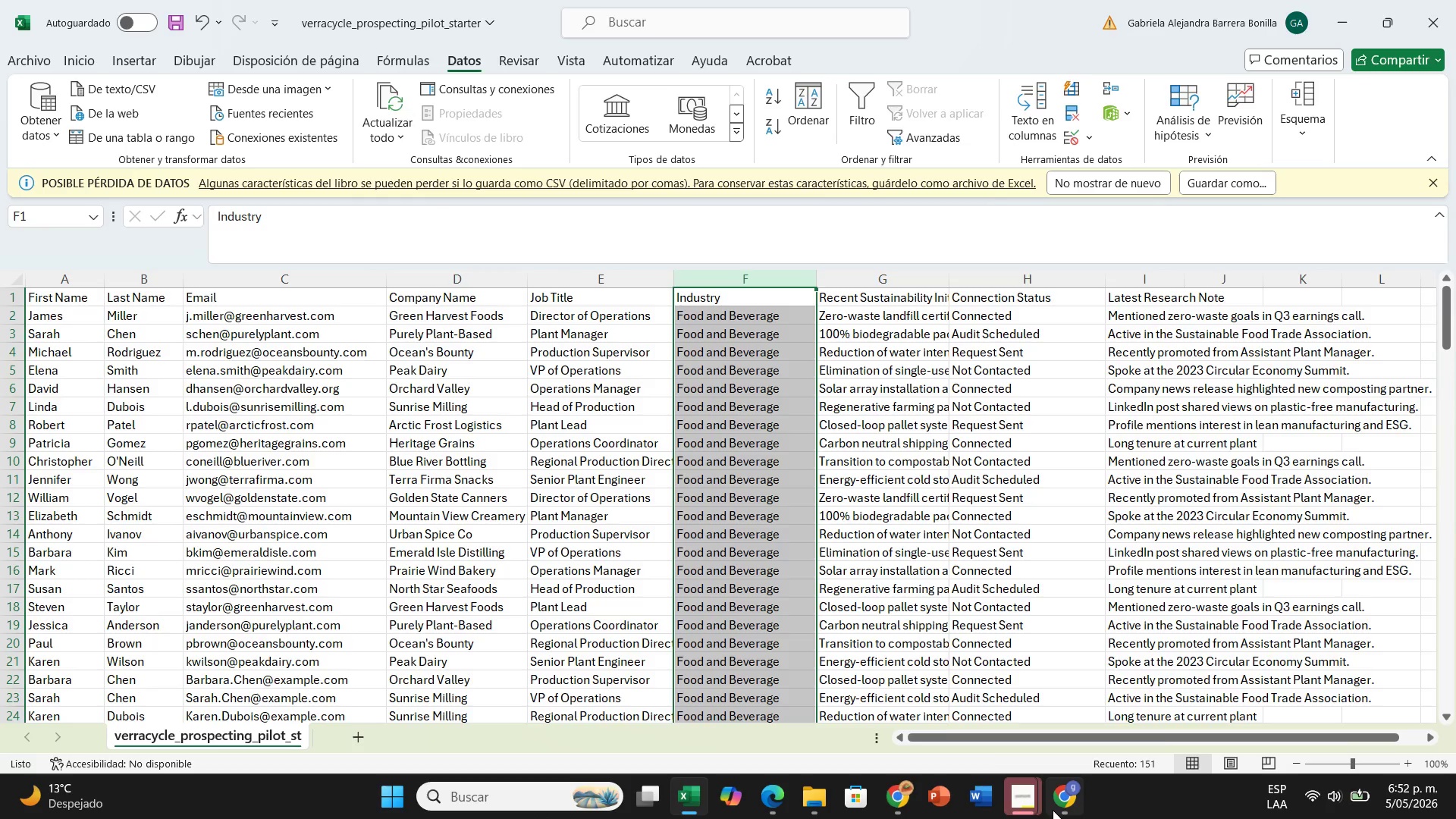 
left_click([1112, 703])
 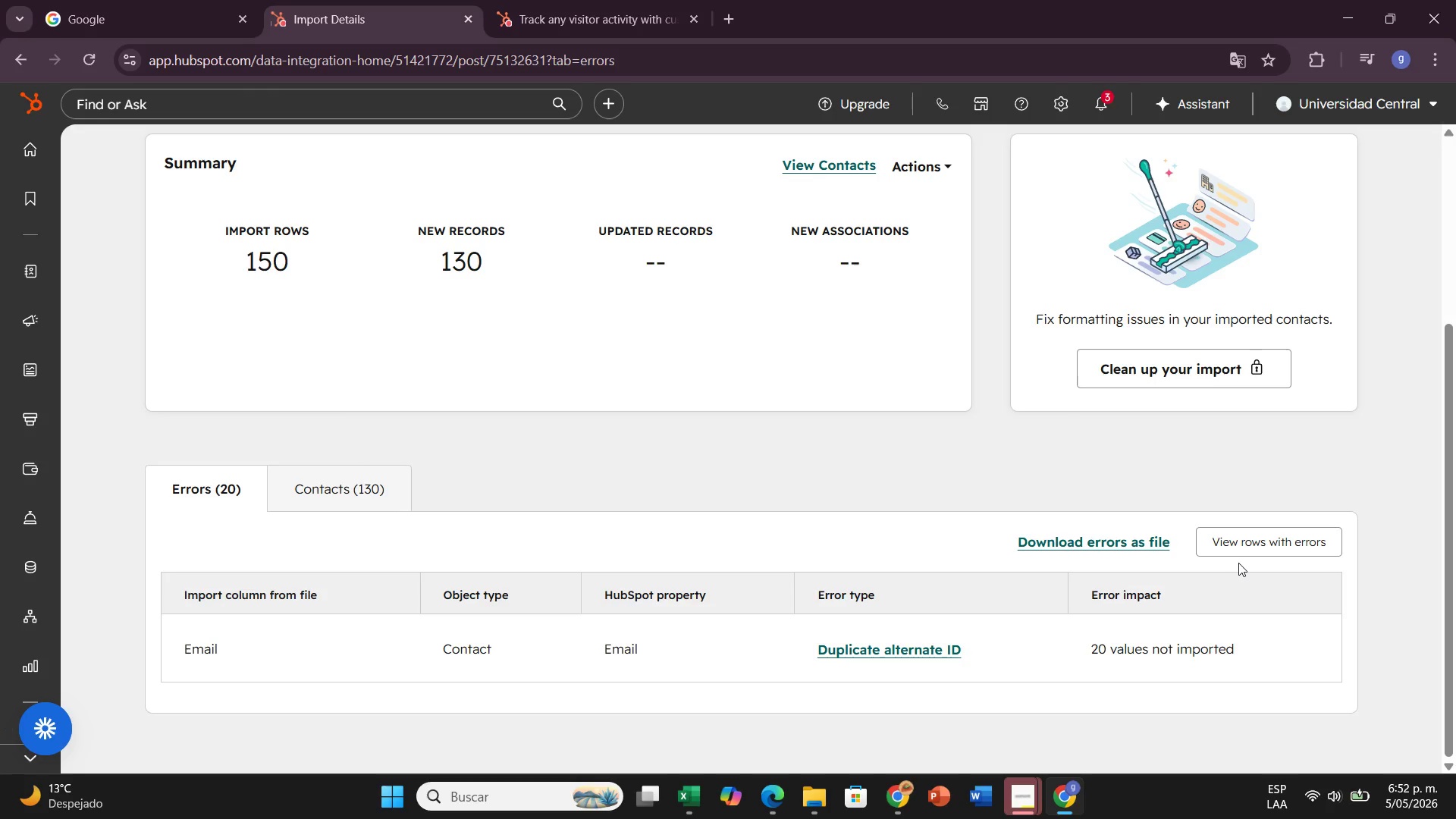 
left_click([1252, 532])
 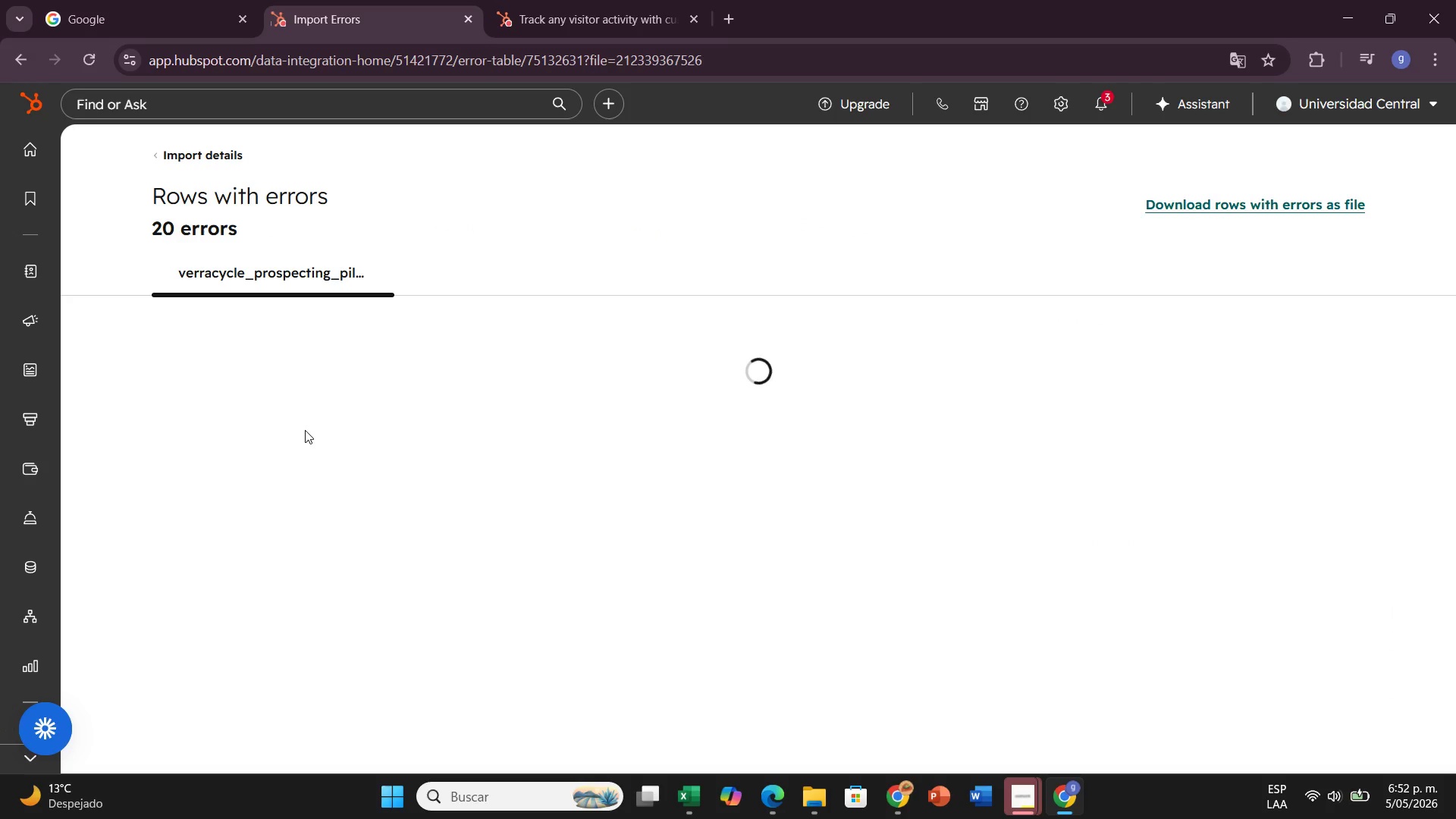 
scroll: coordinate [300, 413], scroll_direction: down, amount: 1.0
 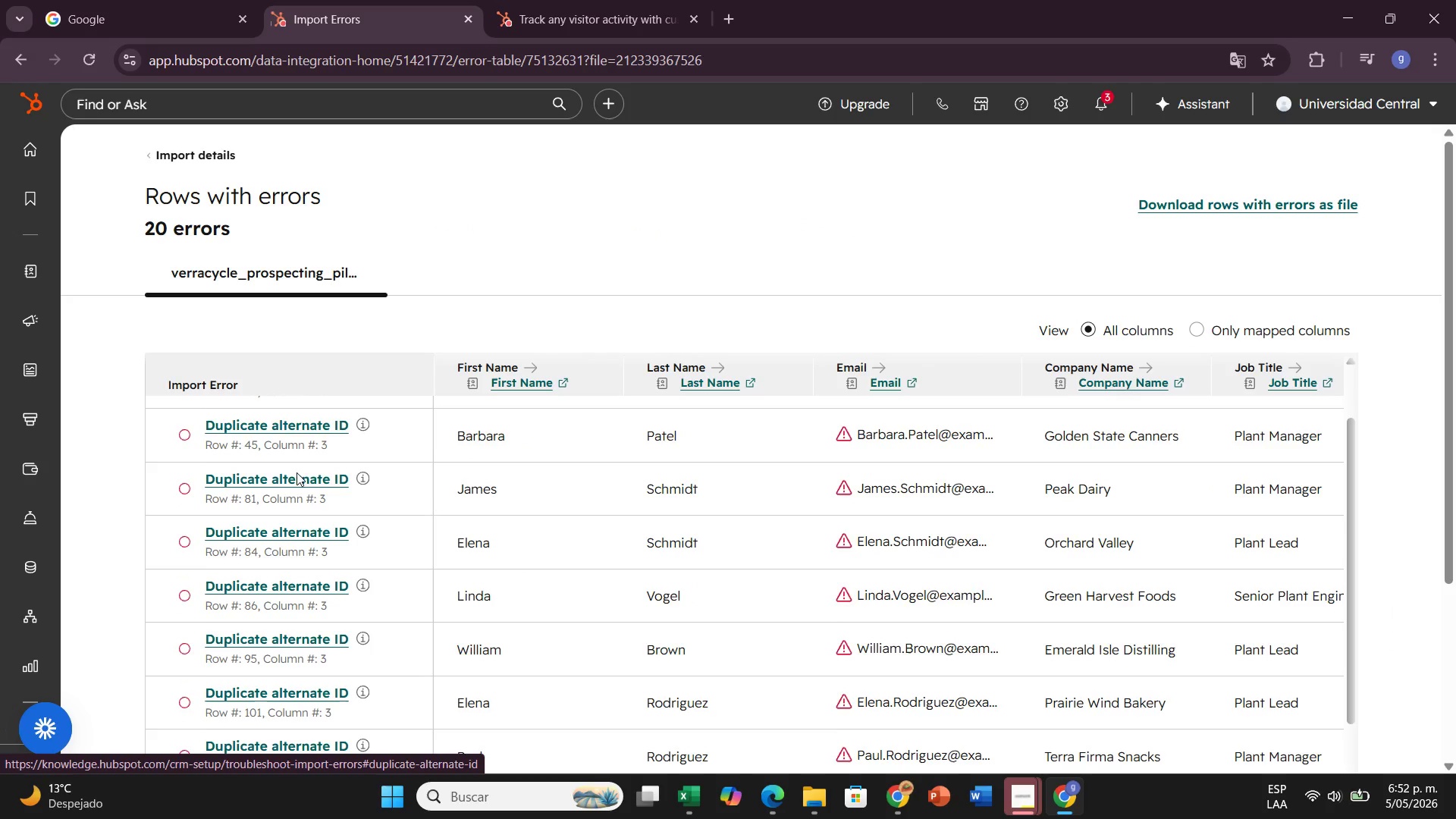 
scroll: coordinate [303, 482], scroll_direction: up, amount: 3.0
 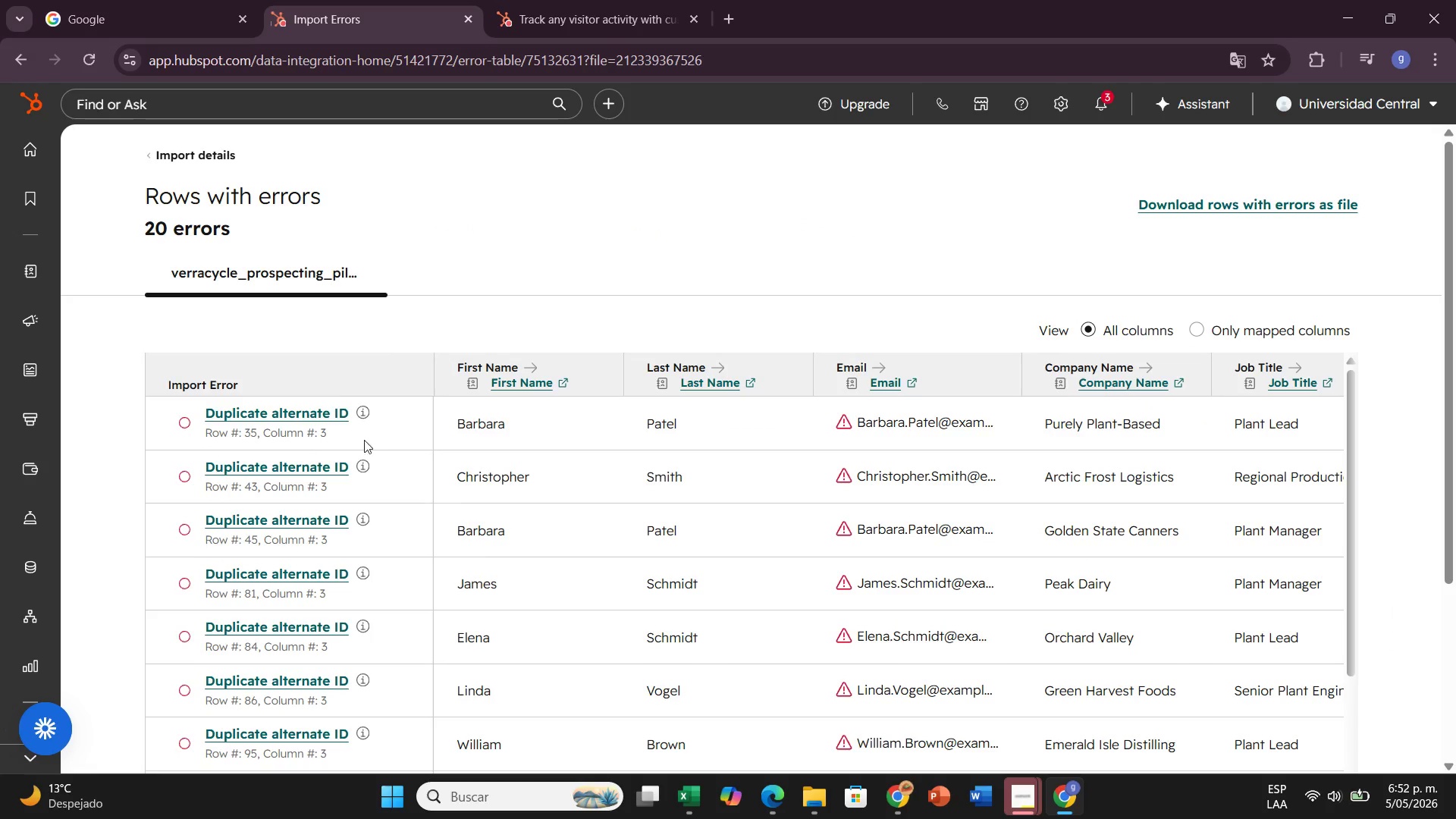 
wait(7.97)
 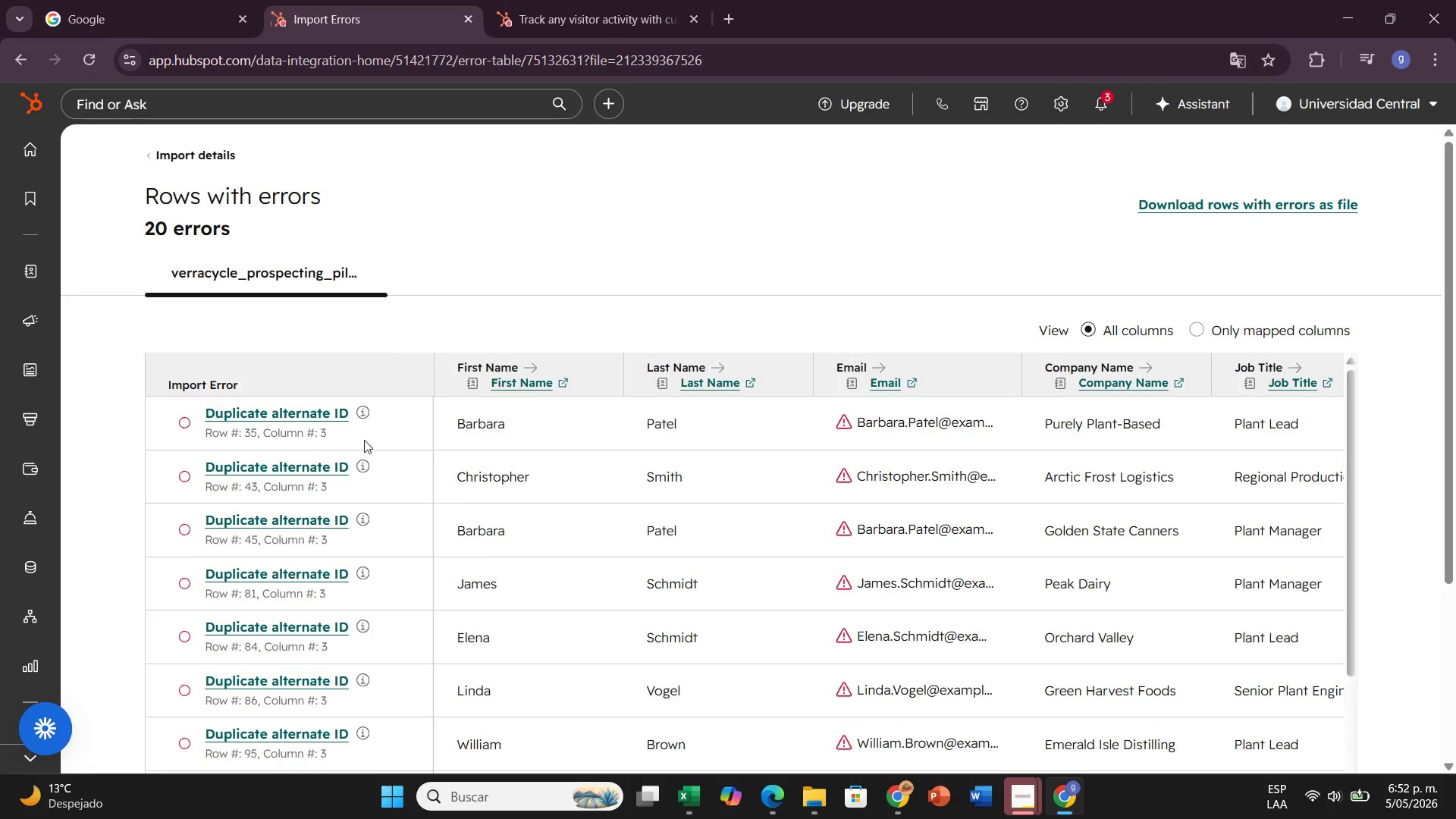 
left_click([676, 660])
 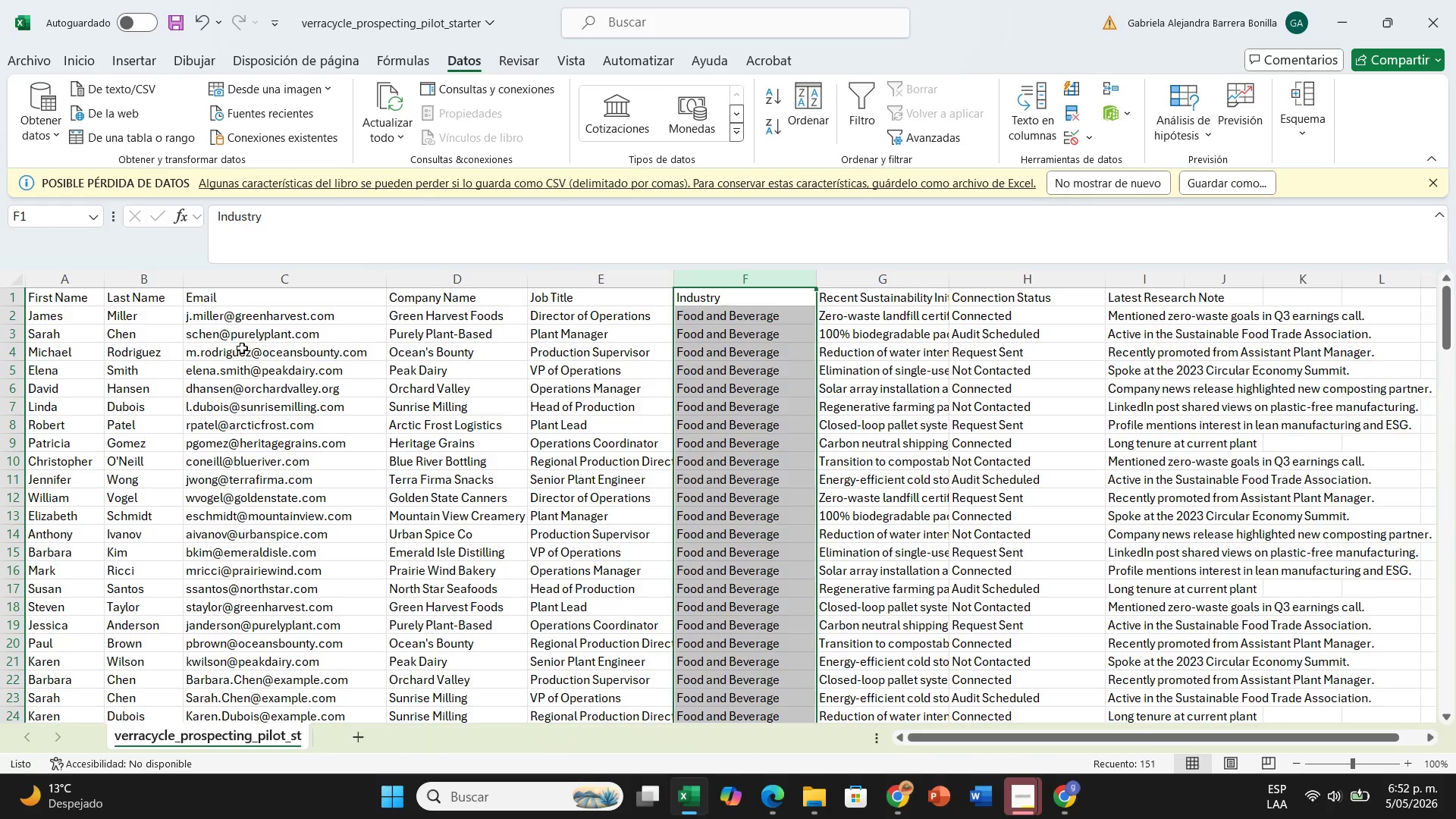 
scroll: coordinate [165, 588], scroll_direction: down, amount: 5.0
 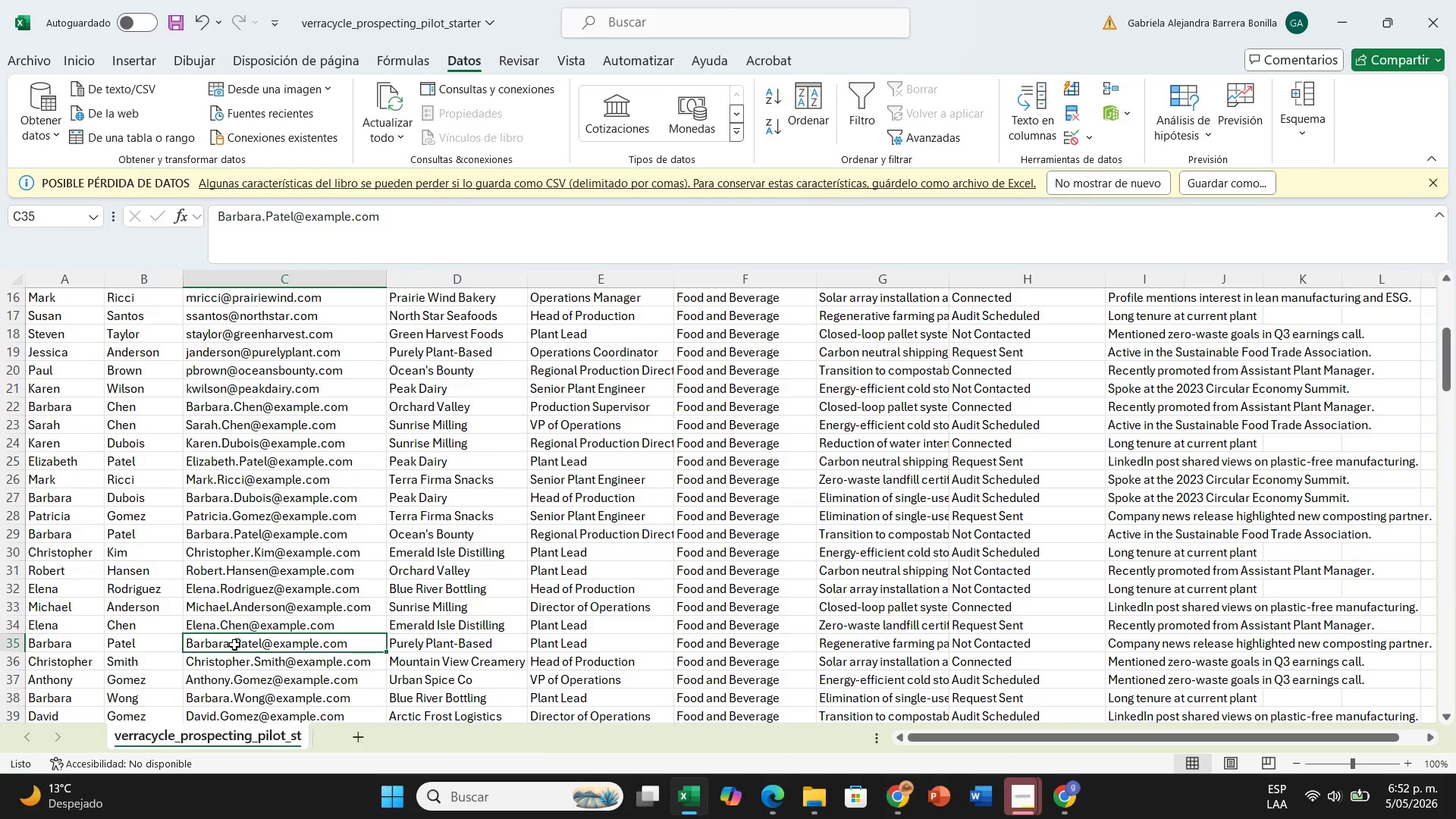 
double_click([228, 643])
 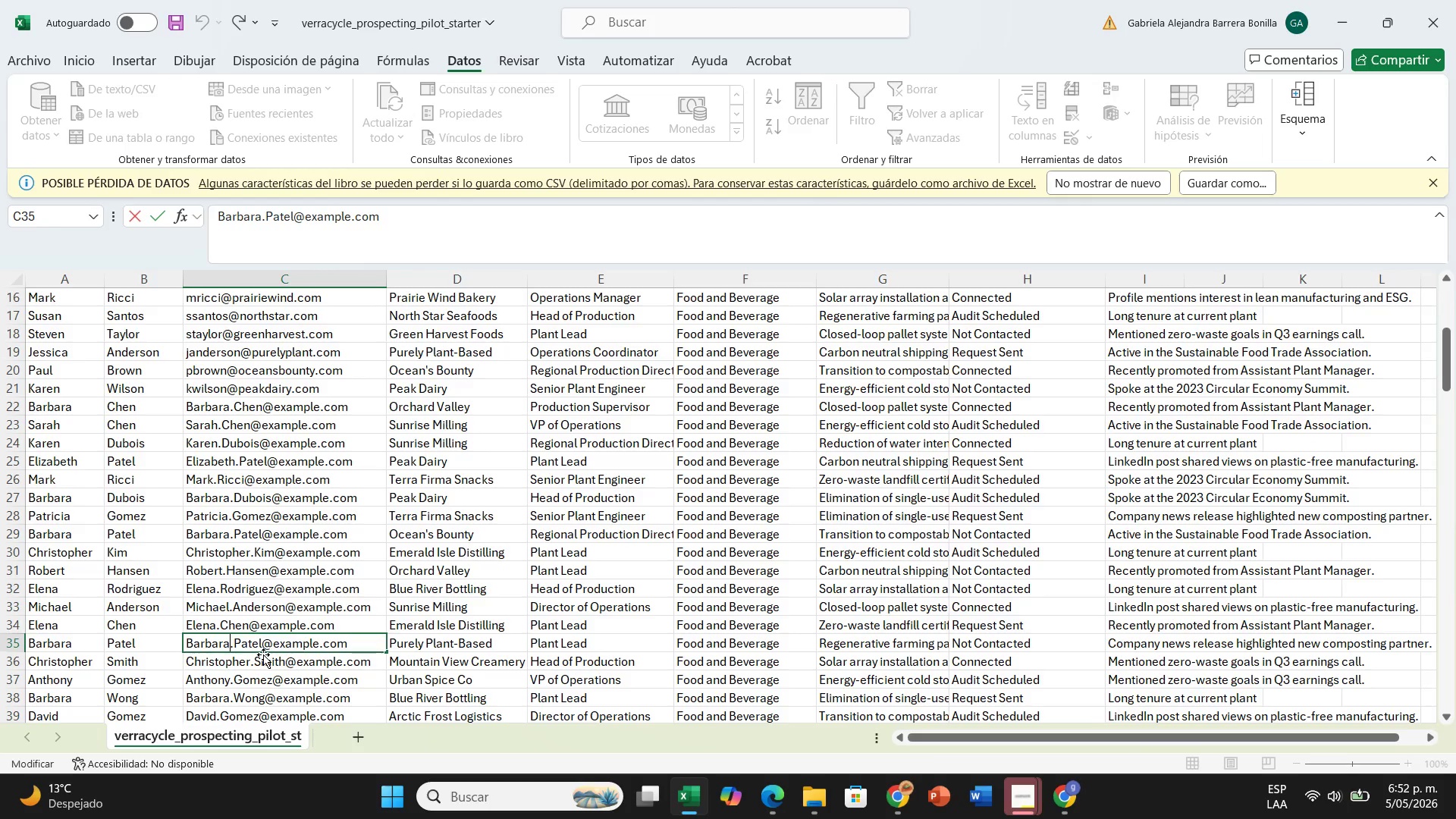 
type(ar)
 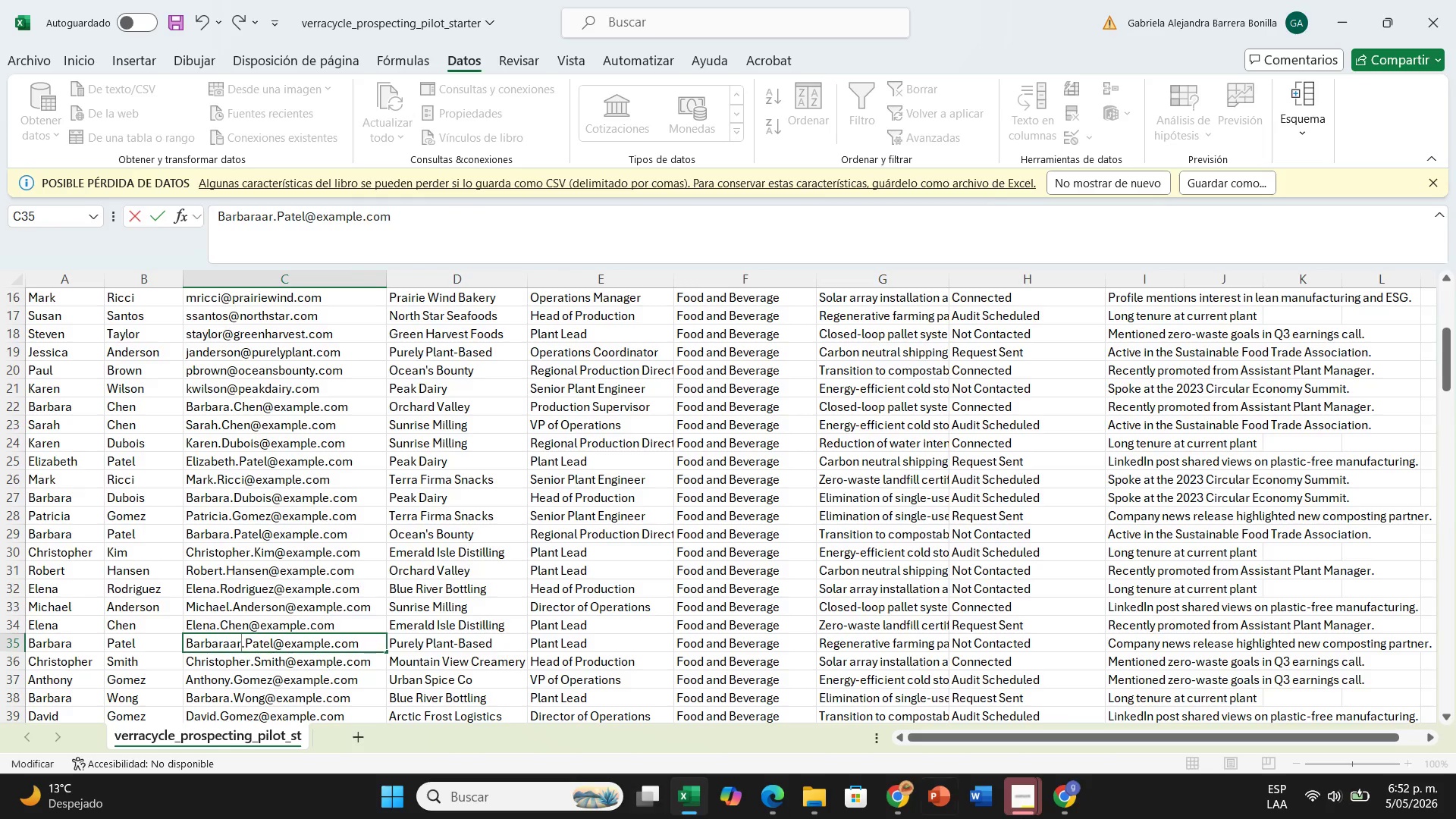 
scroll: coordinate [209, 572], scroll_direction: down, amount: 2.0
 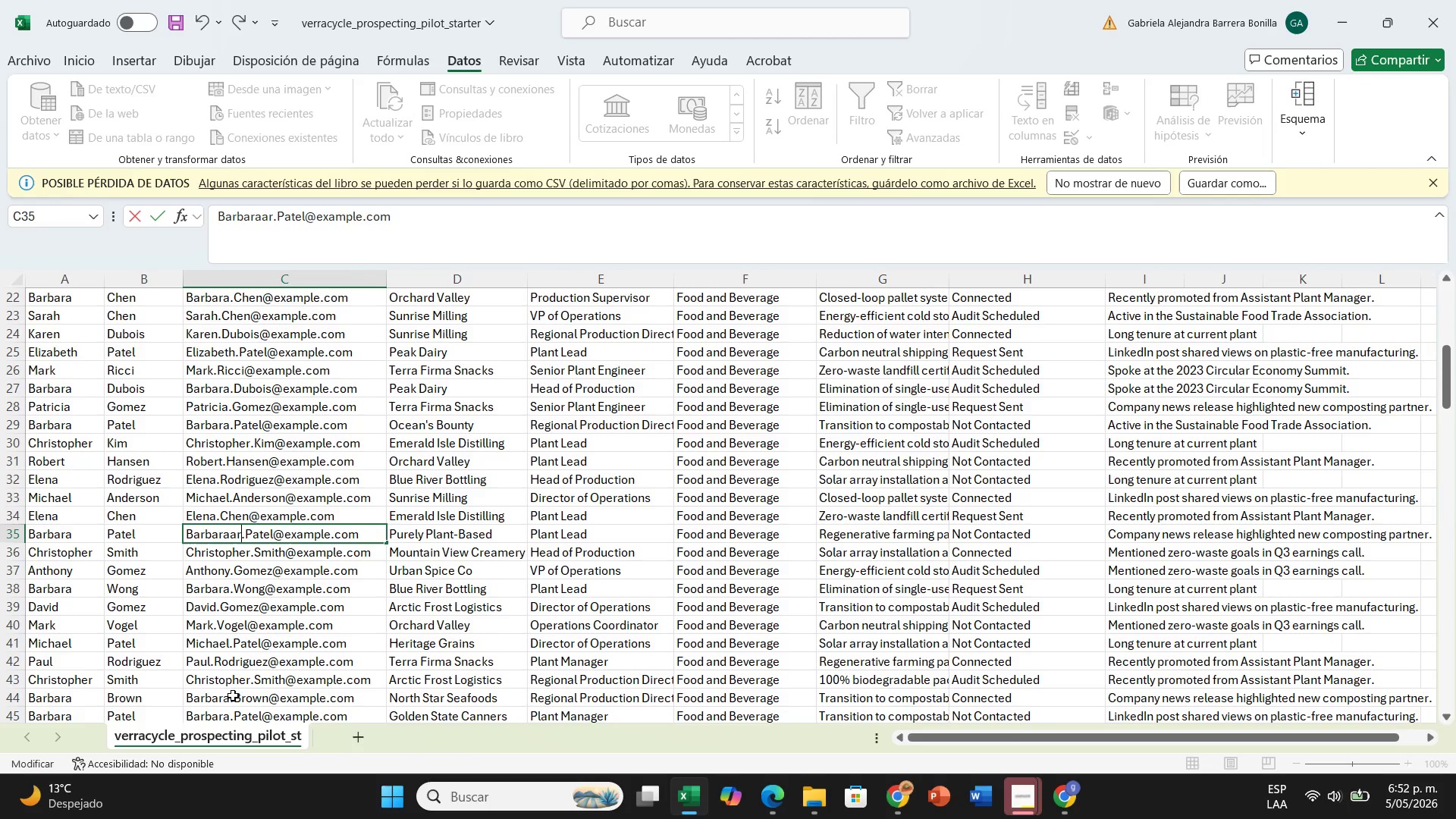 
left_click([240, 679])
 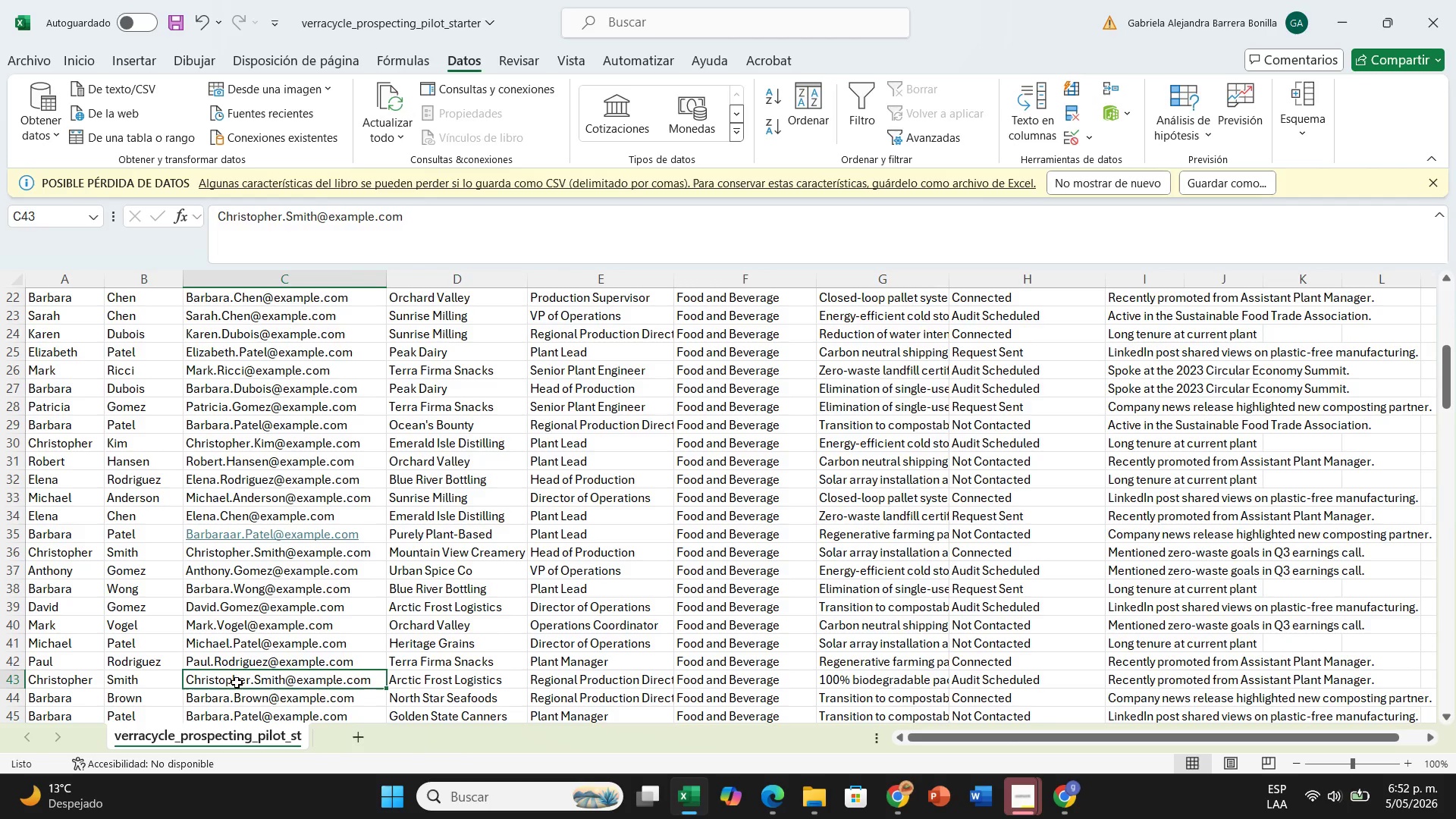 
double_click([237, 682])
 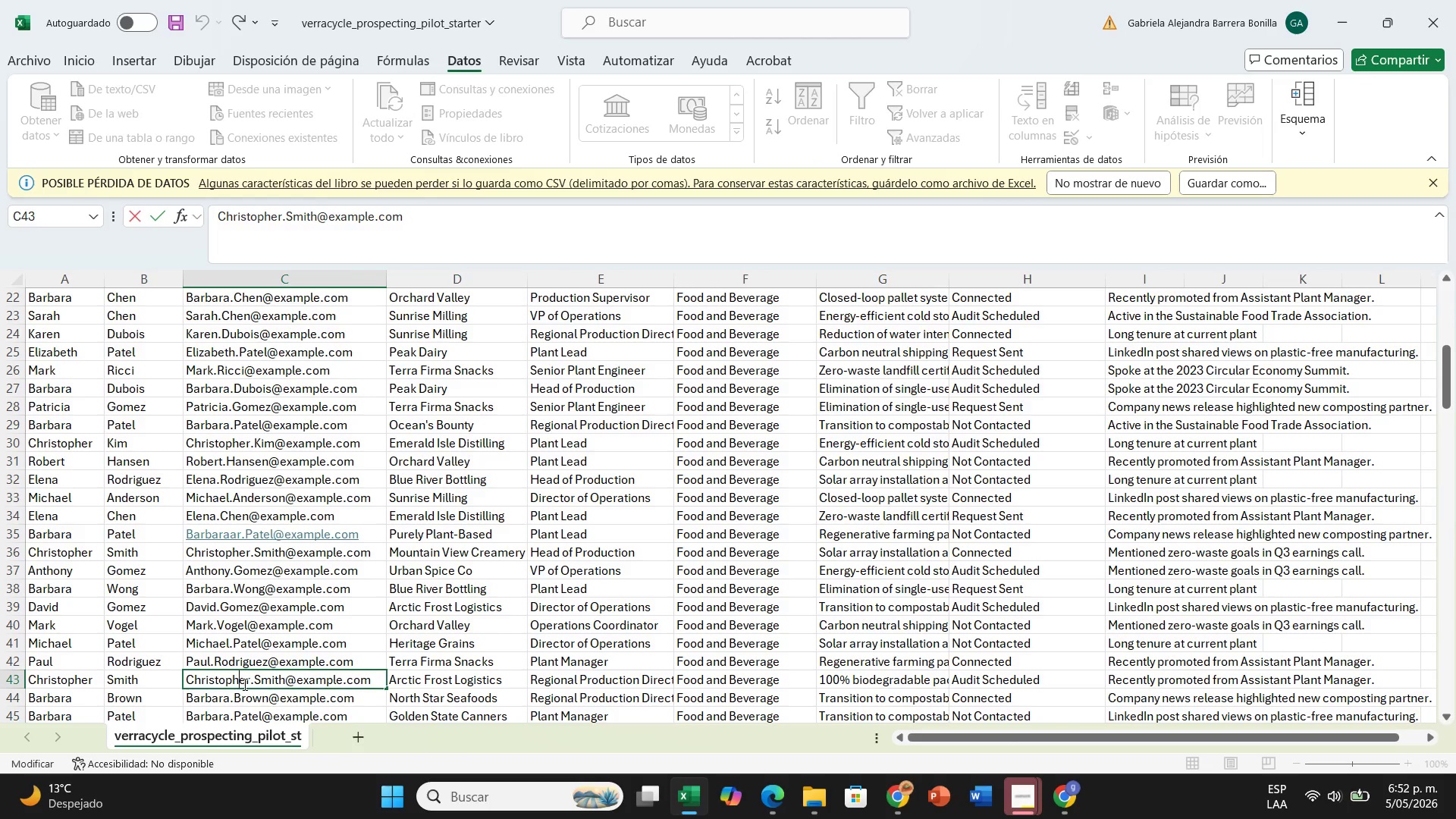 
type(e4)
 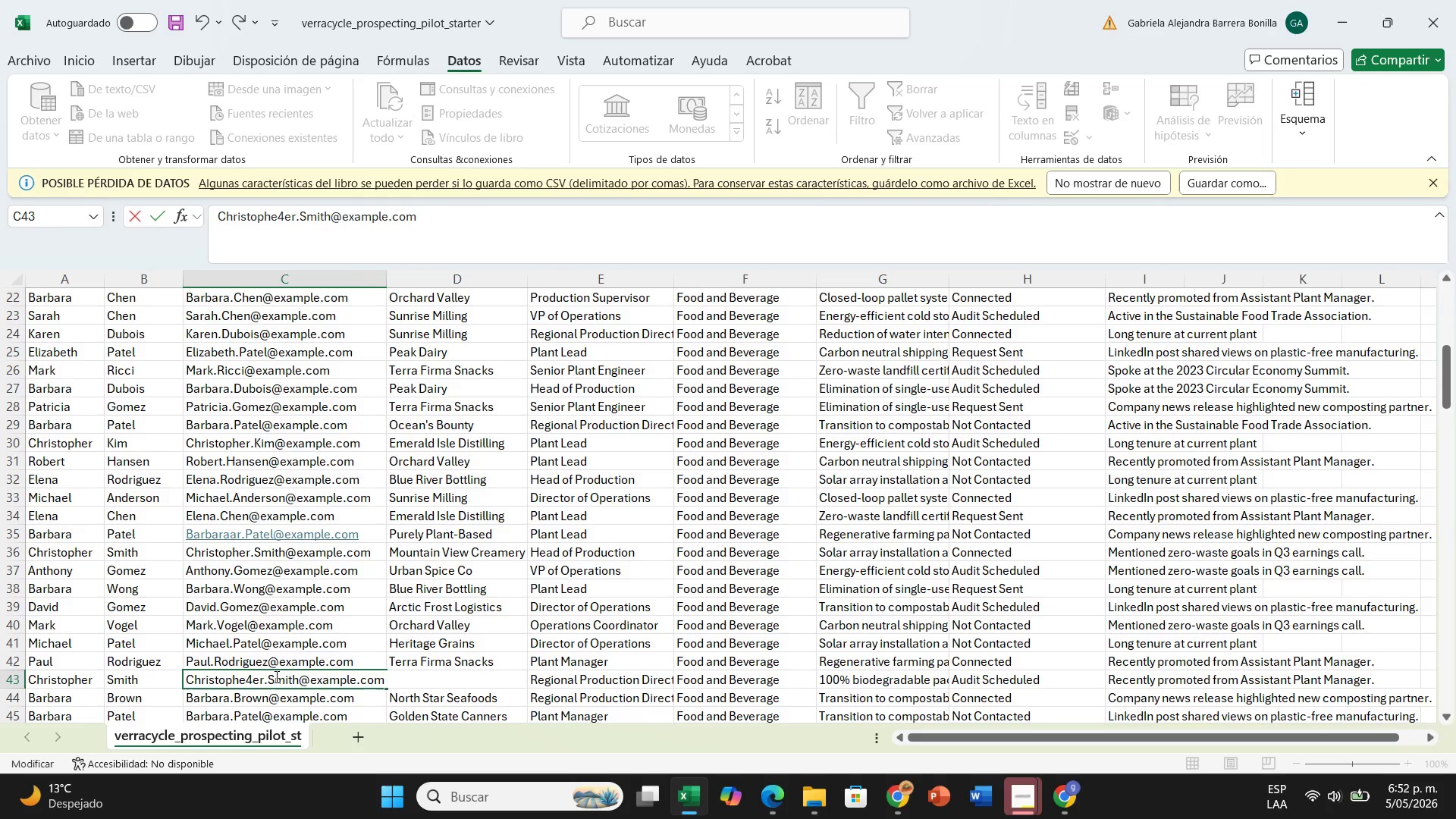 
left_click([497, 666])
 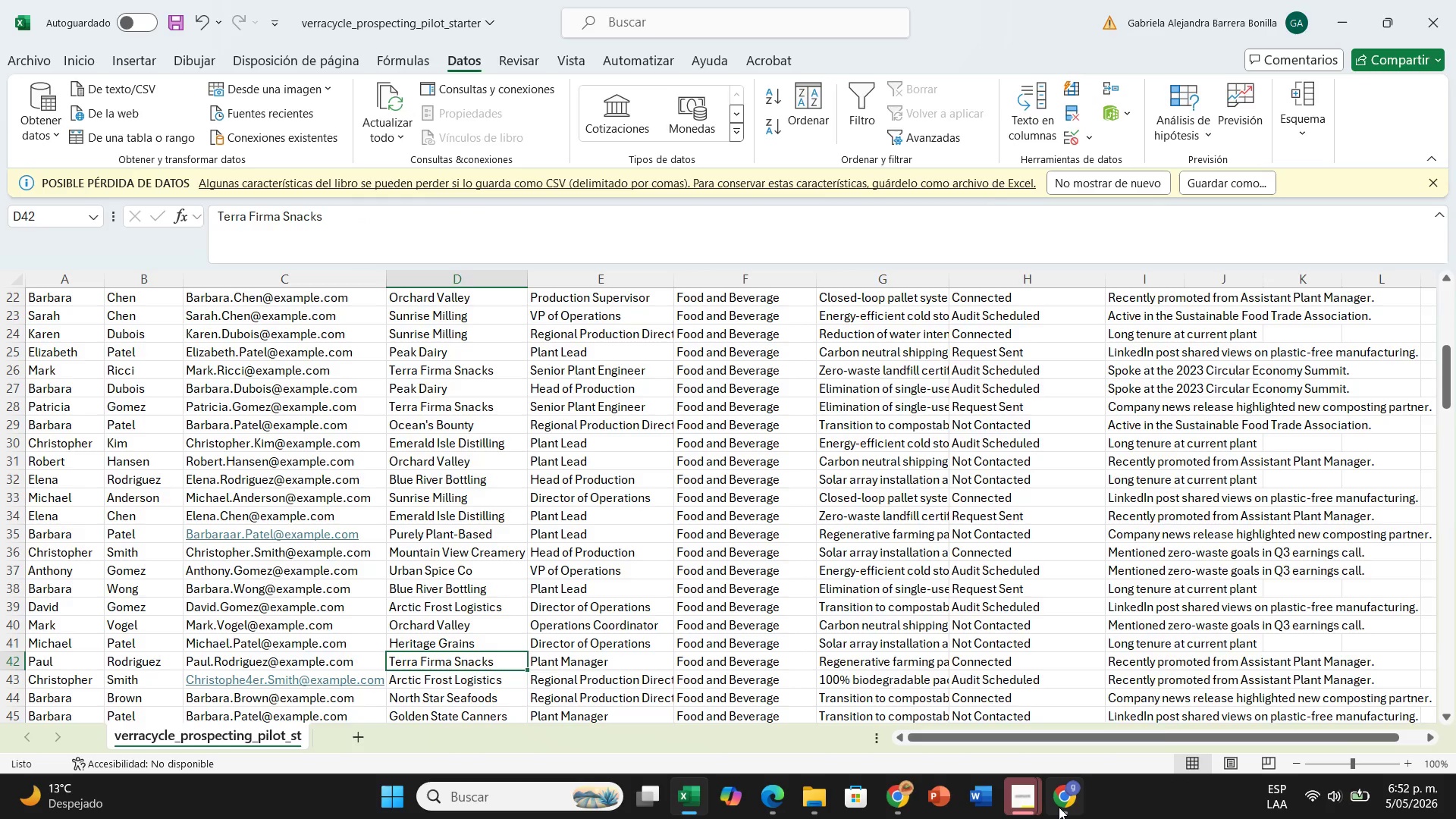 
left_click([1096, 693])
 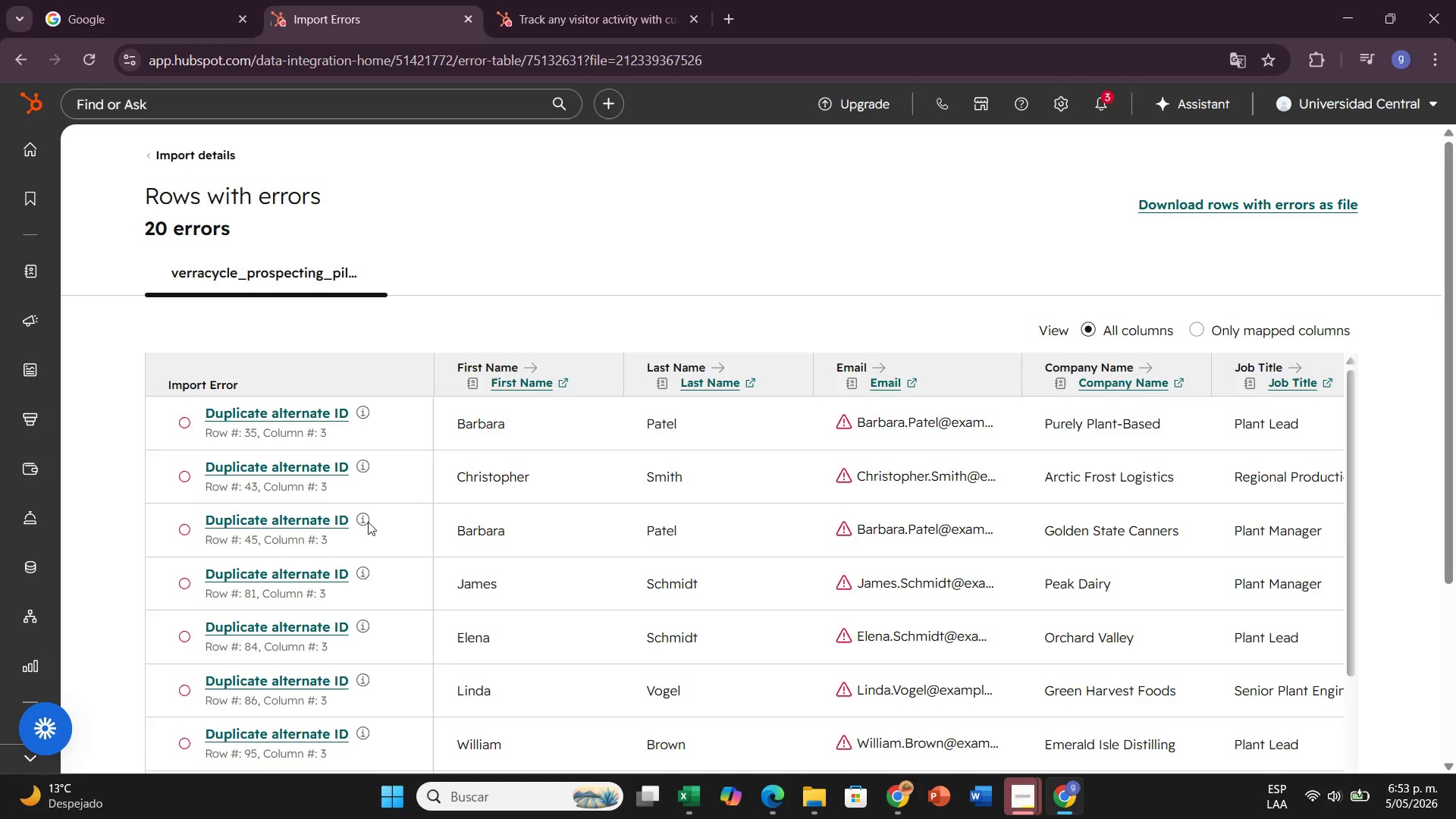 
scroll: coordinate [258, 527], scroll_direction: down, amount: 2.0
 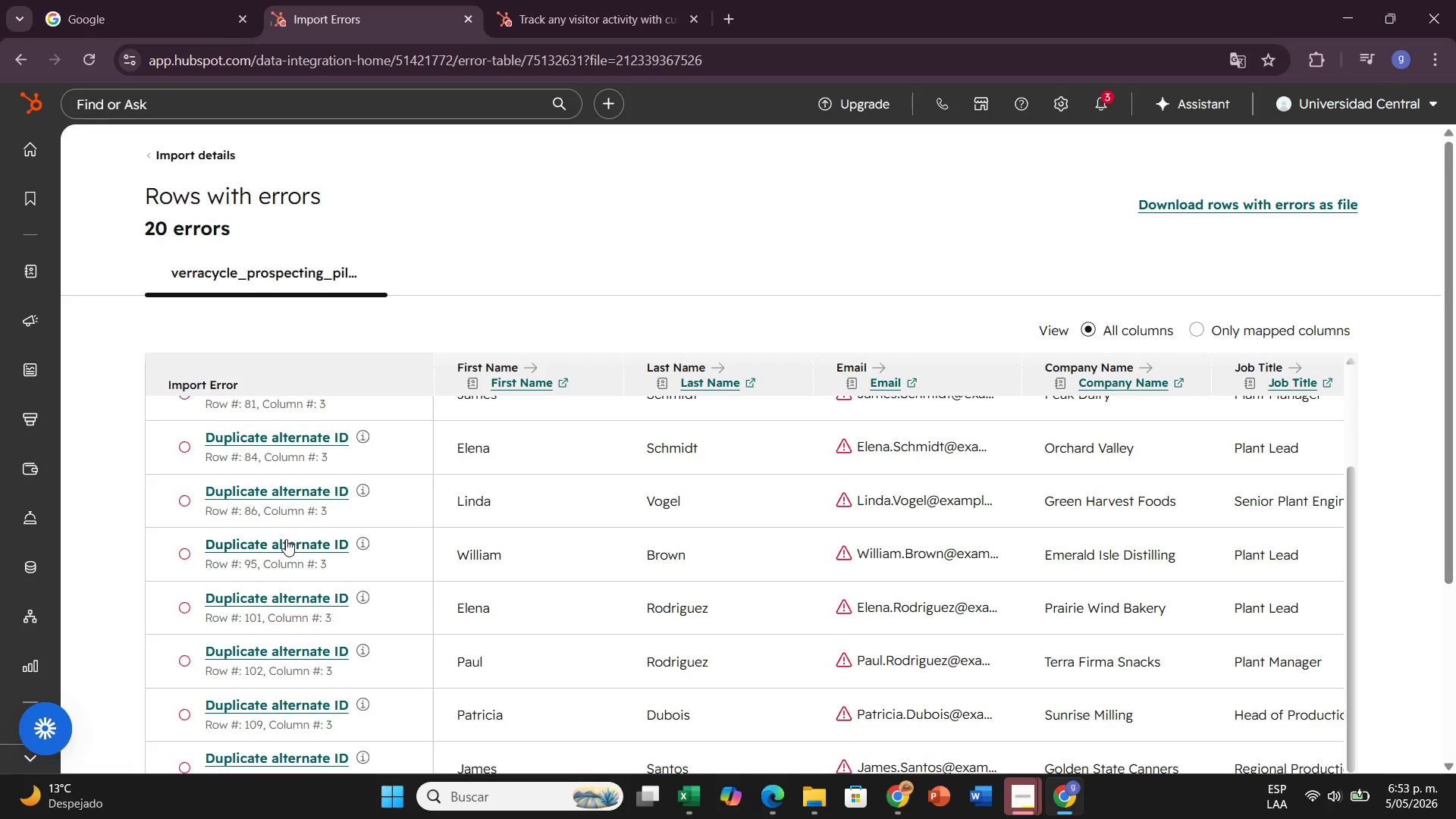 
scroll: coordinate [293, 530], scroll_direction: up, amount: 2.0
 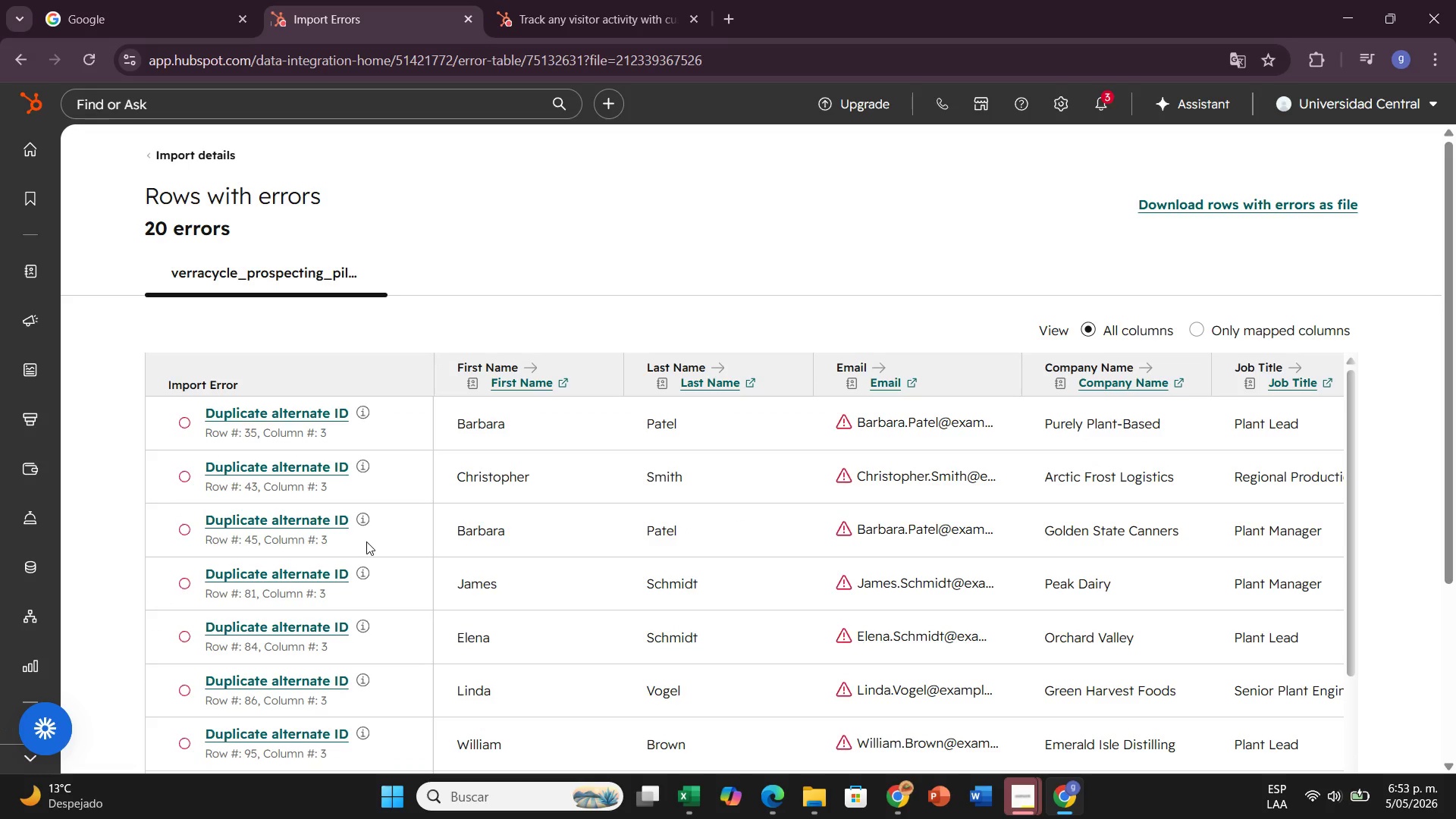 
wait(7.93)
 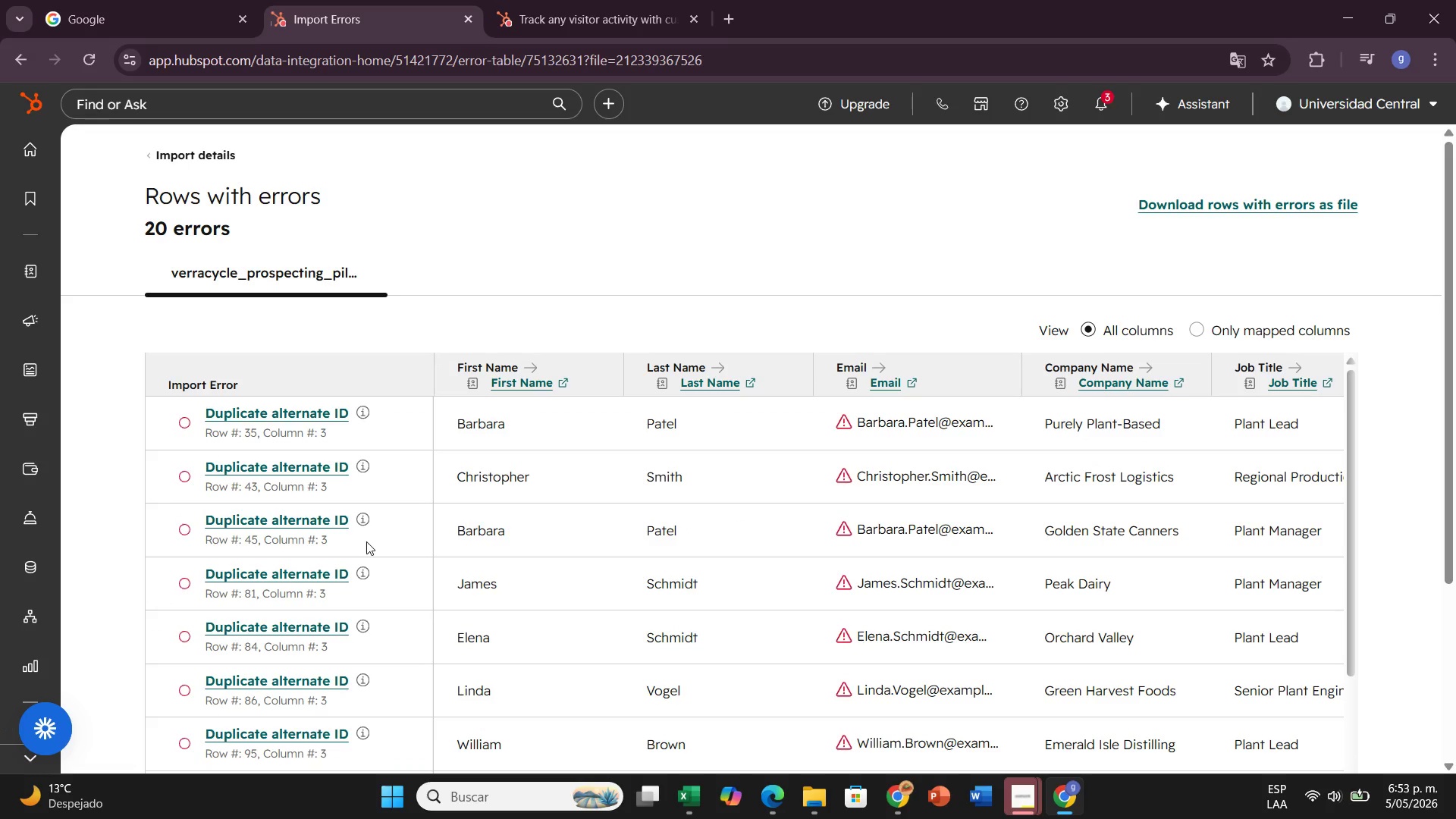 
left_click([706, 700])
 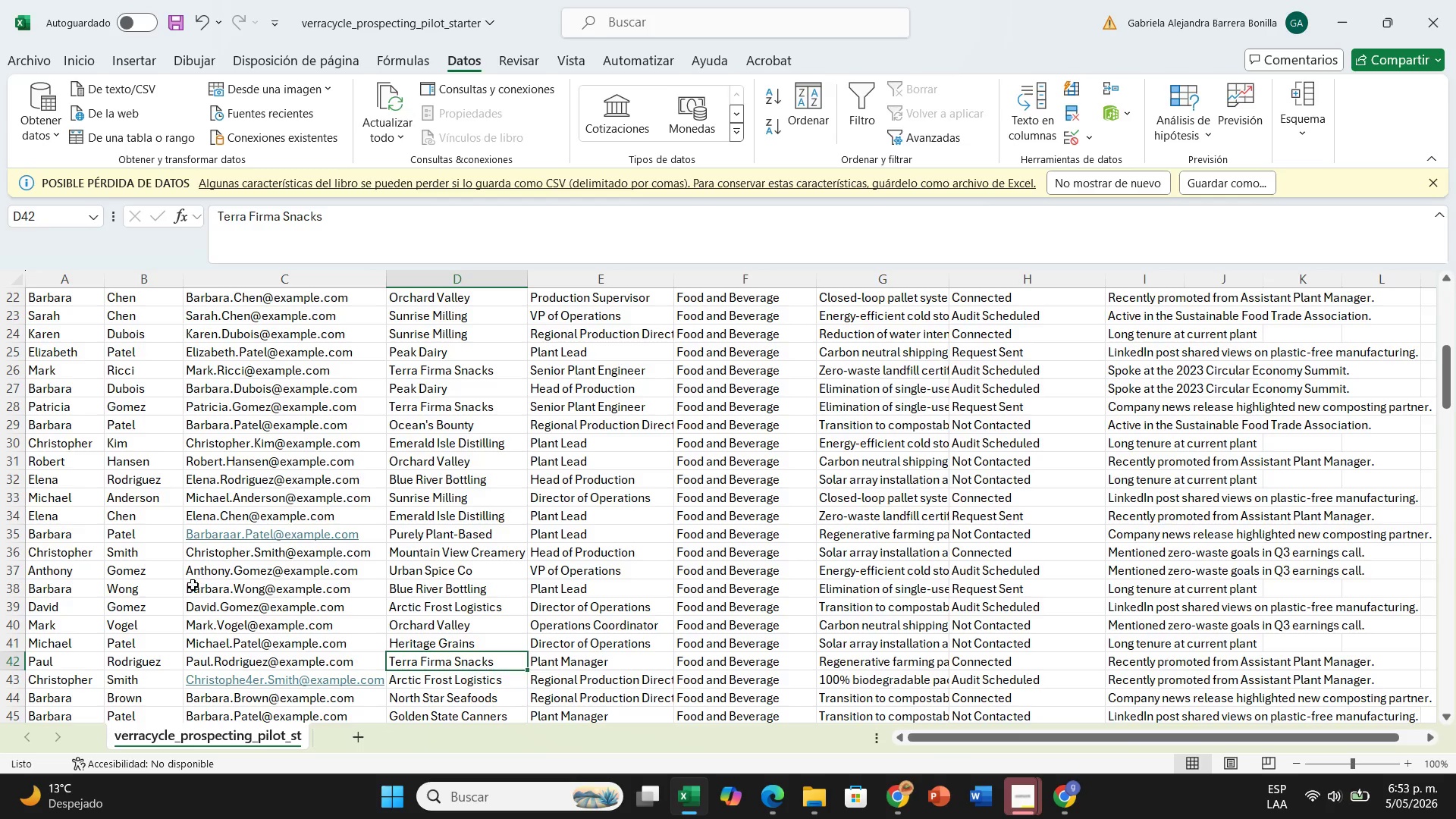 
scroll: coordinate [181, 586], scroll_direction: down, amount: 1.0
 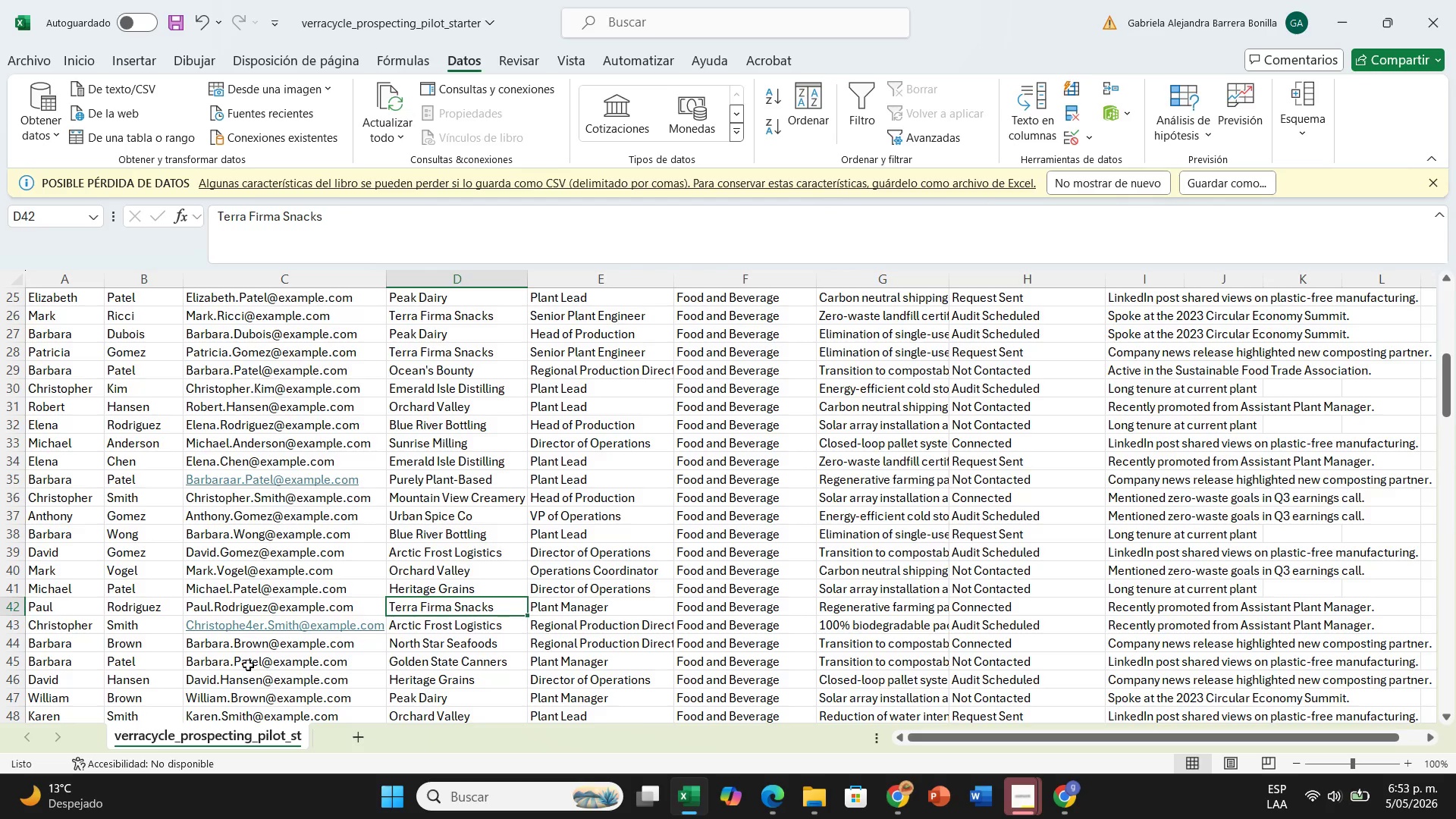 
left_click([237, 661])
 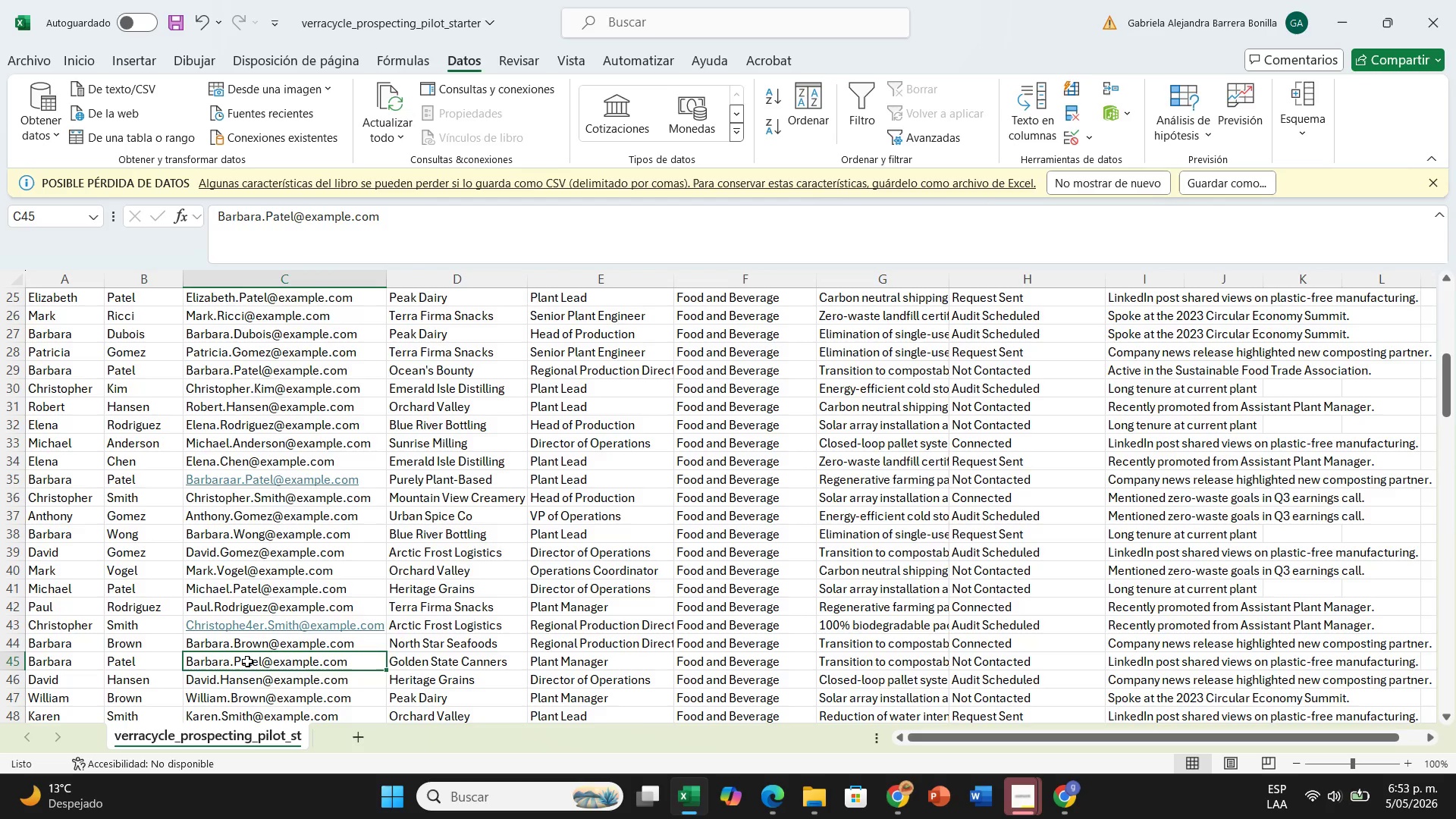 
left_click([247, 661])
 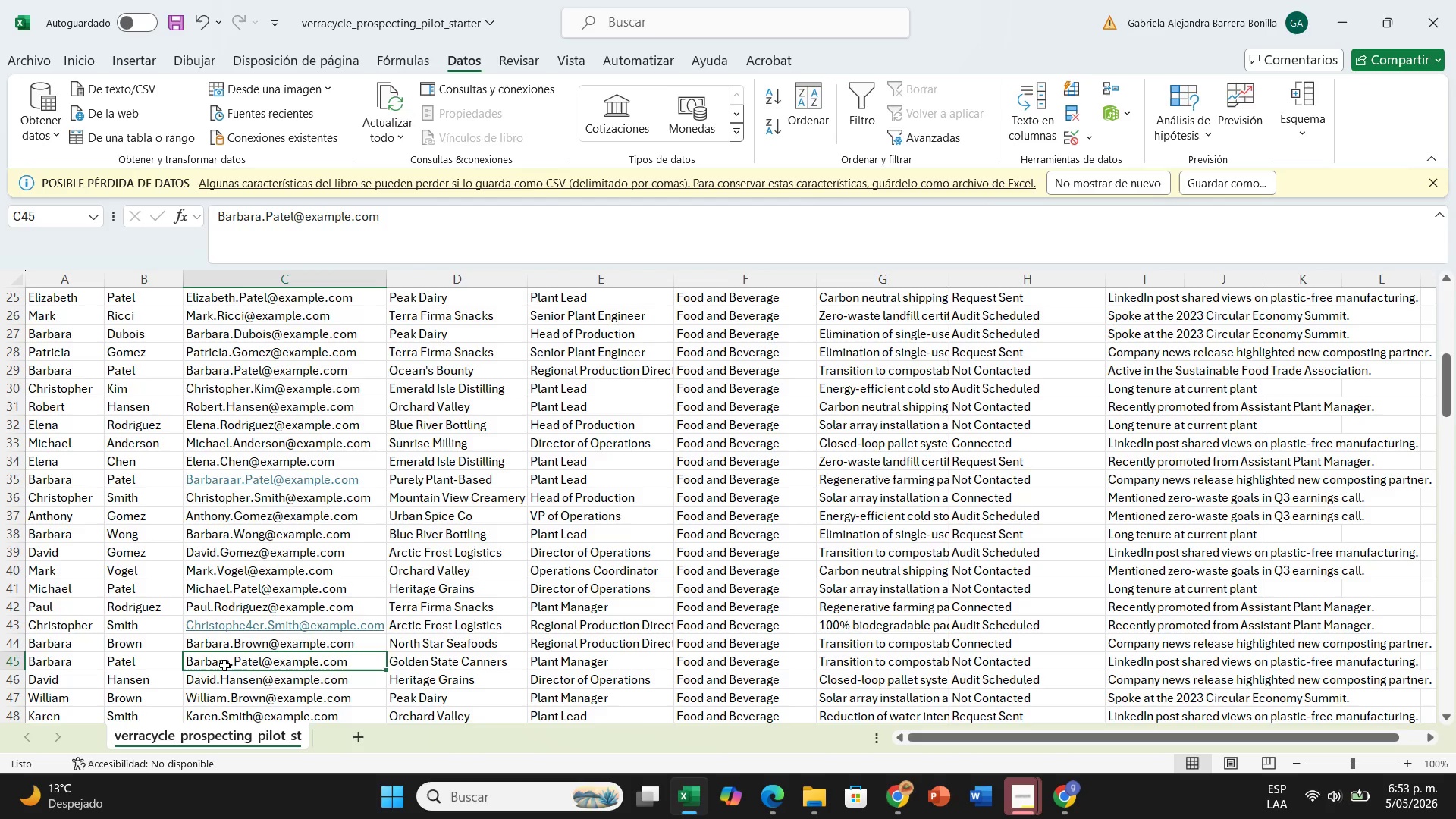 
double_click([223, 664])
 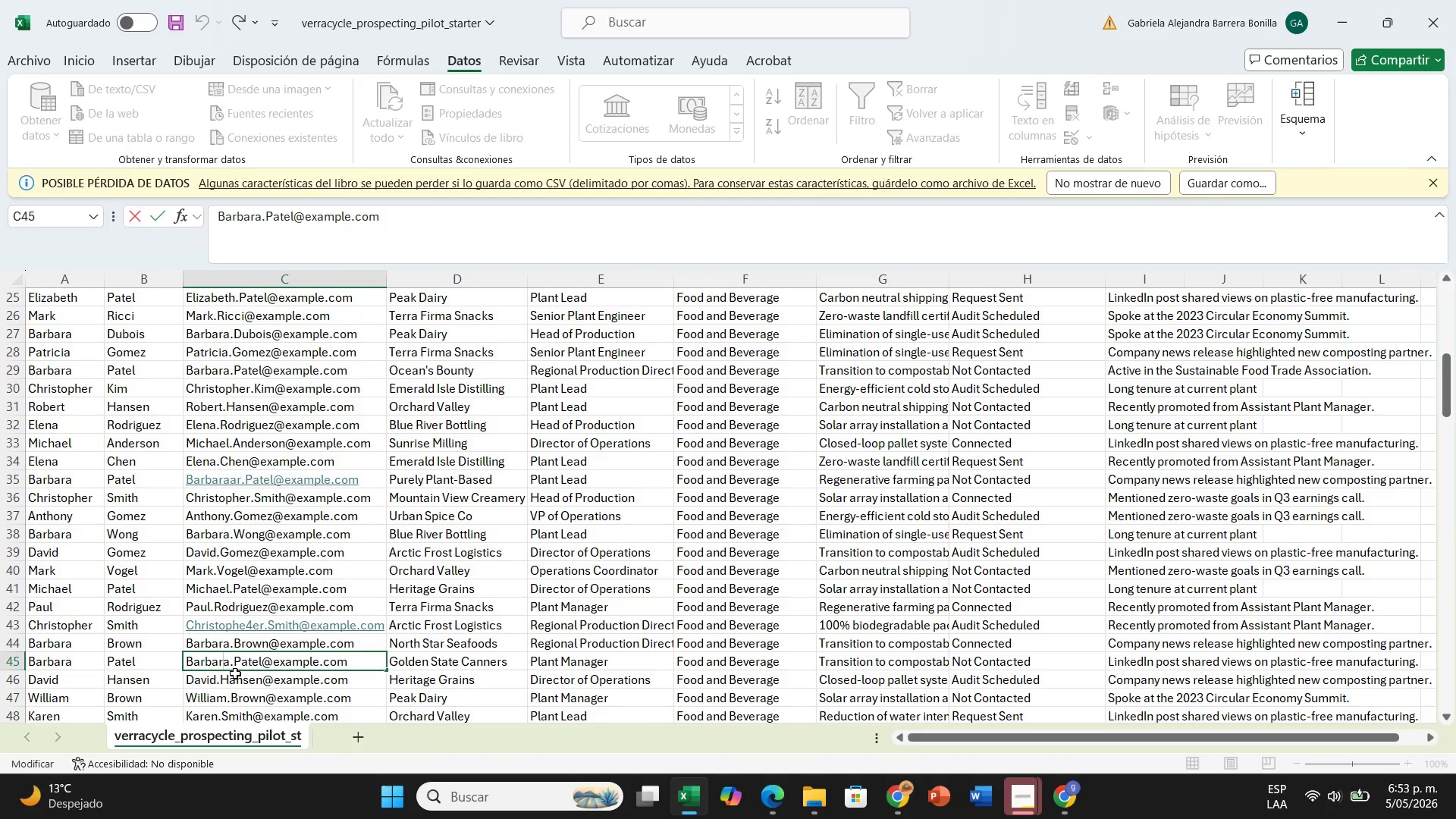 
type(t4)
 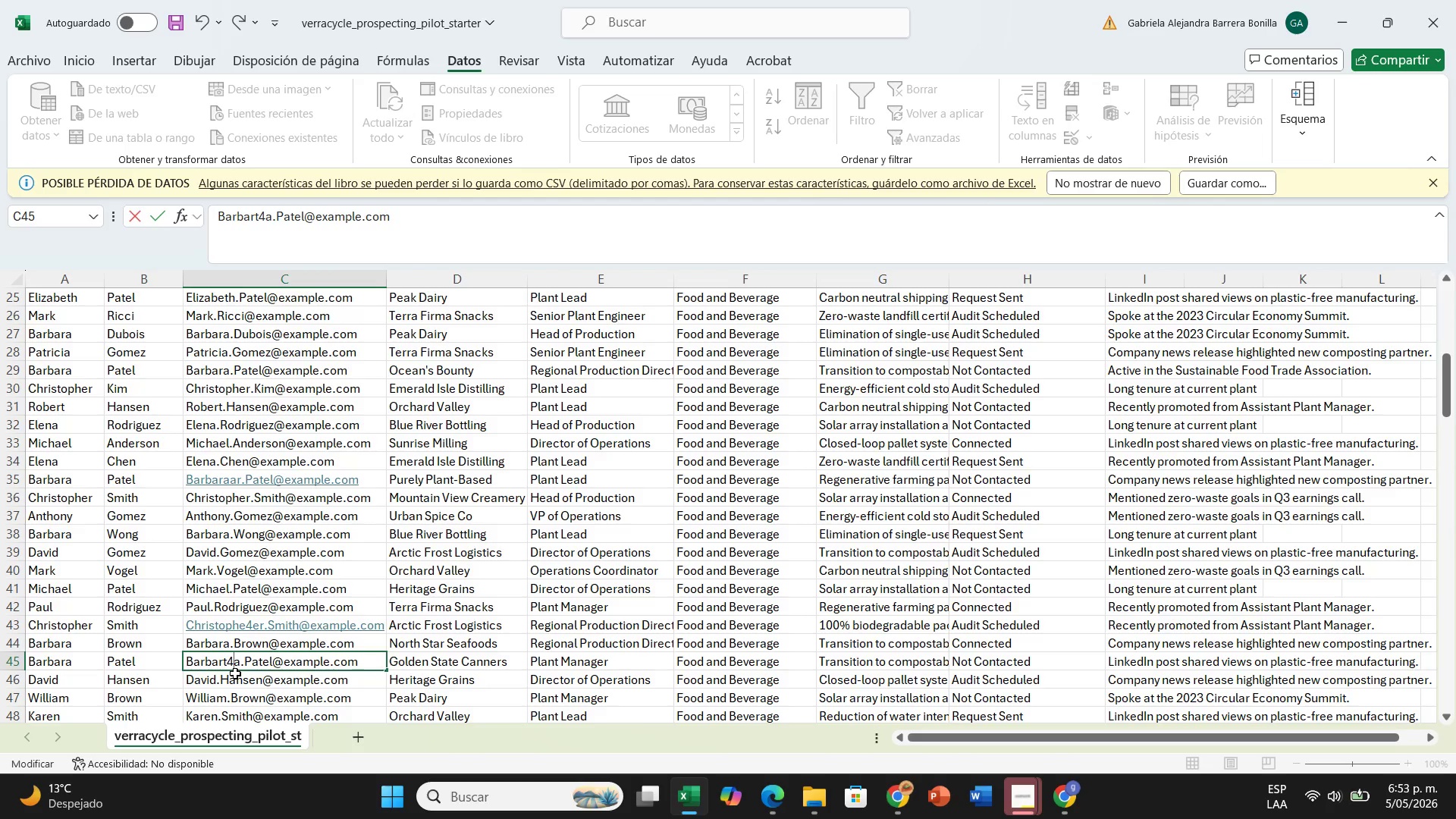 
scroll: coordinate [249, 676], scroll_direction: down, amount: 6.0
 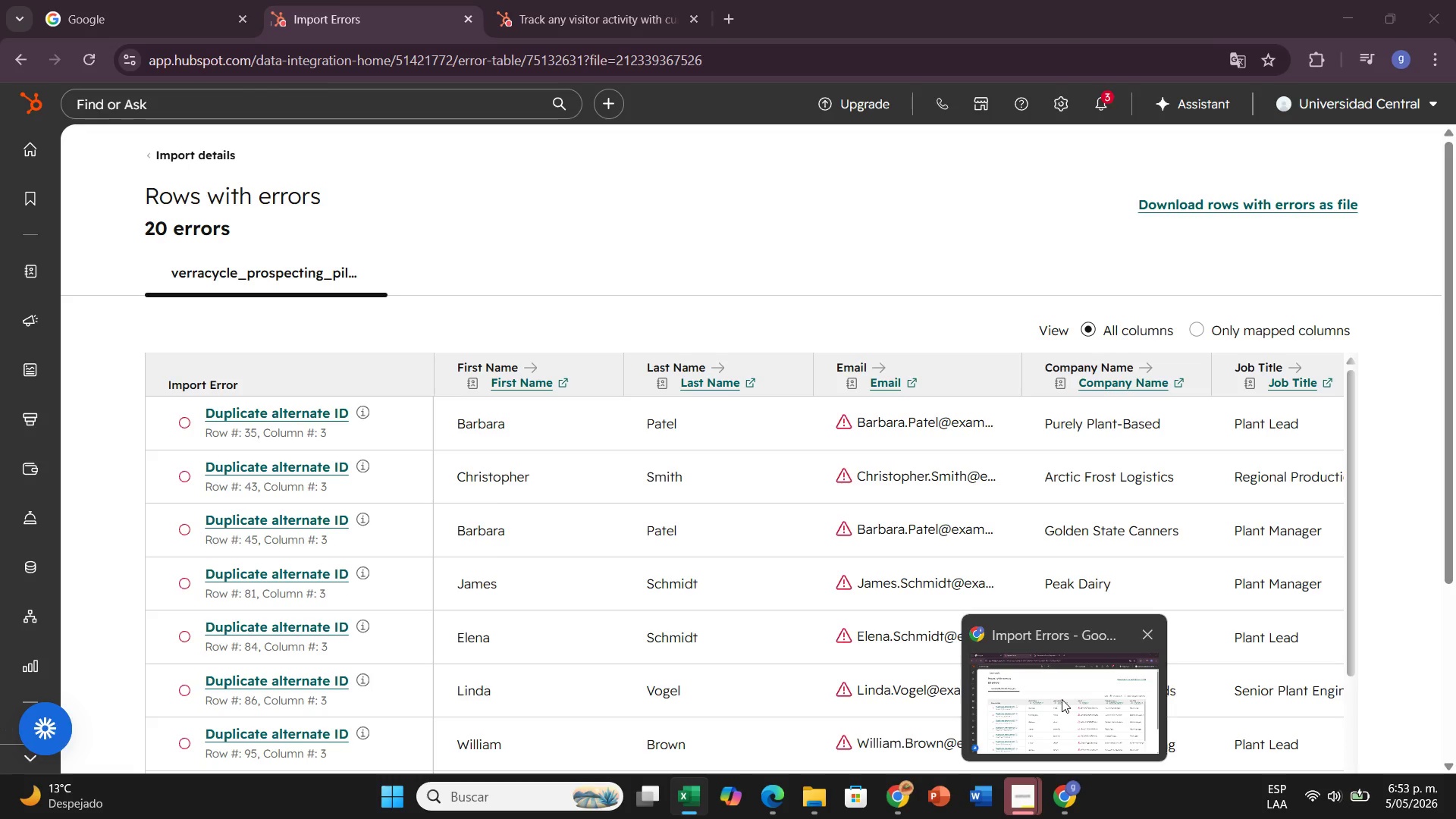 
left_click([1062, 699])
 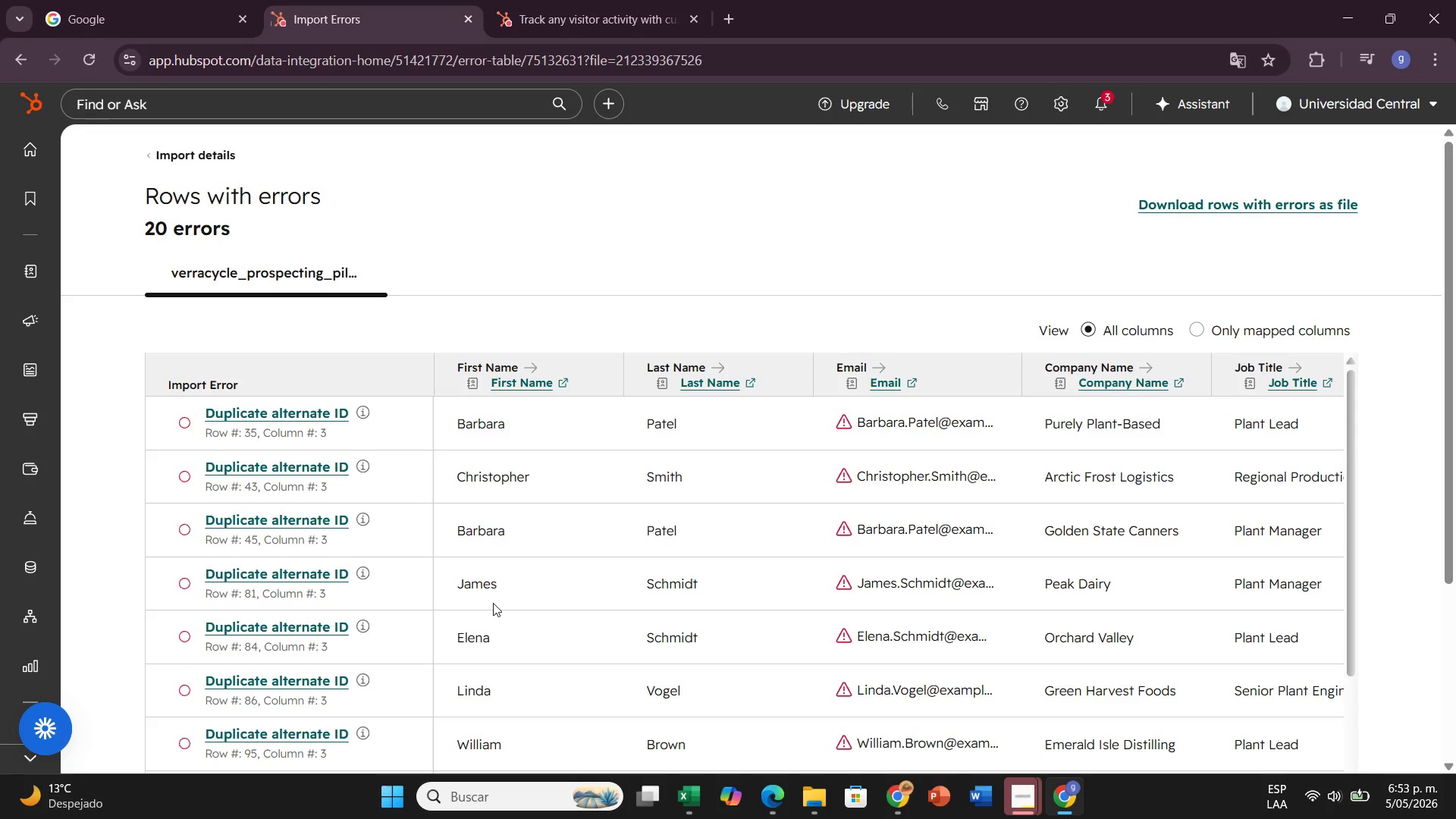 
scroll: coordinate [490, 600], scroll_direction: down, amount: 2.0
 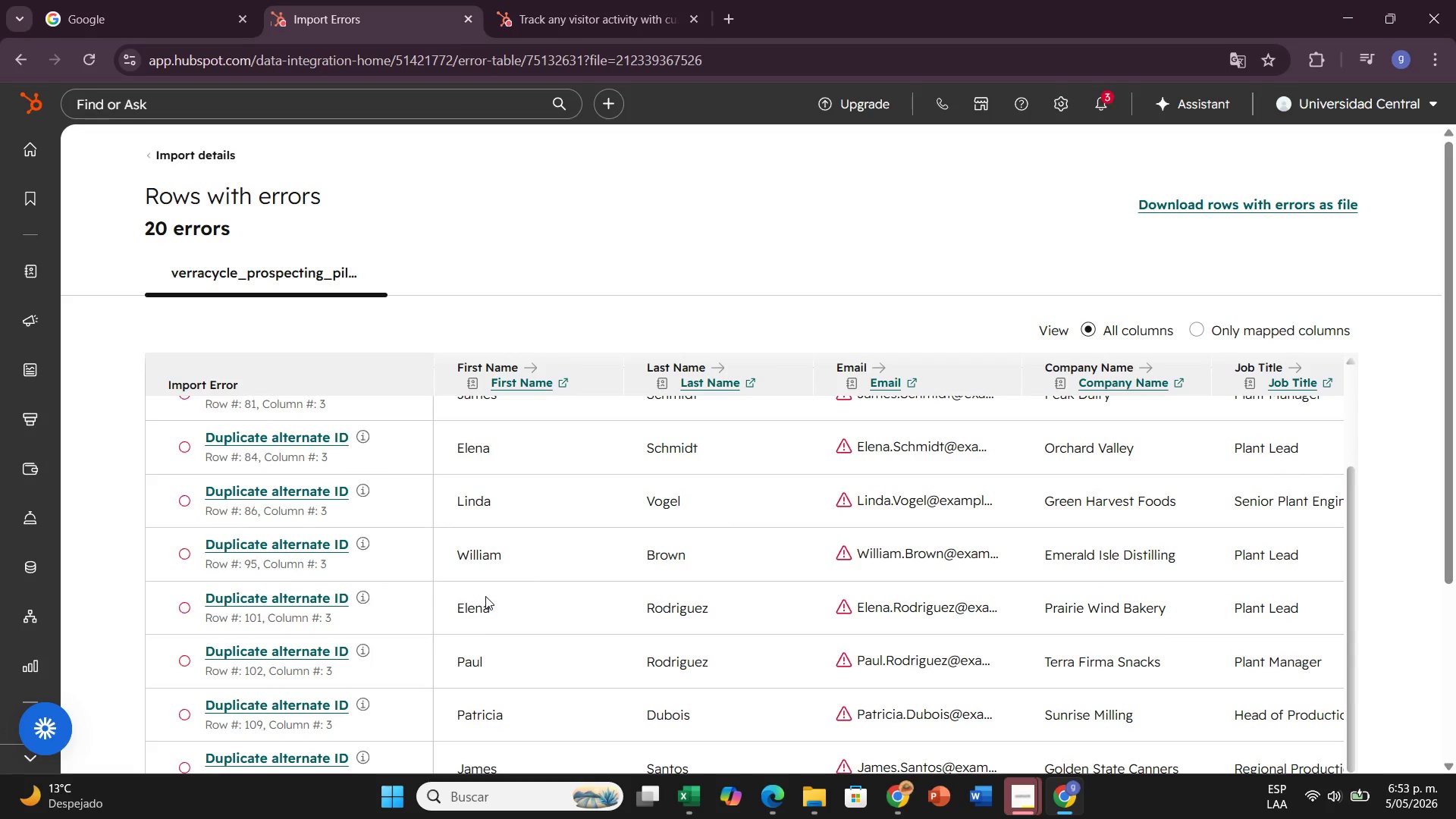 
scroll: coordinate [485, 596], scroll_direction: up, amount: 1.0
 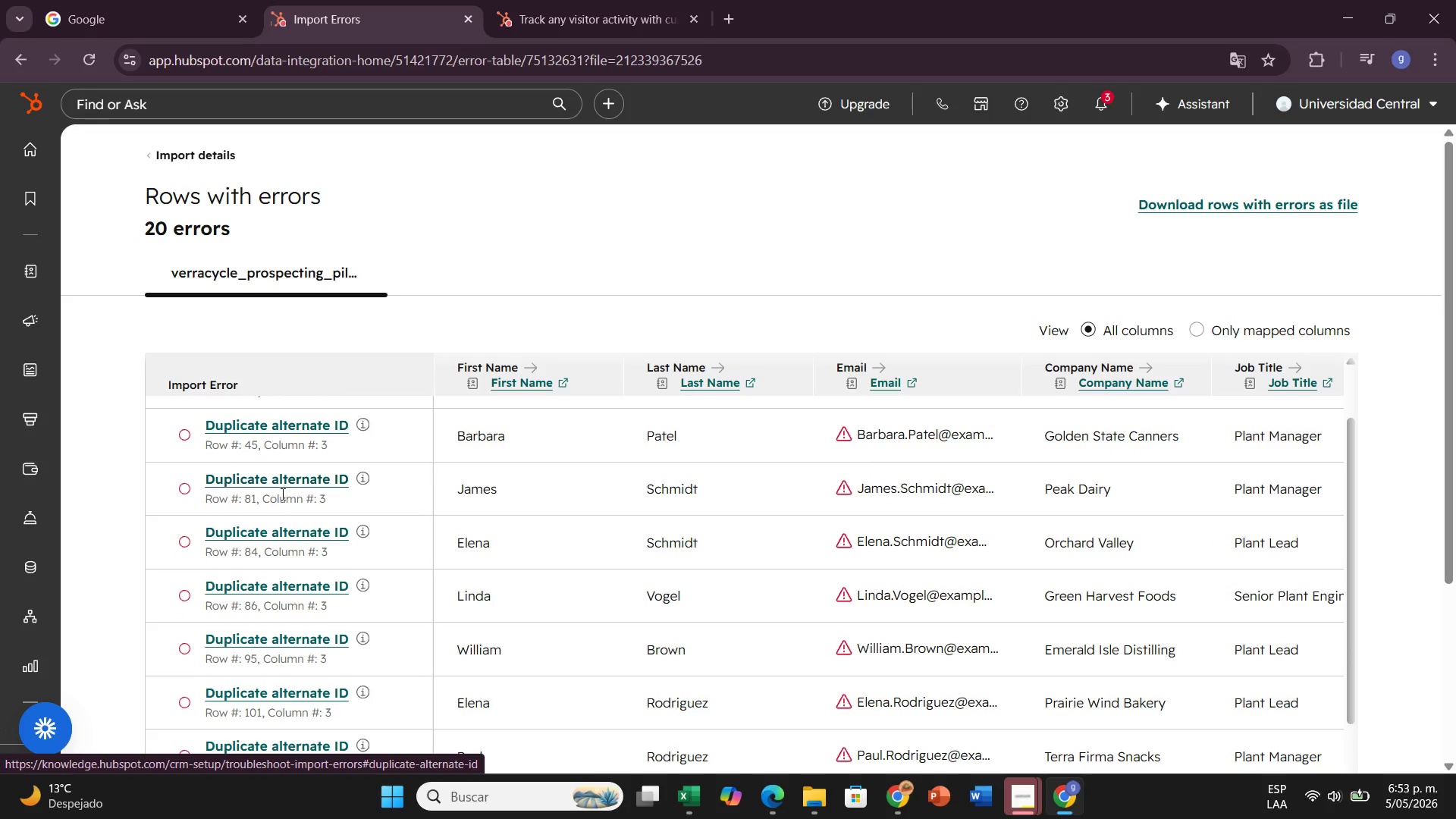 
wait(7.52)
 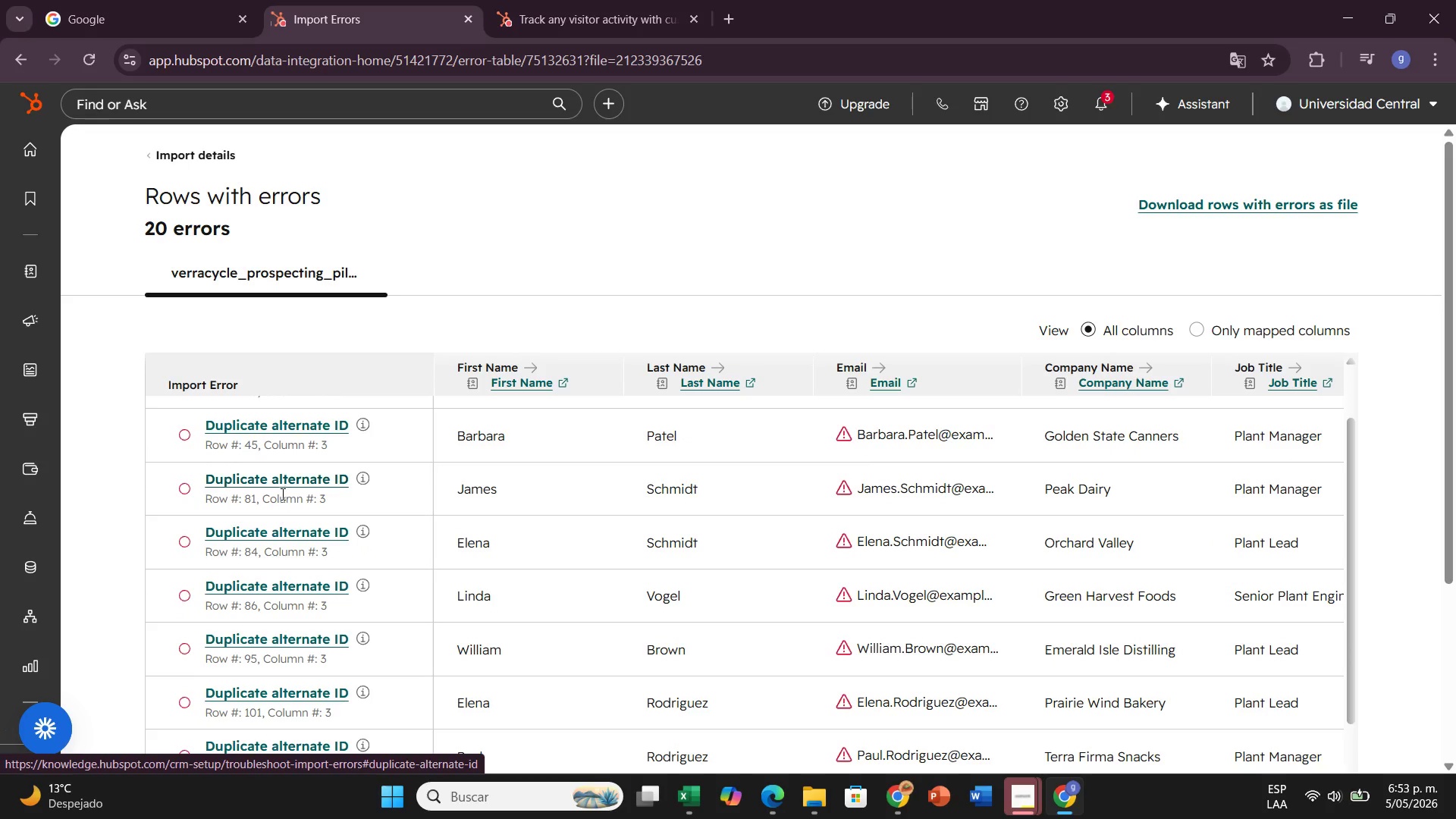 
left_click([674, 703])
 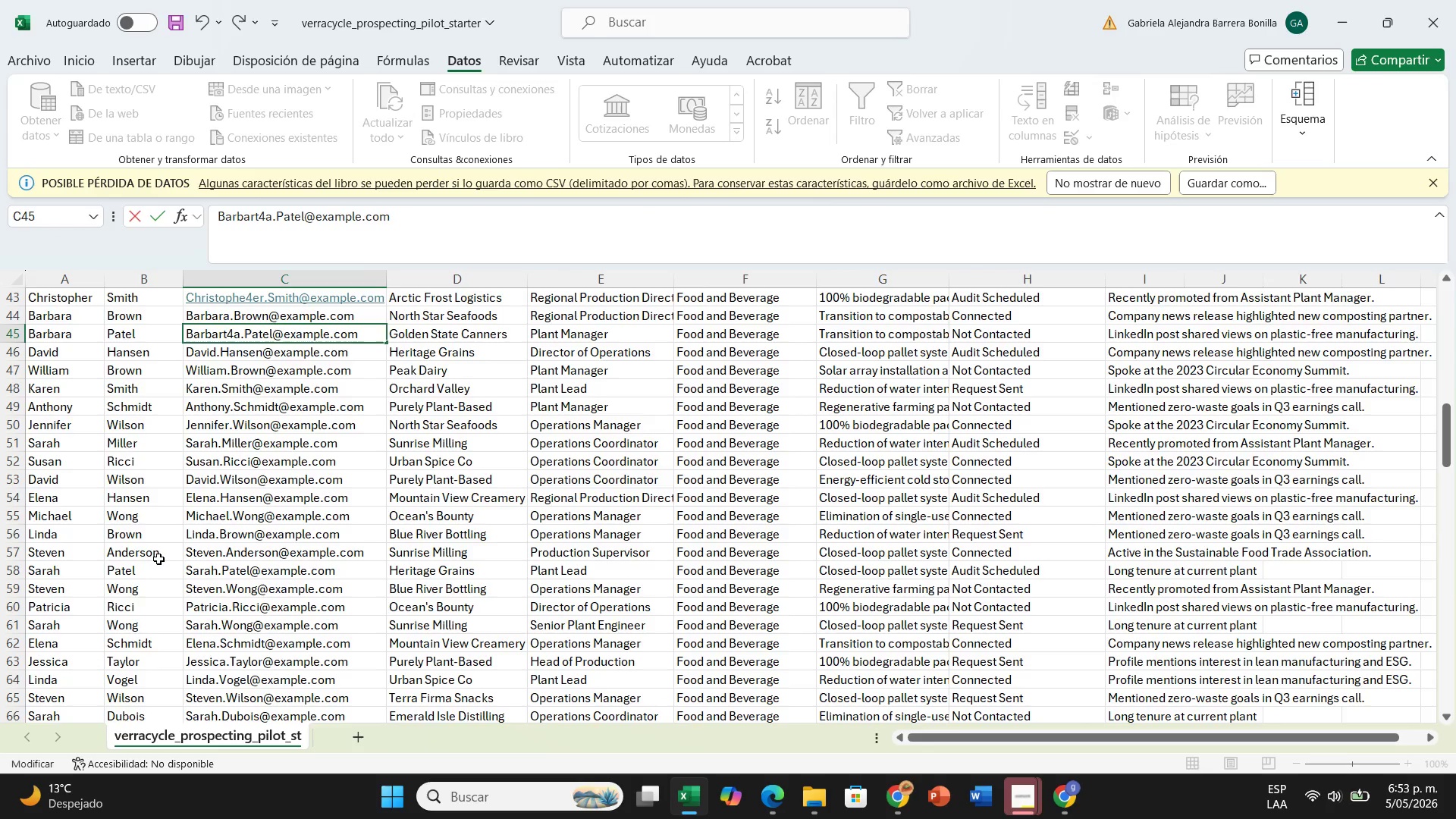 
scroll: coordinate [180, 624], scroll_direction: down, amount: 8.0
 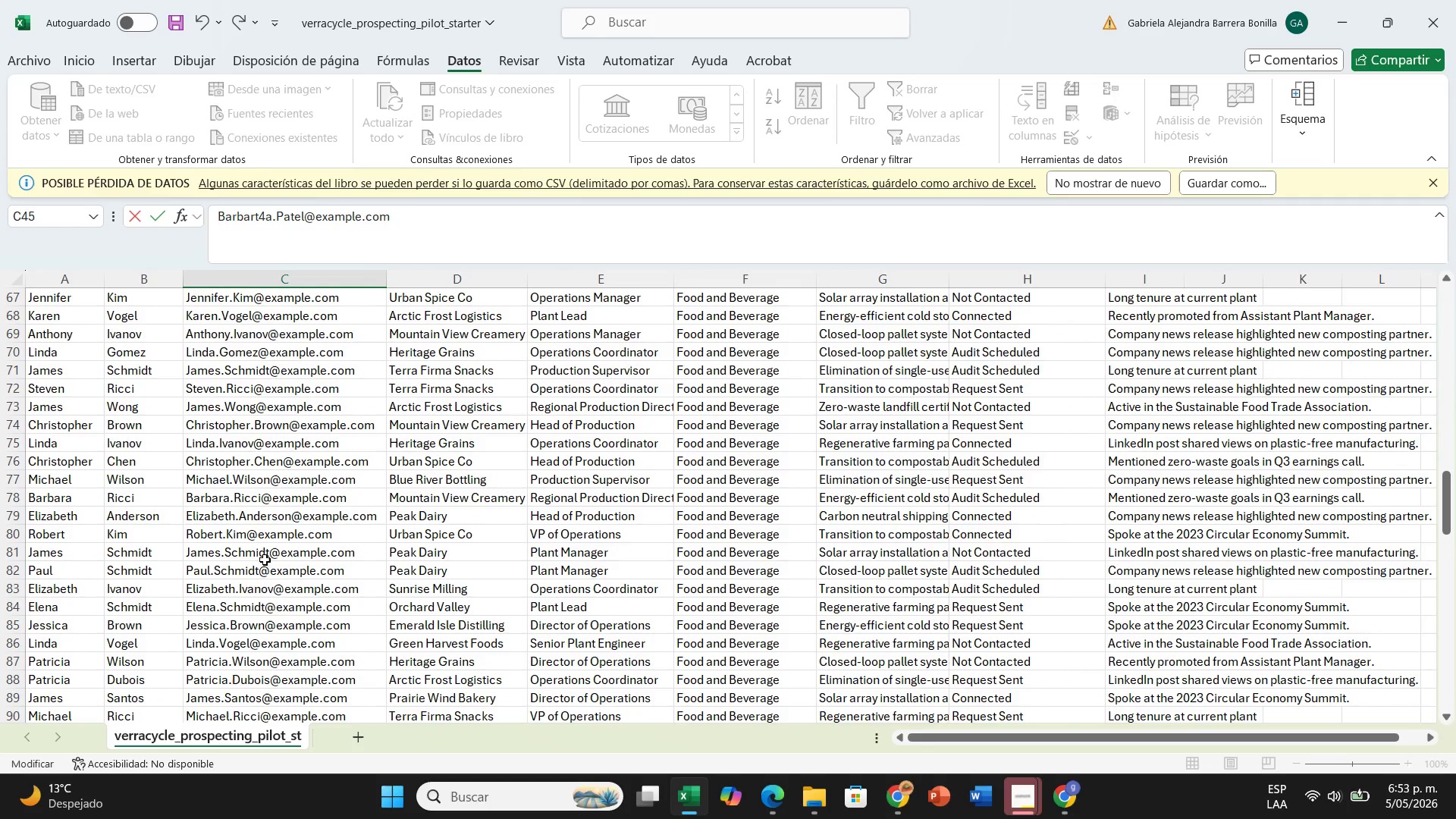 
double_click([254, 554])
 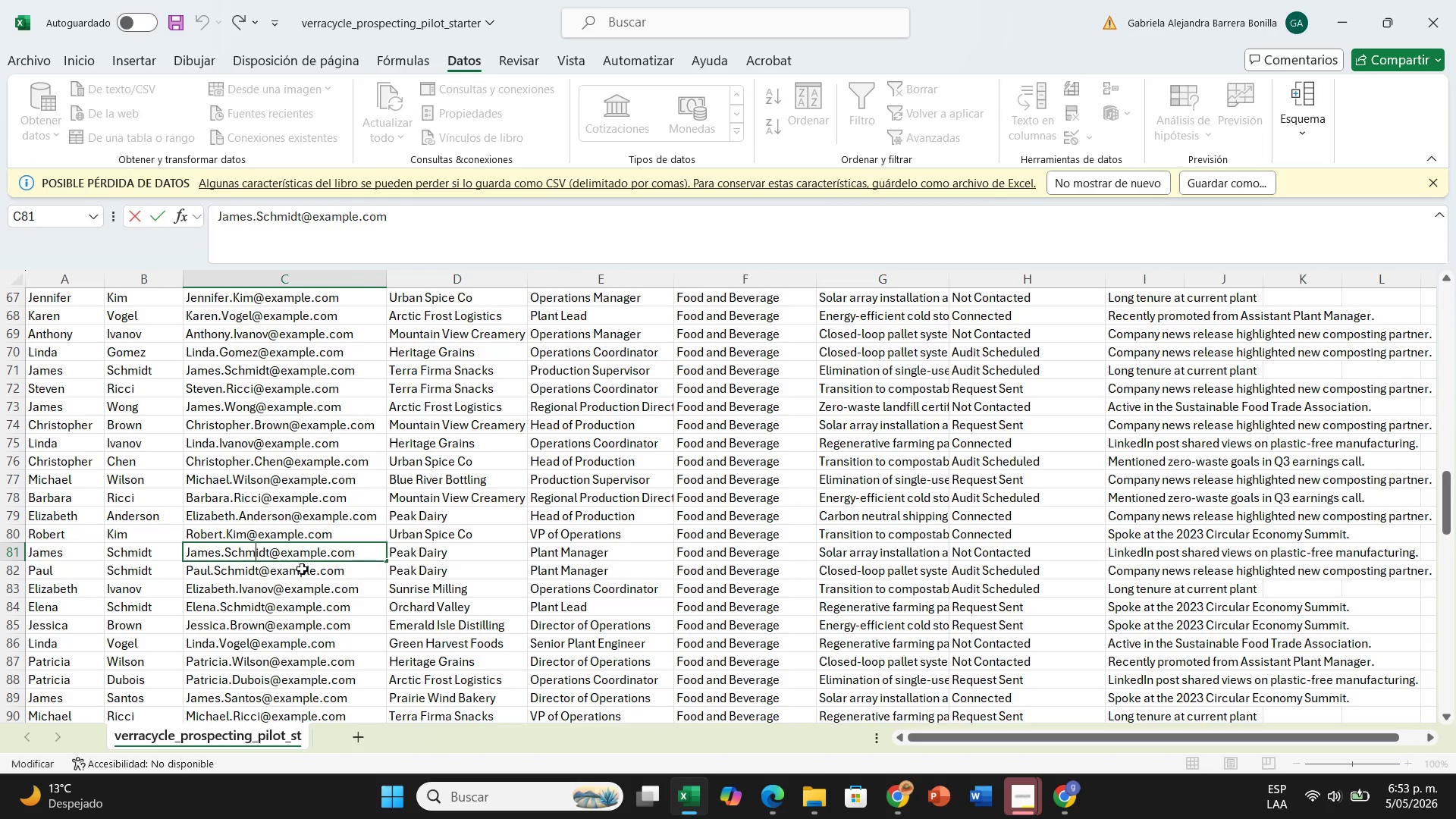 
type(78)
 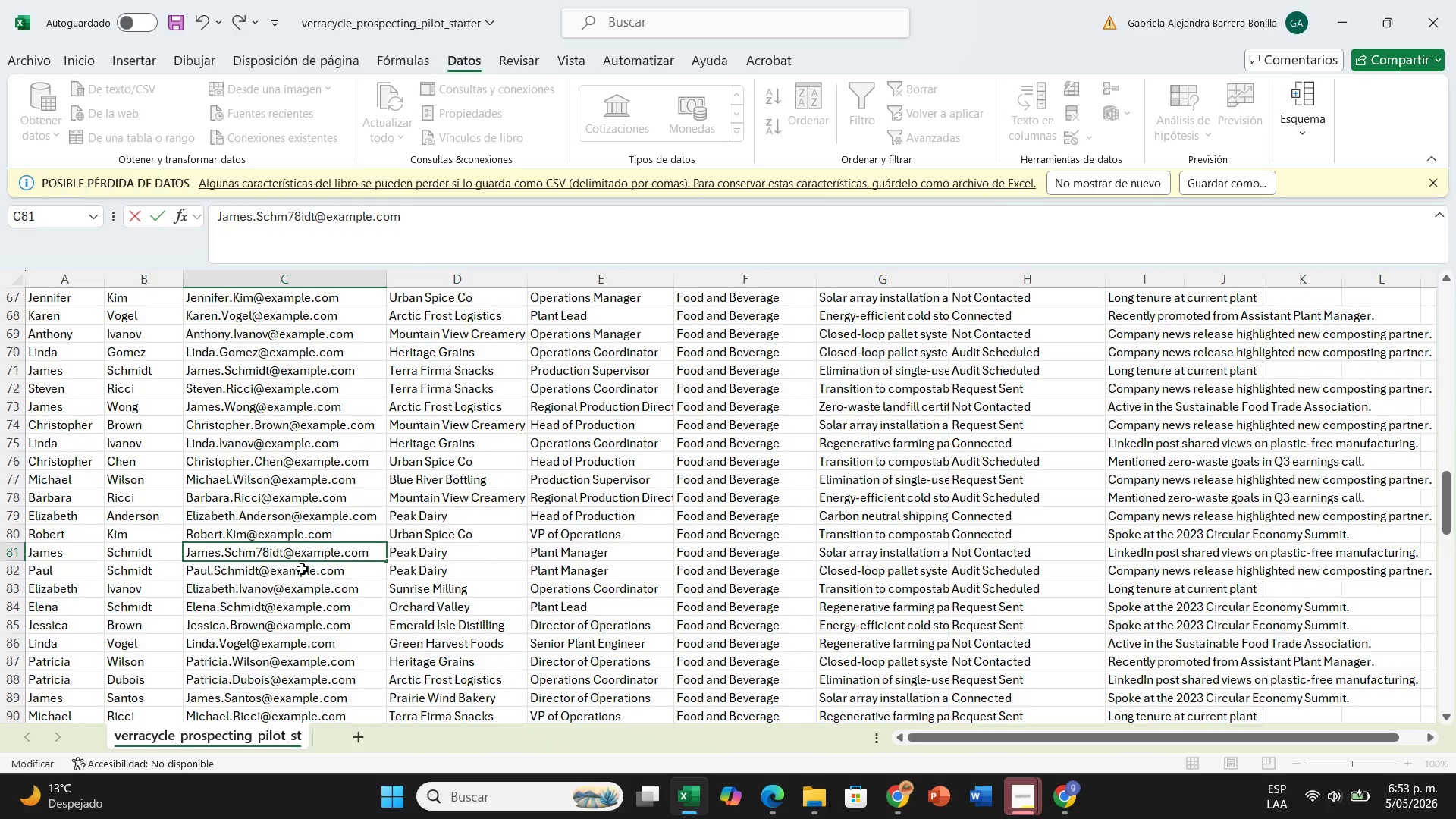 
scroll: coordinate [302, 569], scroll_direction: down, amount: 1.0
 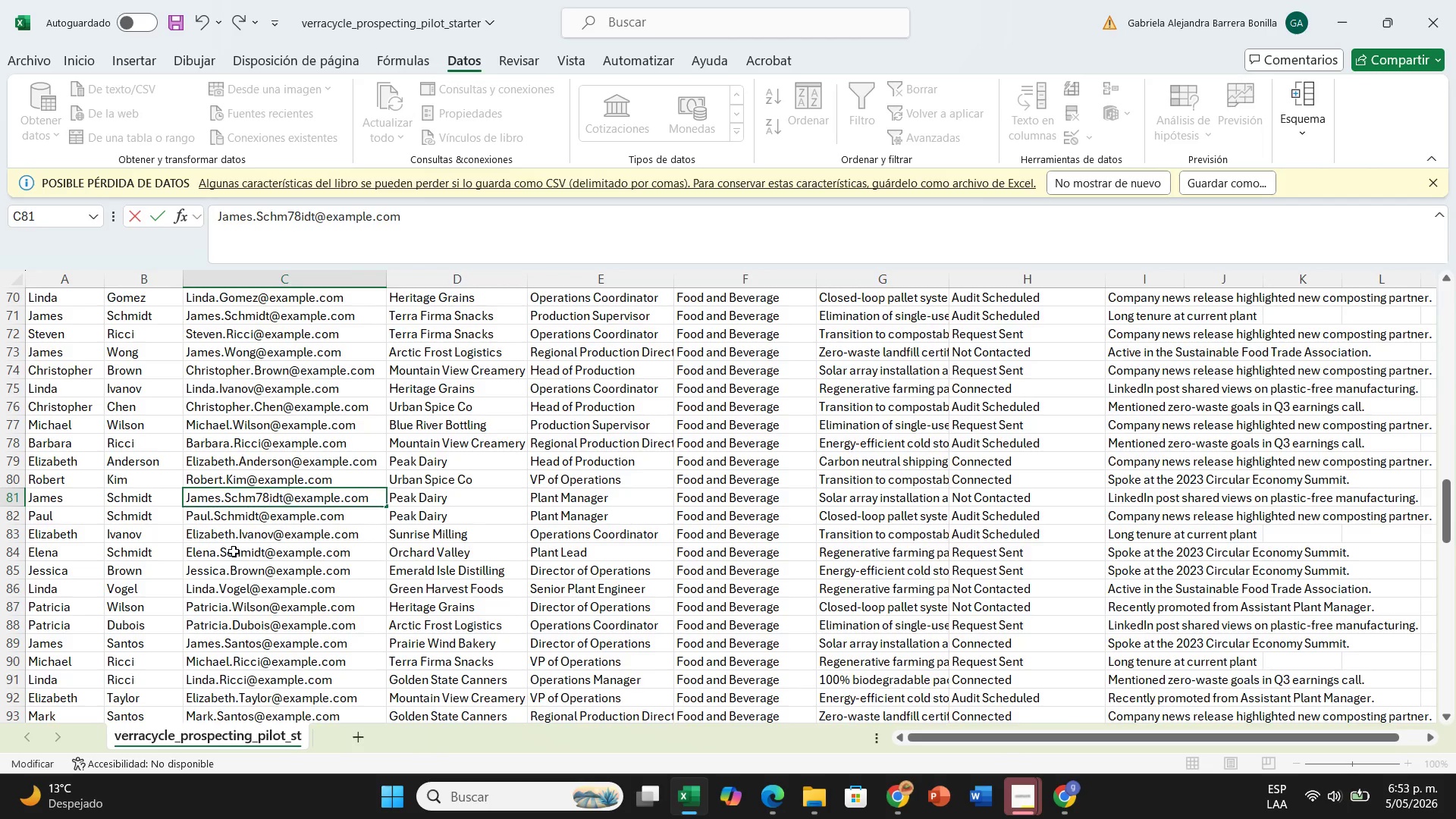 
double_click([240, 554])
 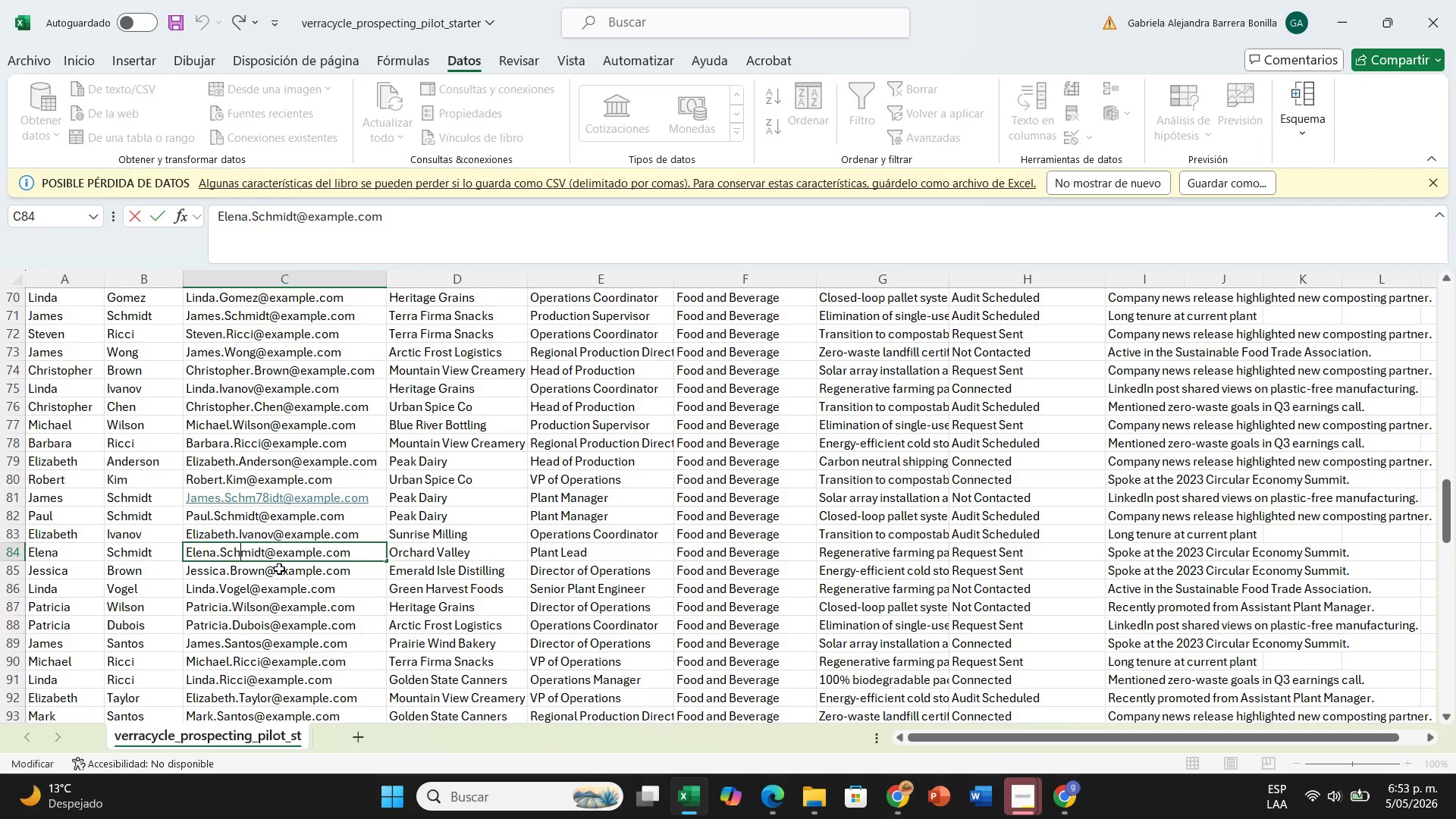 
type(24)
 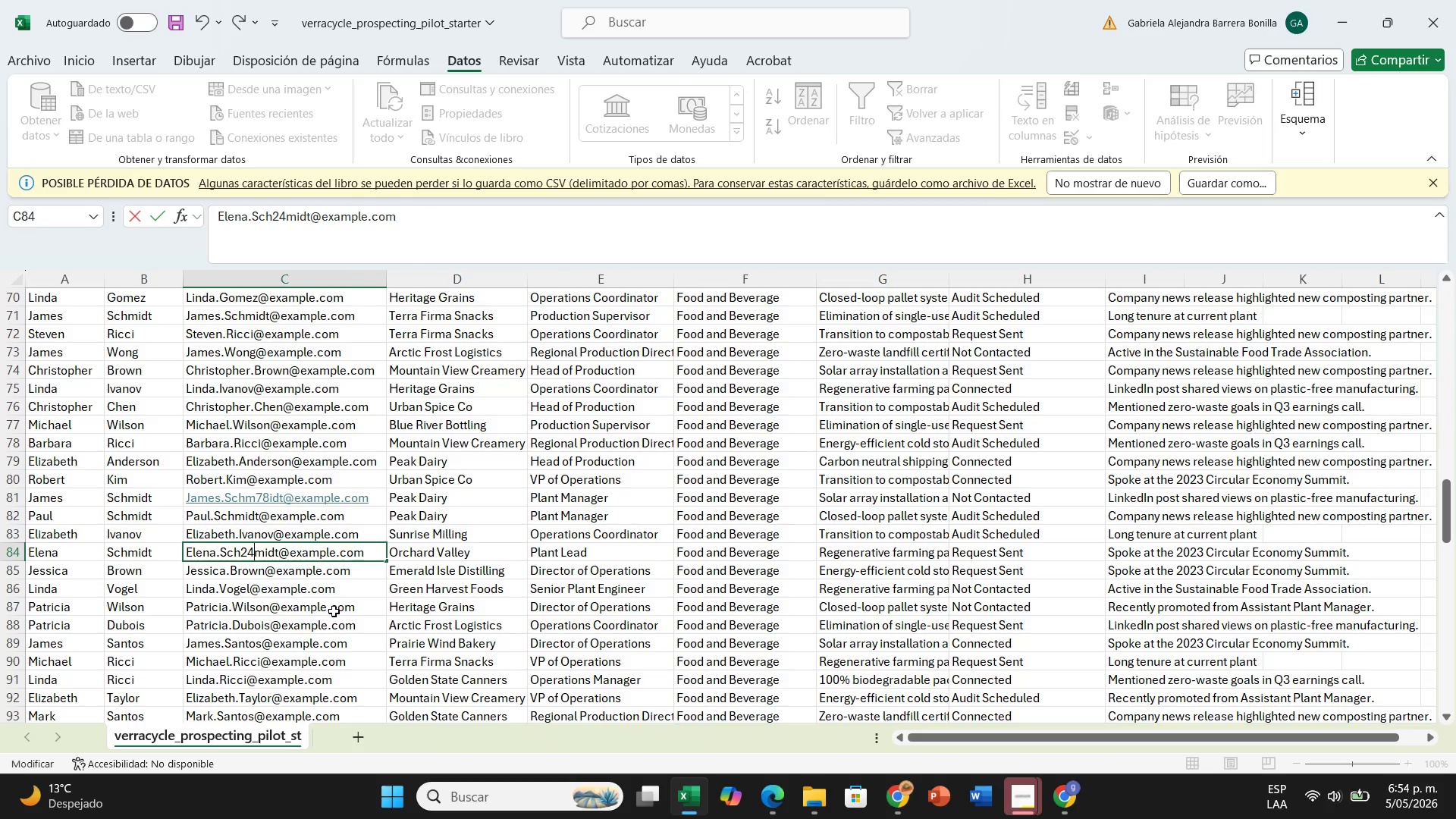 
wait(5.39)
 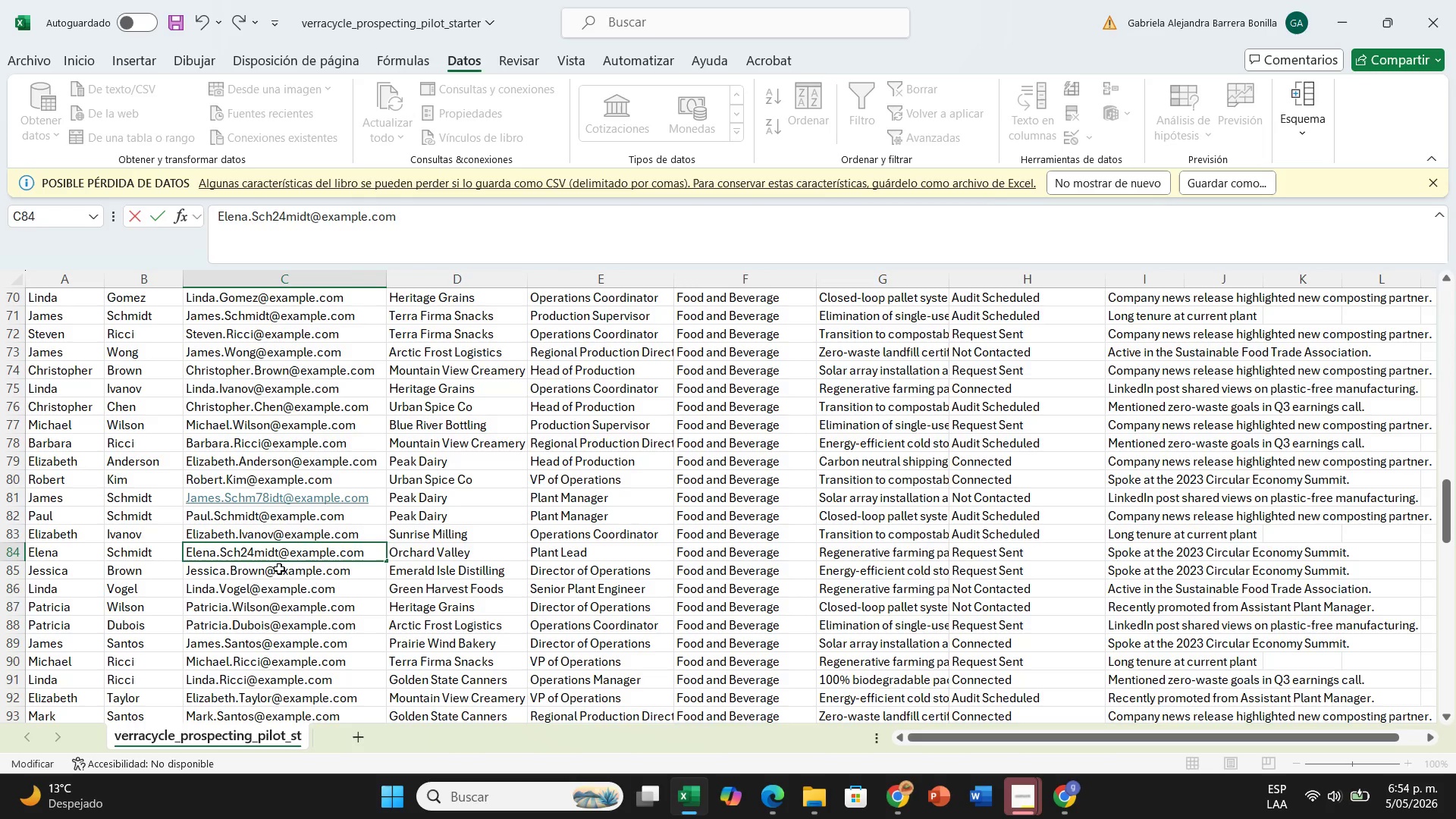 
scroll: coordinate [356, 626], scroll_direction: down, amount: 1.0
 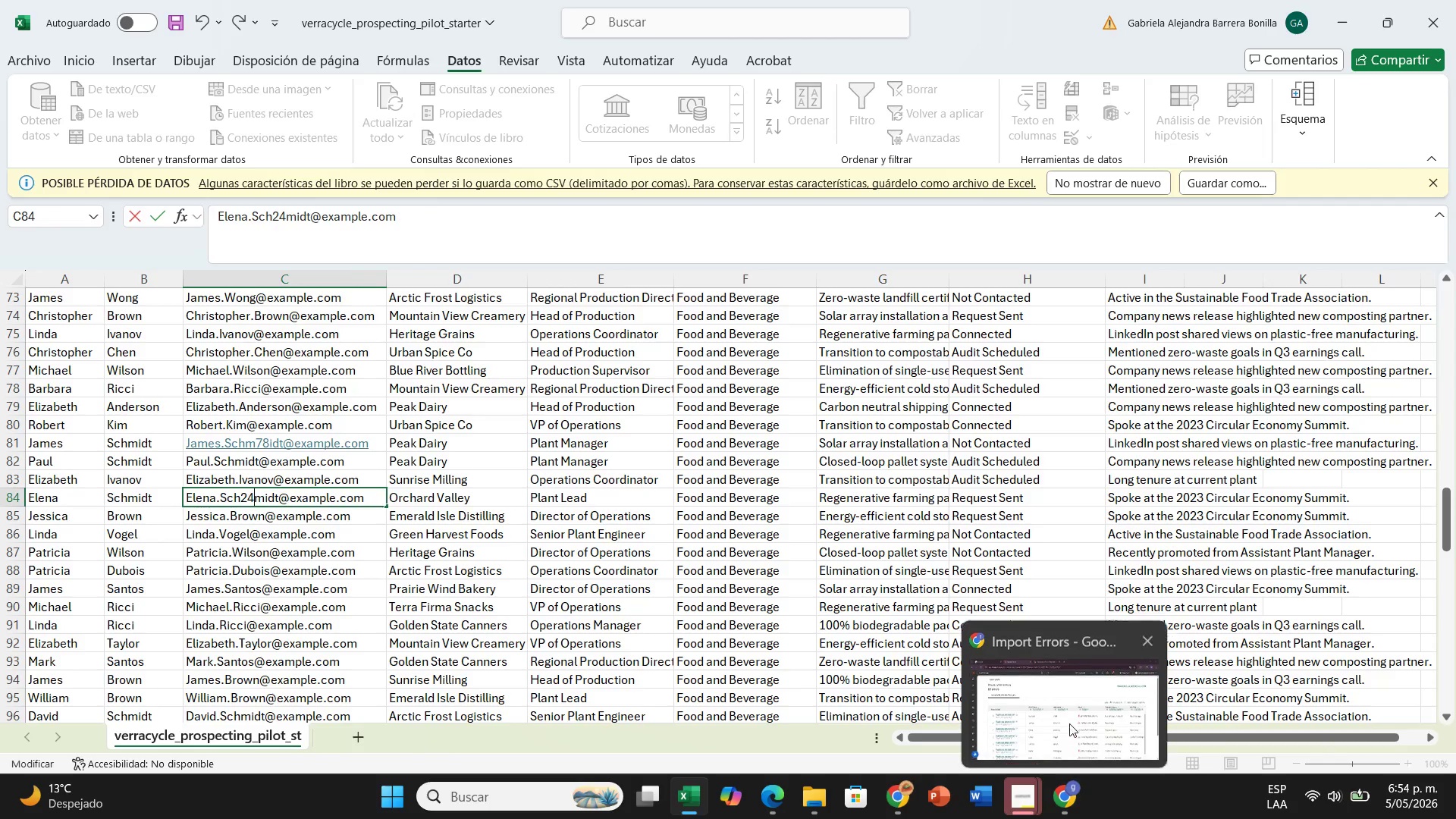 
left_click([1068, 720])
 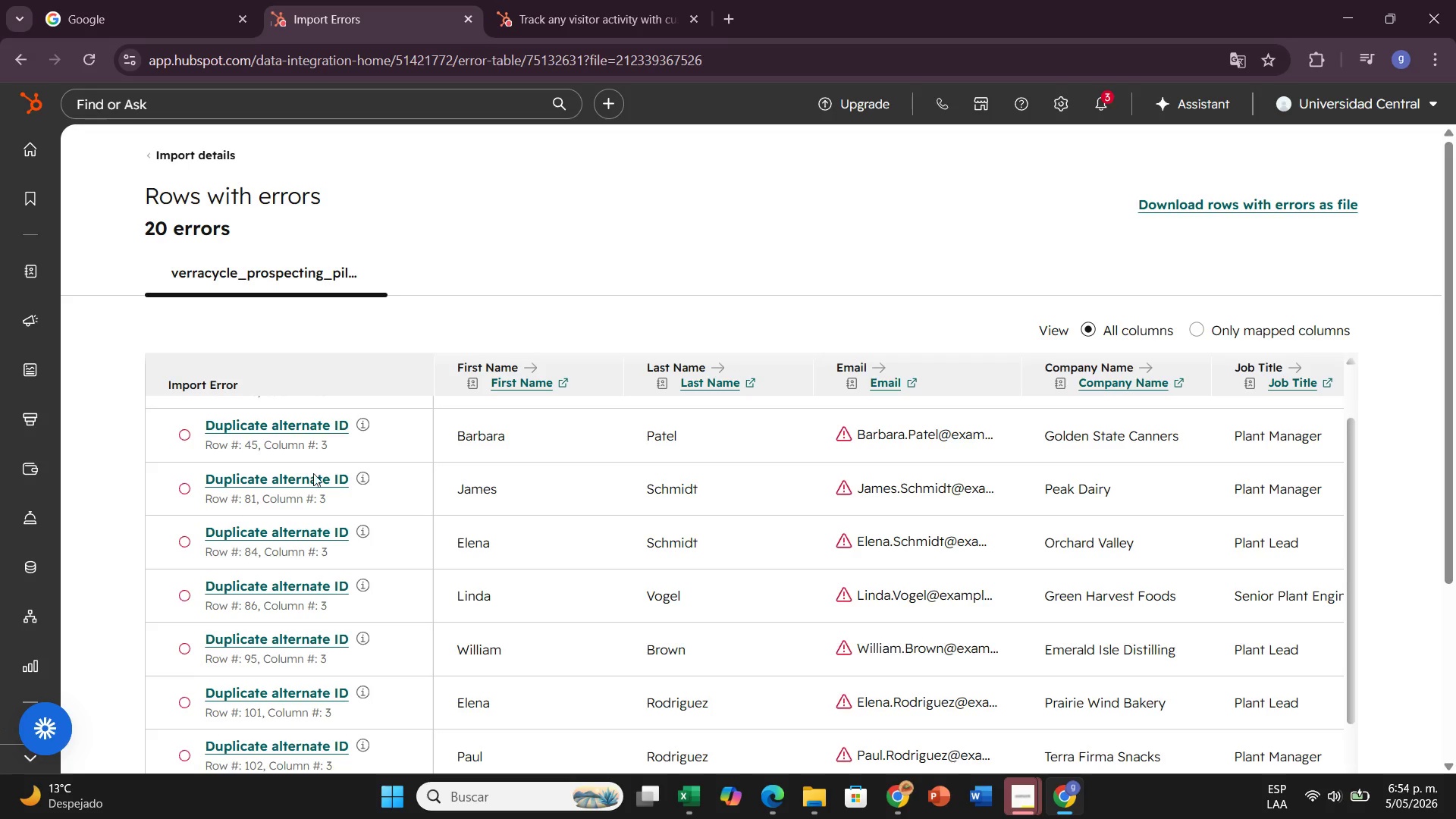 
mouse_move([391, 585])
 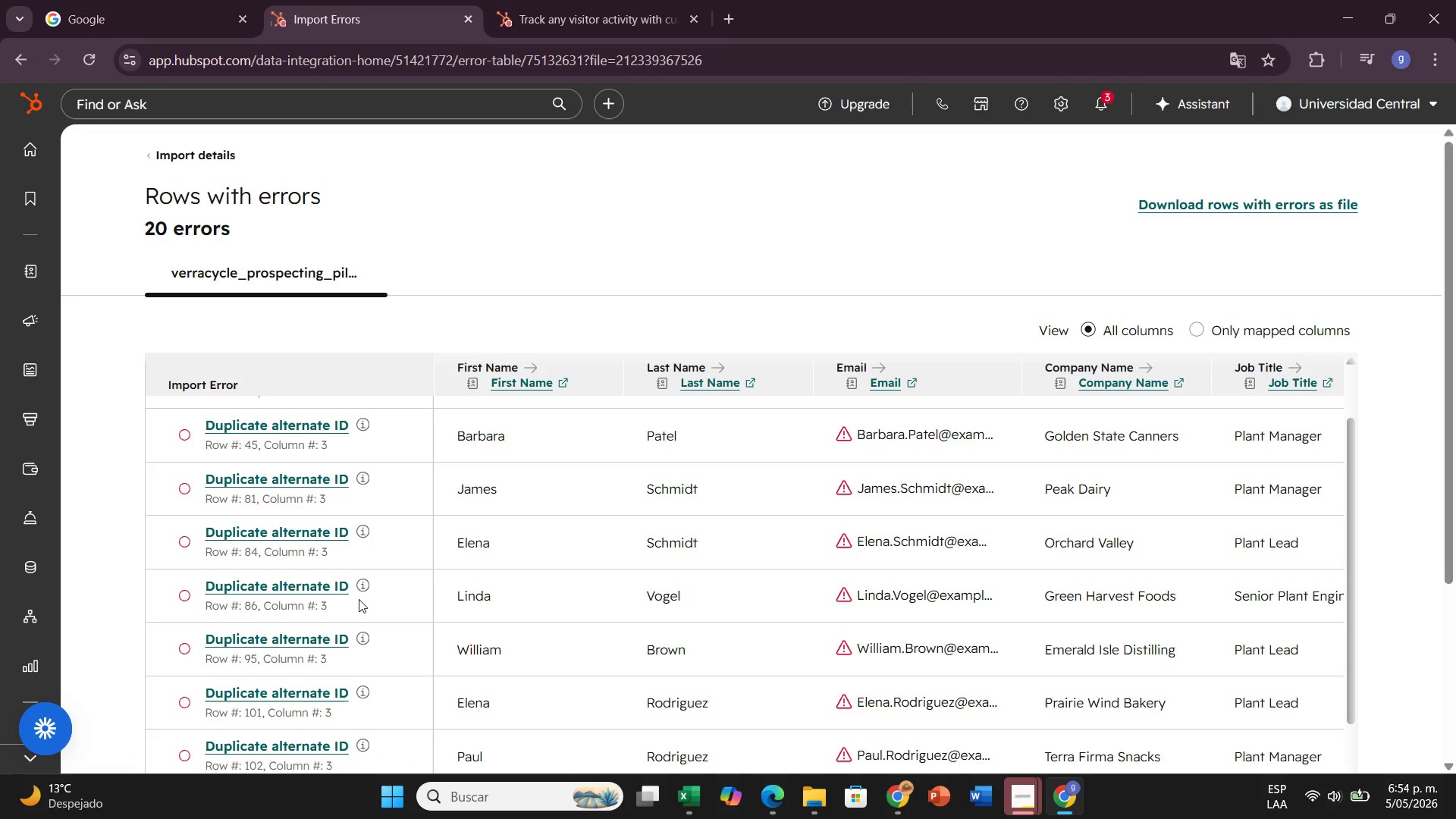 
wait(7.97)
 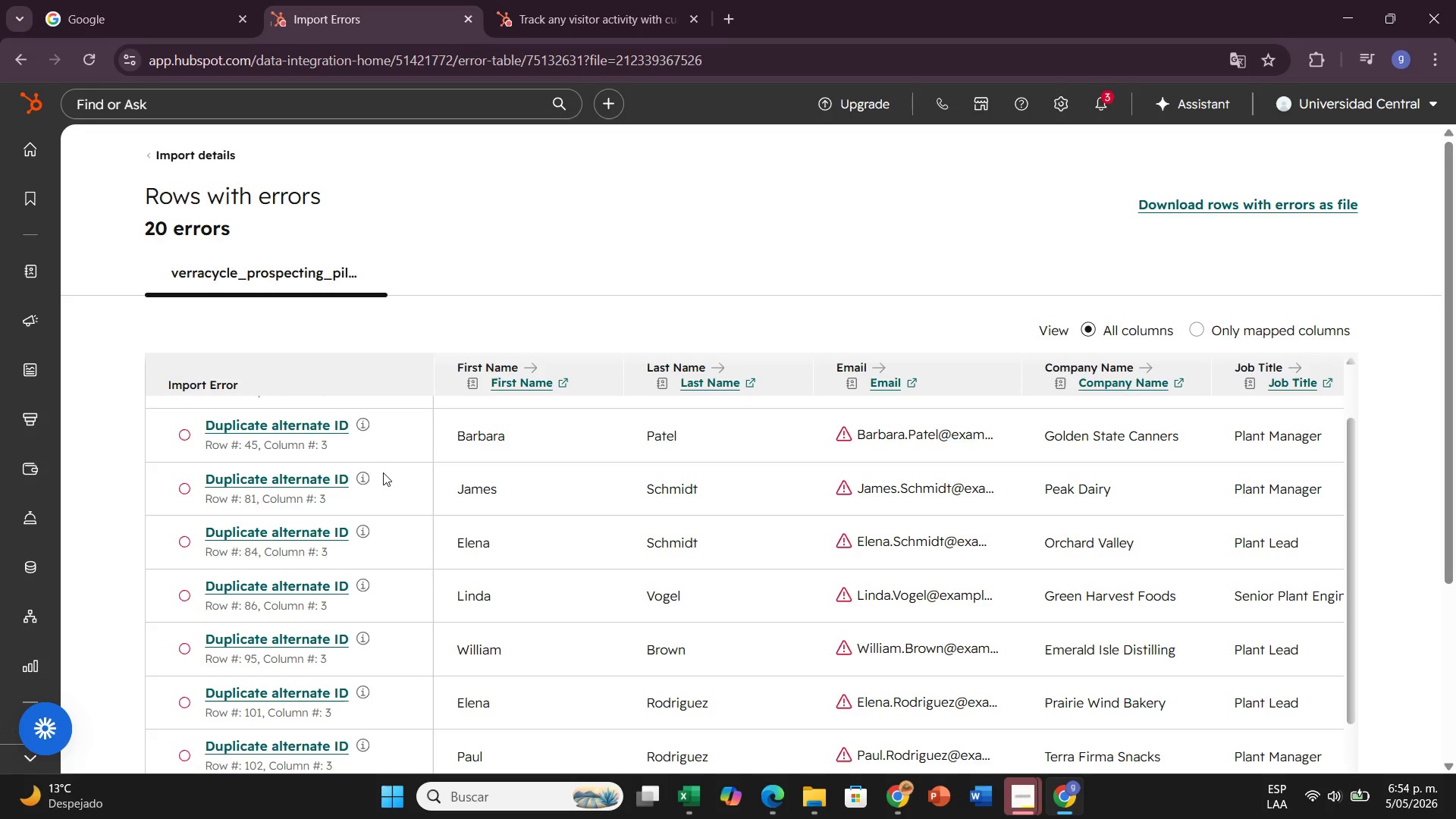 
scroll: coordinate [359, 599], scroll_direction: down, amount: 1.0
 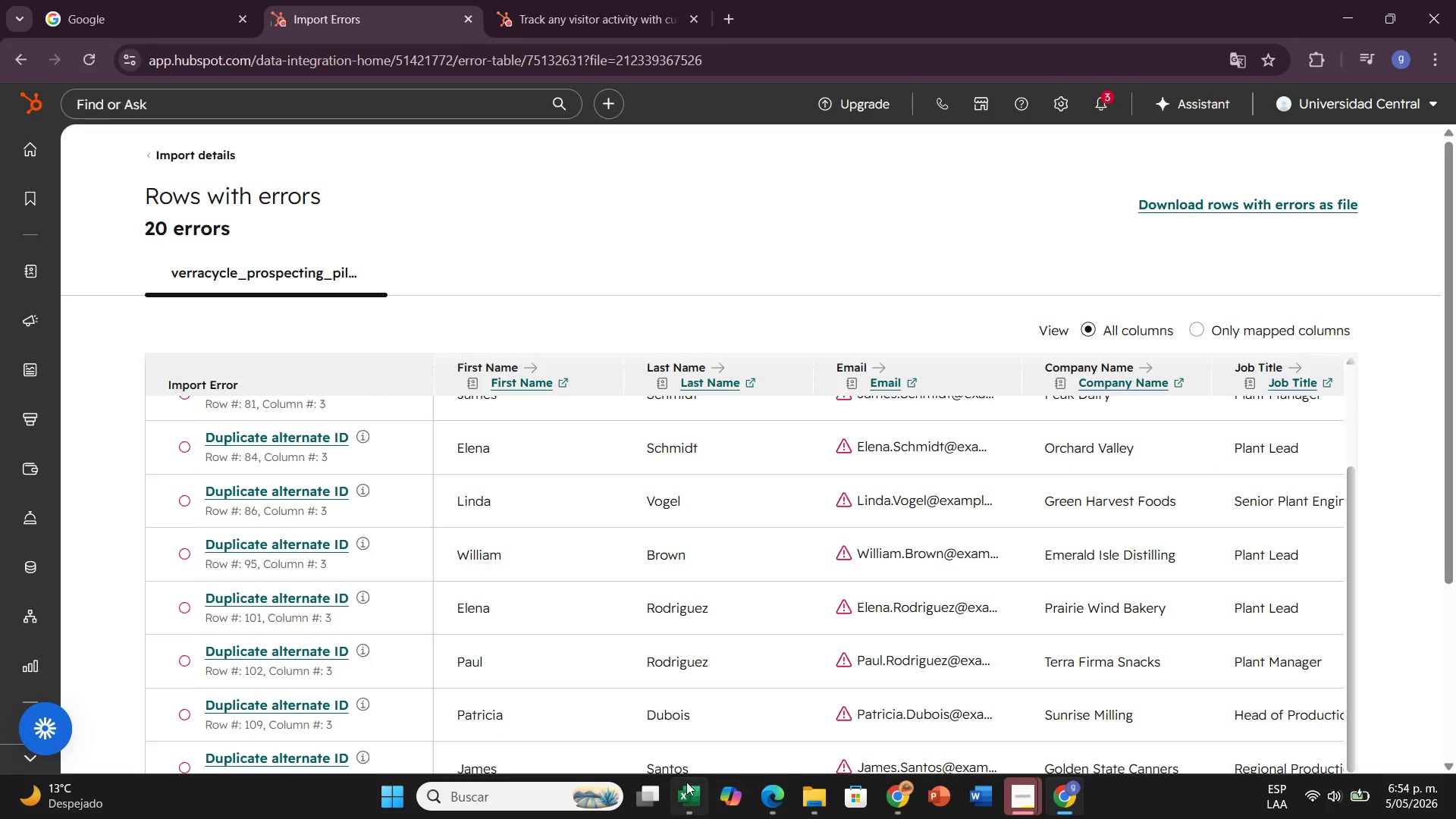 
left_click([688, 723])
 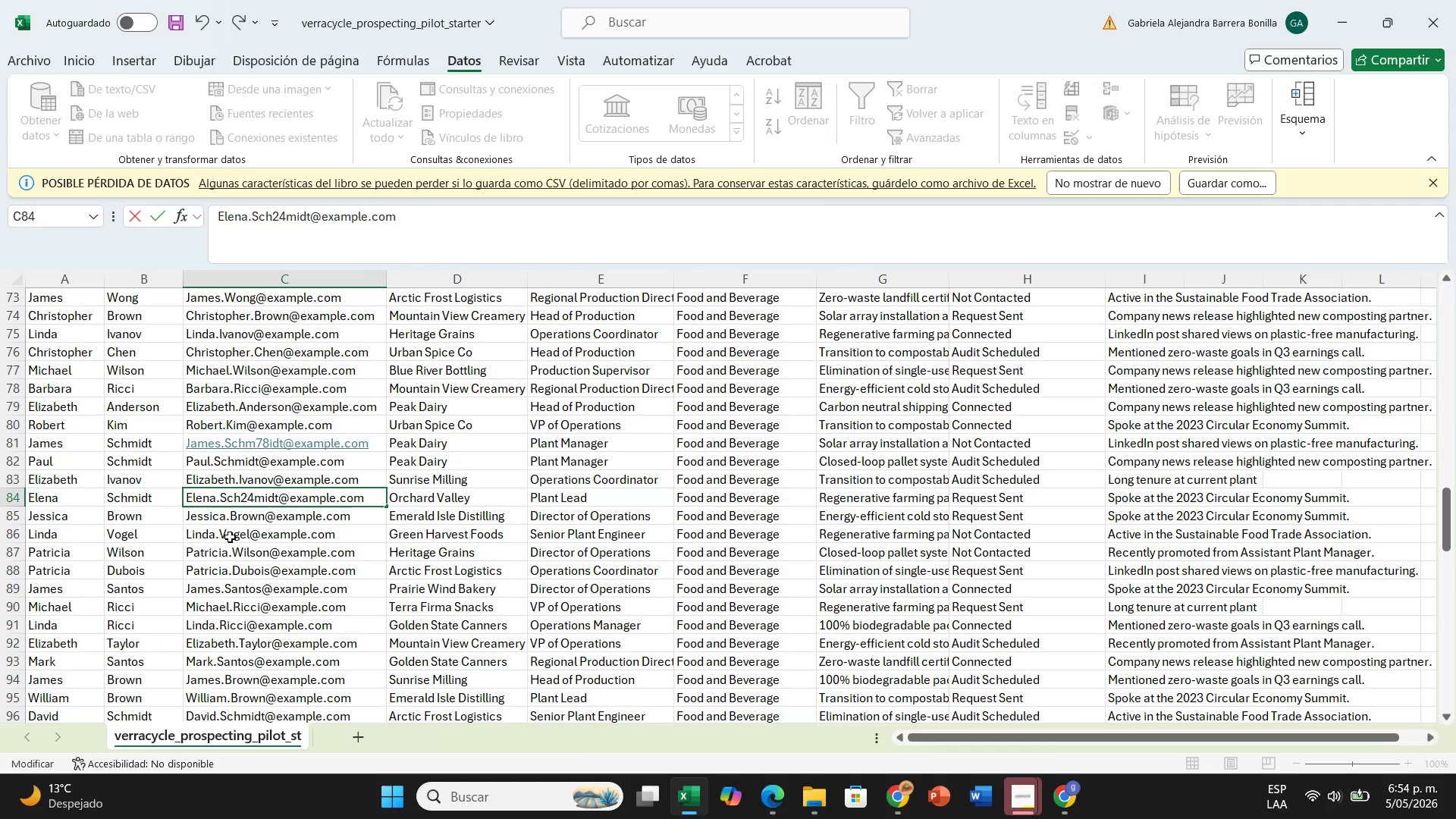 
double_click([225, 529])
 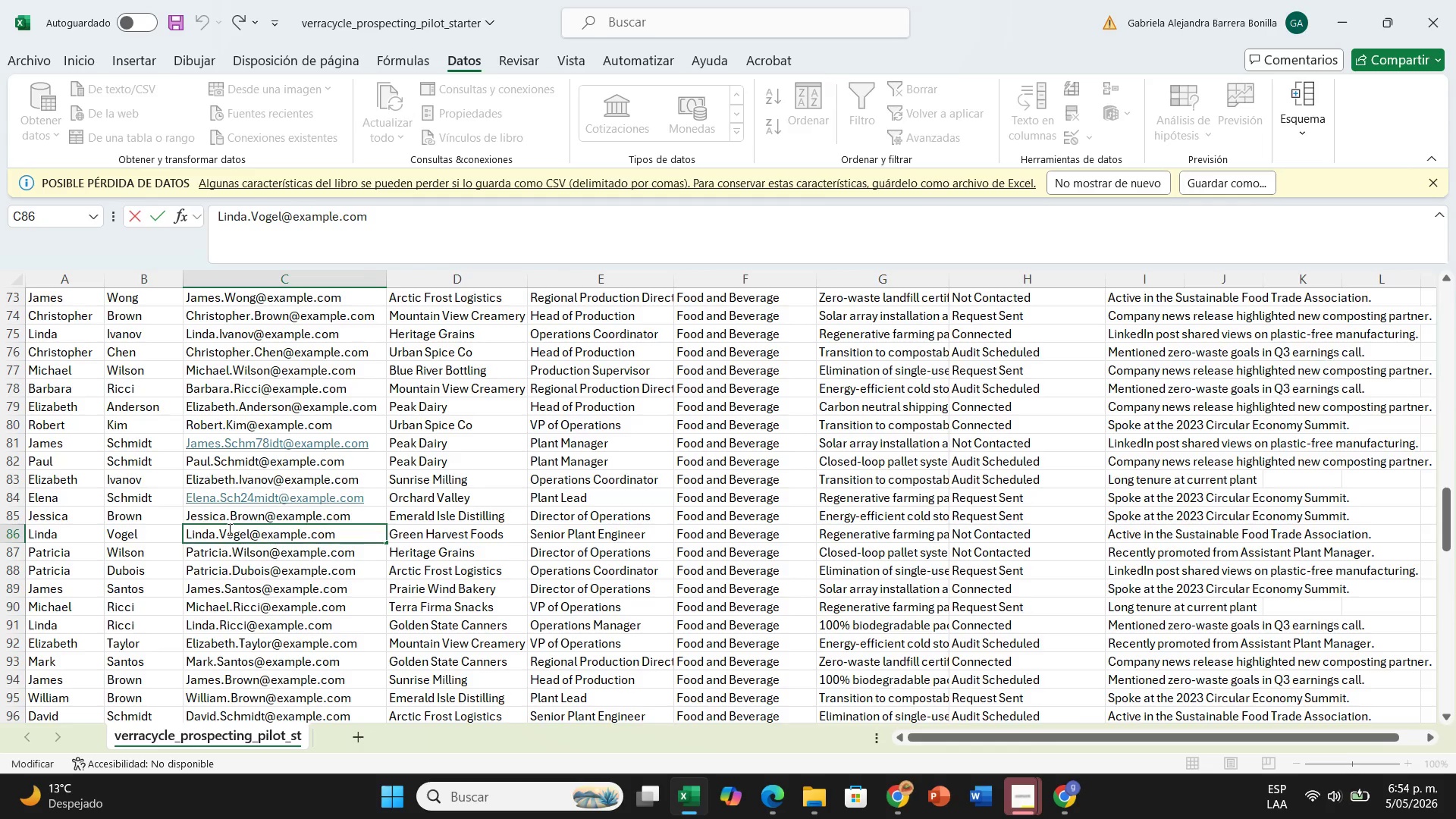 
type(oo)
 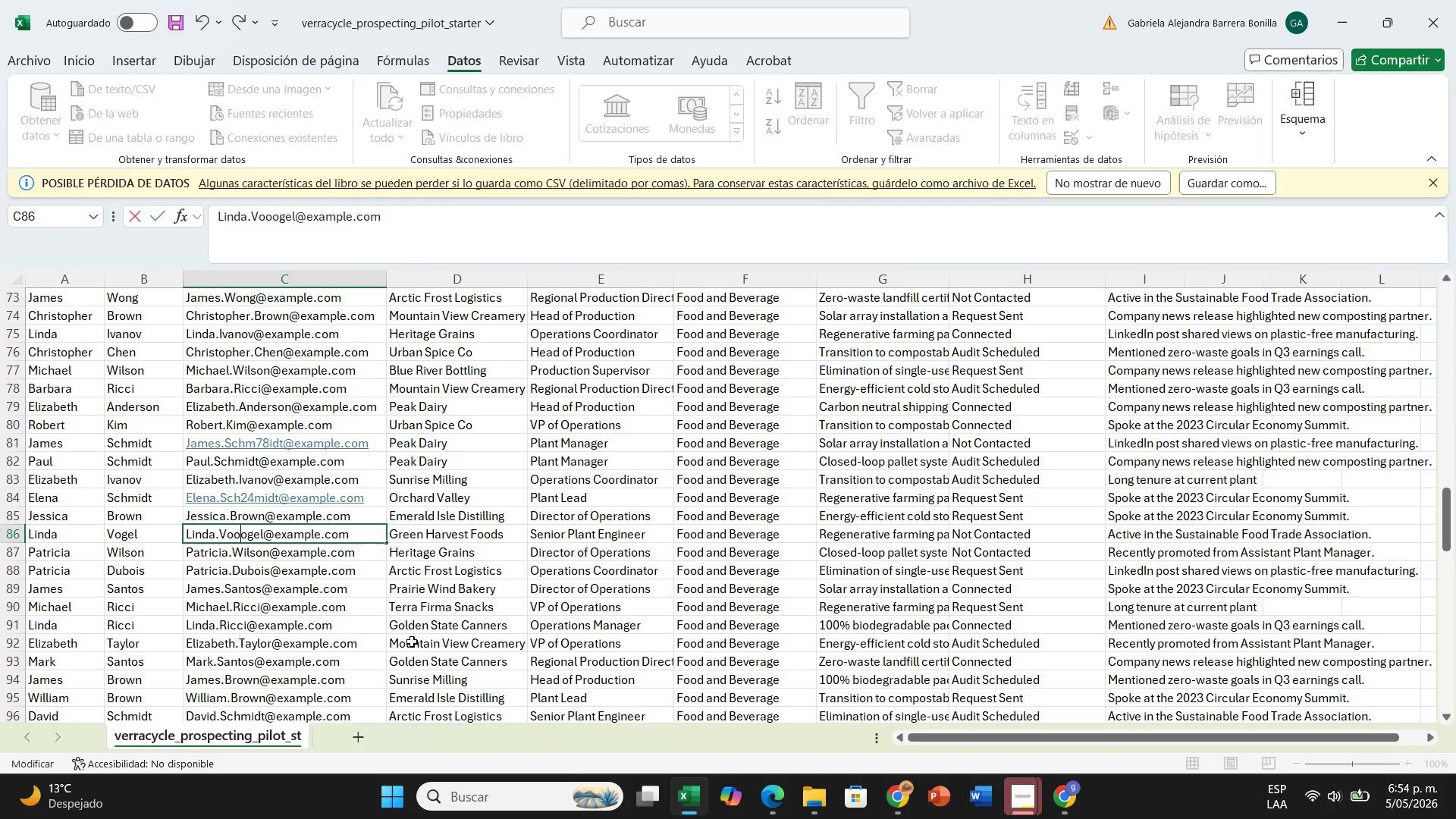 
wait(6.41)
 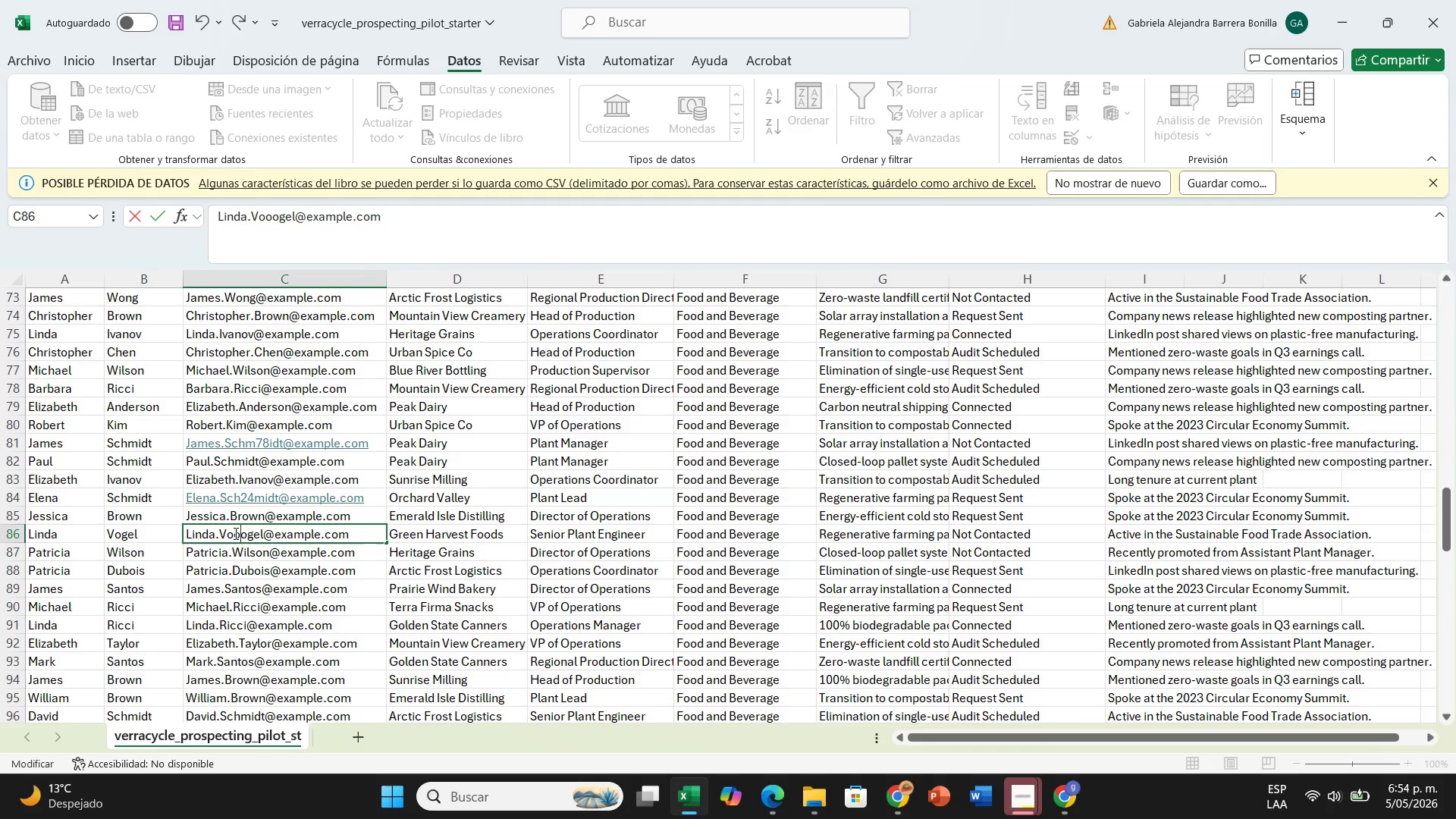 
scroll: coordinate [350, 633], scroll_direction: down, amount: 3.0
 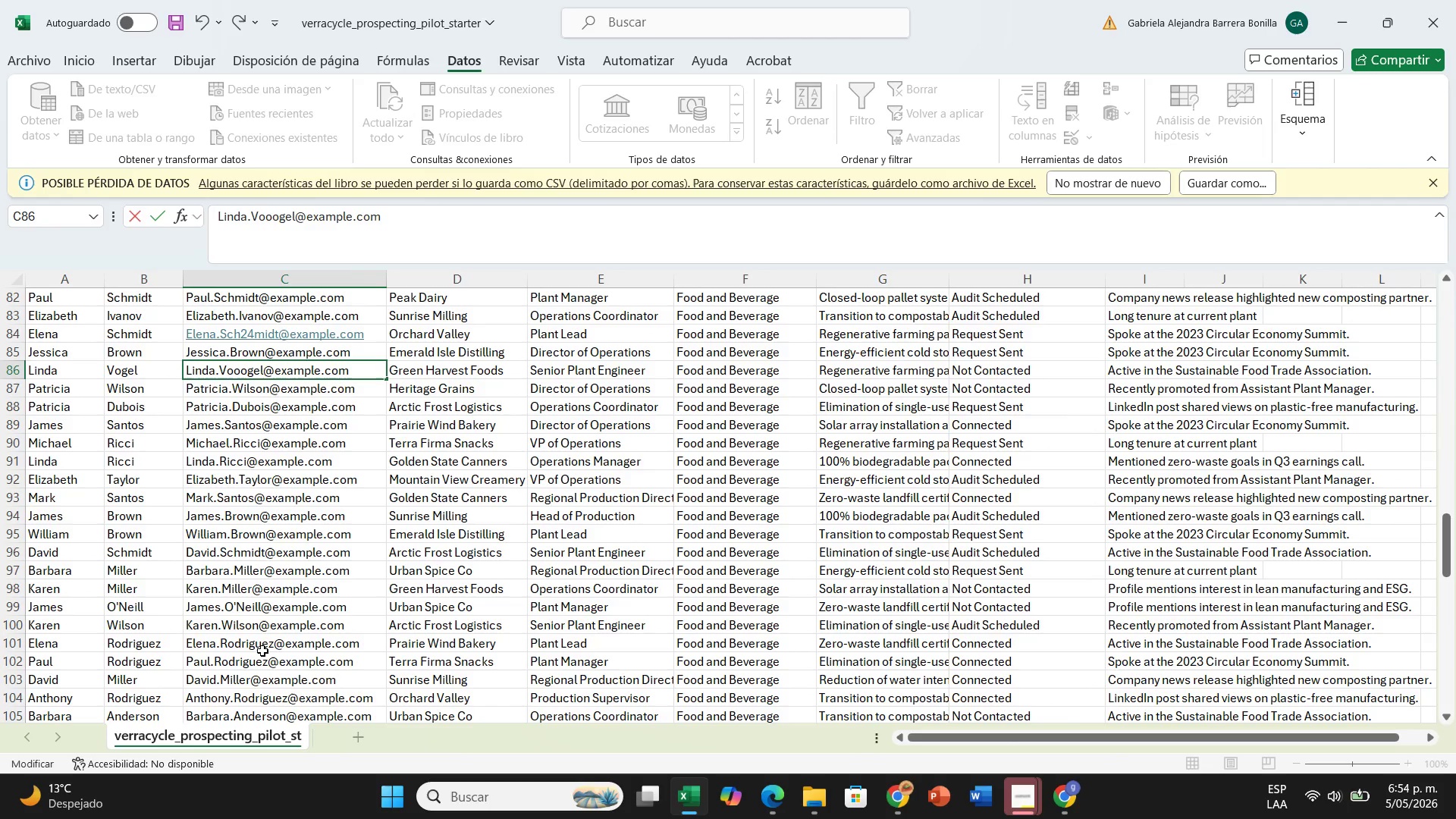 
double_click([268, 641])
 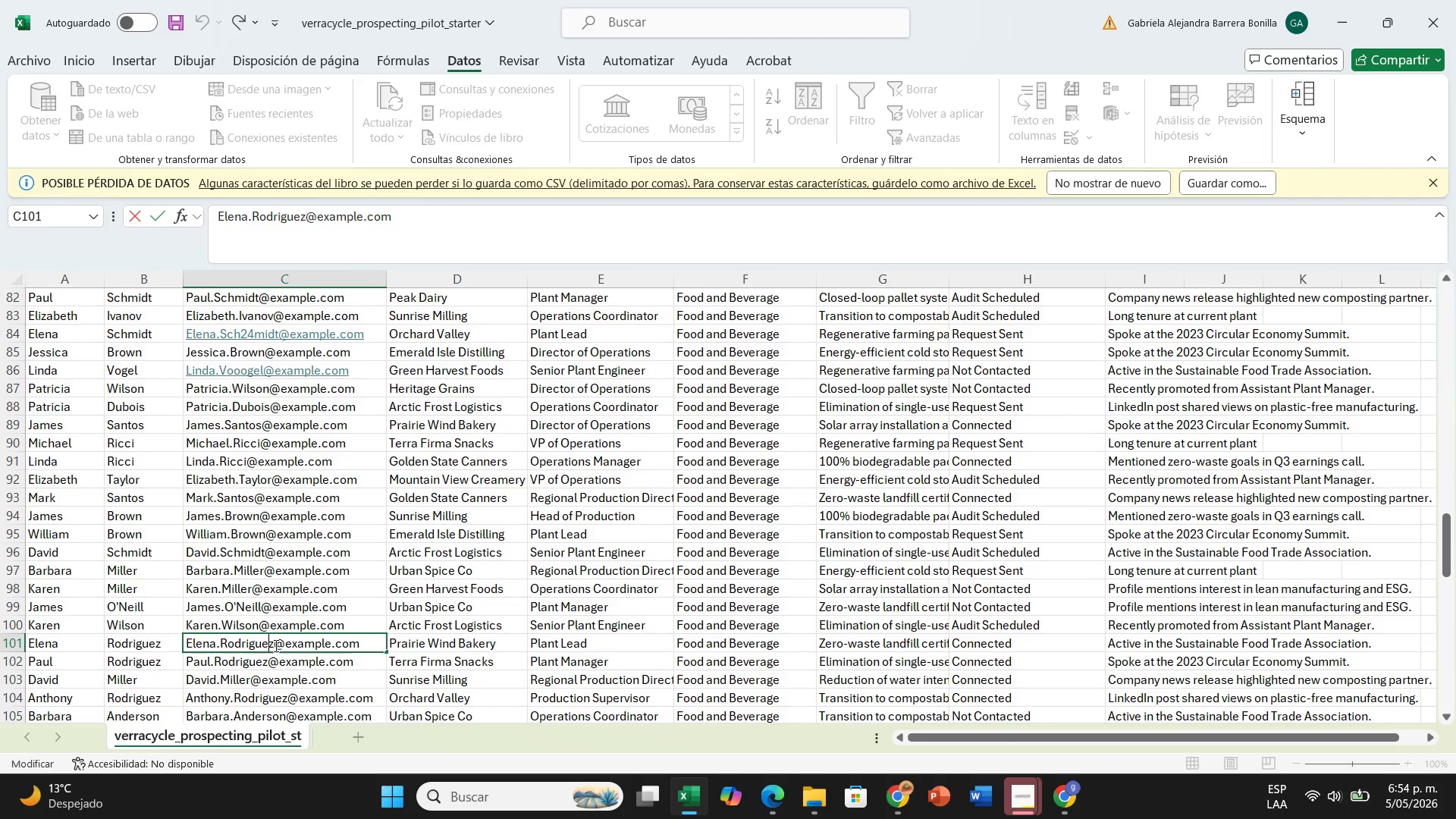 
key(ArrowRight)
 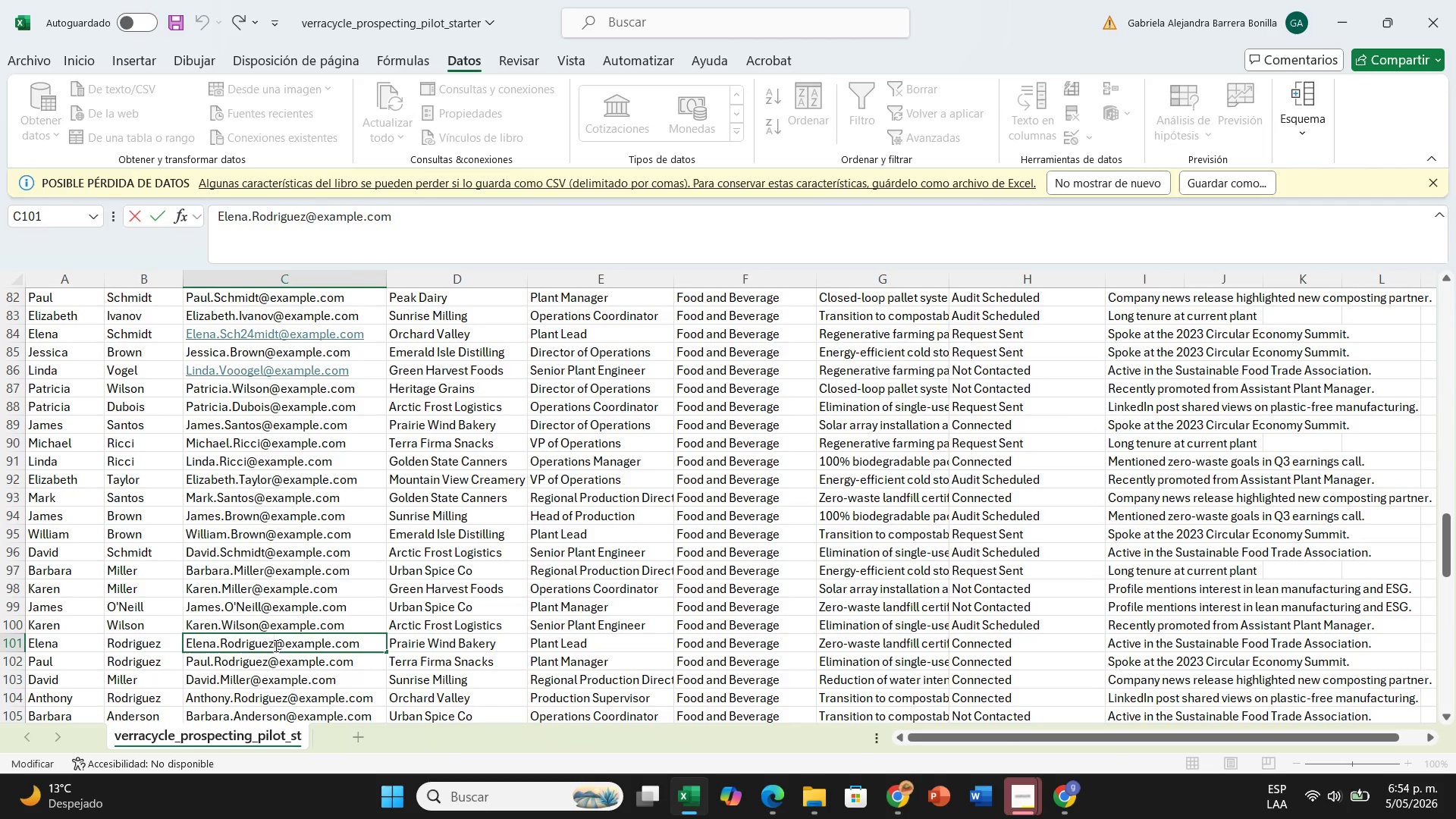 
type(01)
 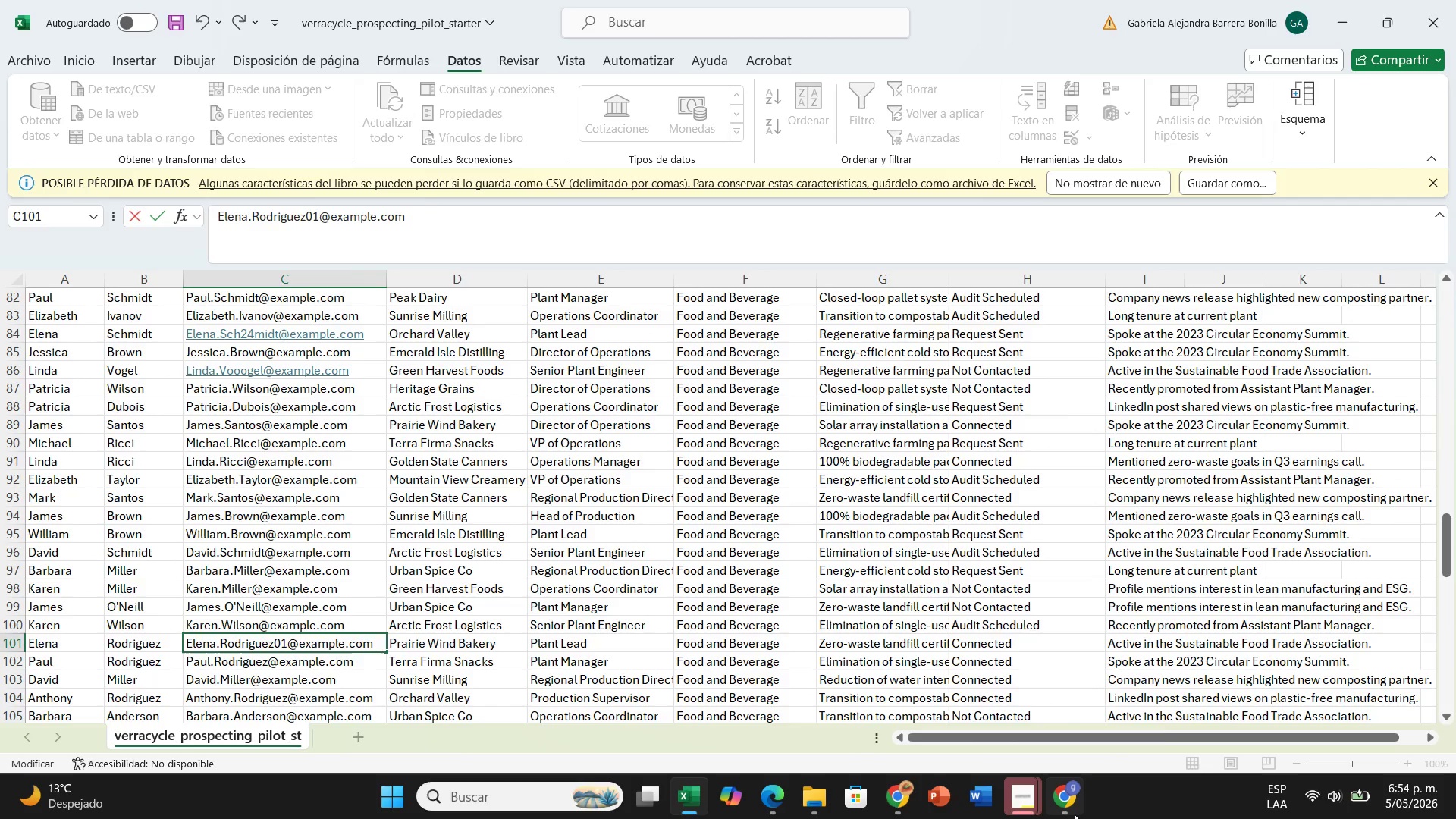 
left_click([1065, 709])
 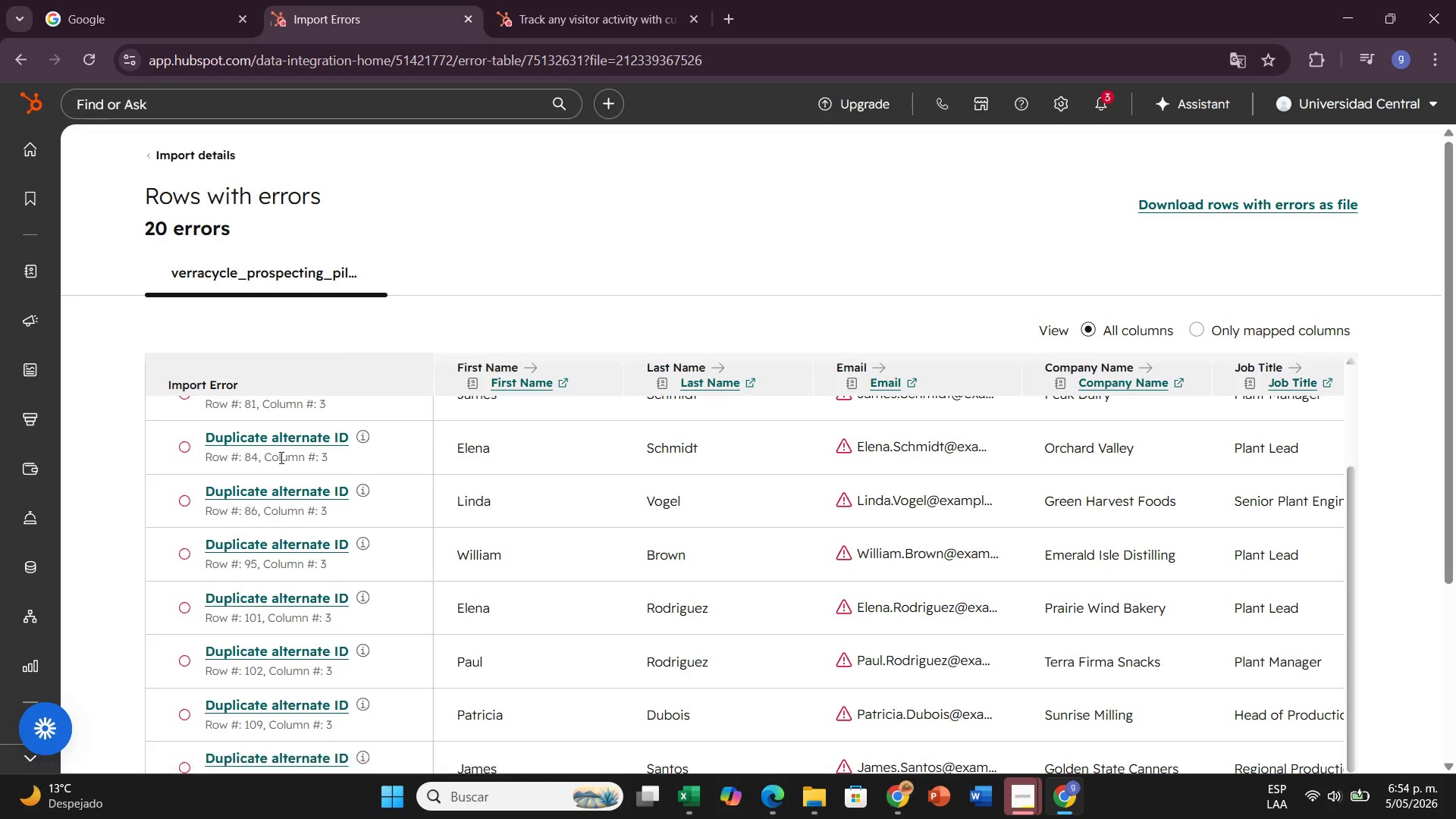 
wait(6.12)
 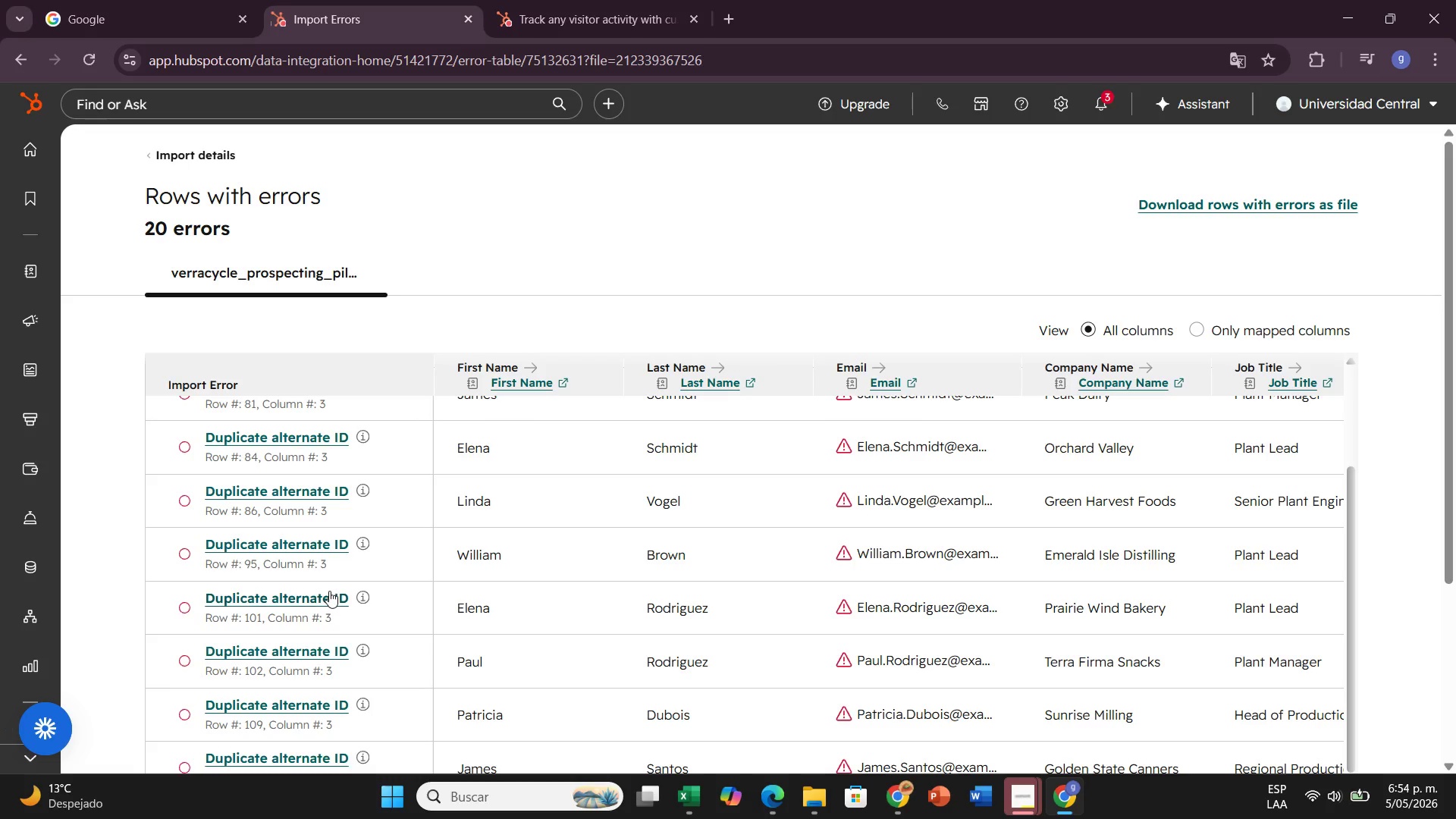 
scroll: coordinate [358, 452], scroll_direction: up, amount: 1.0
 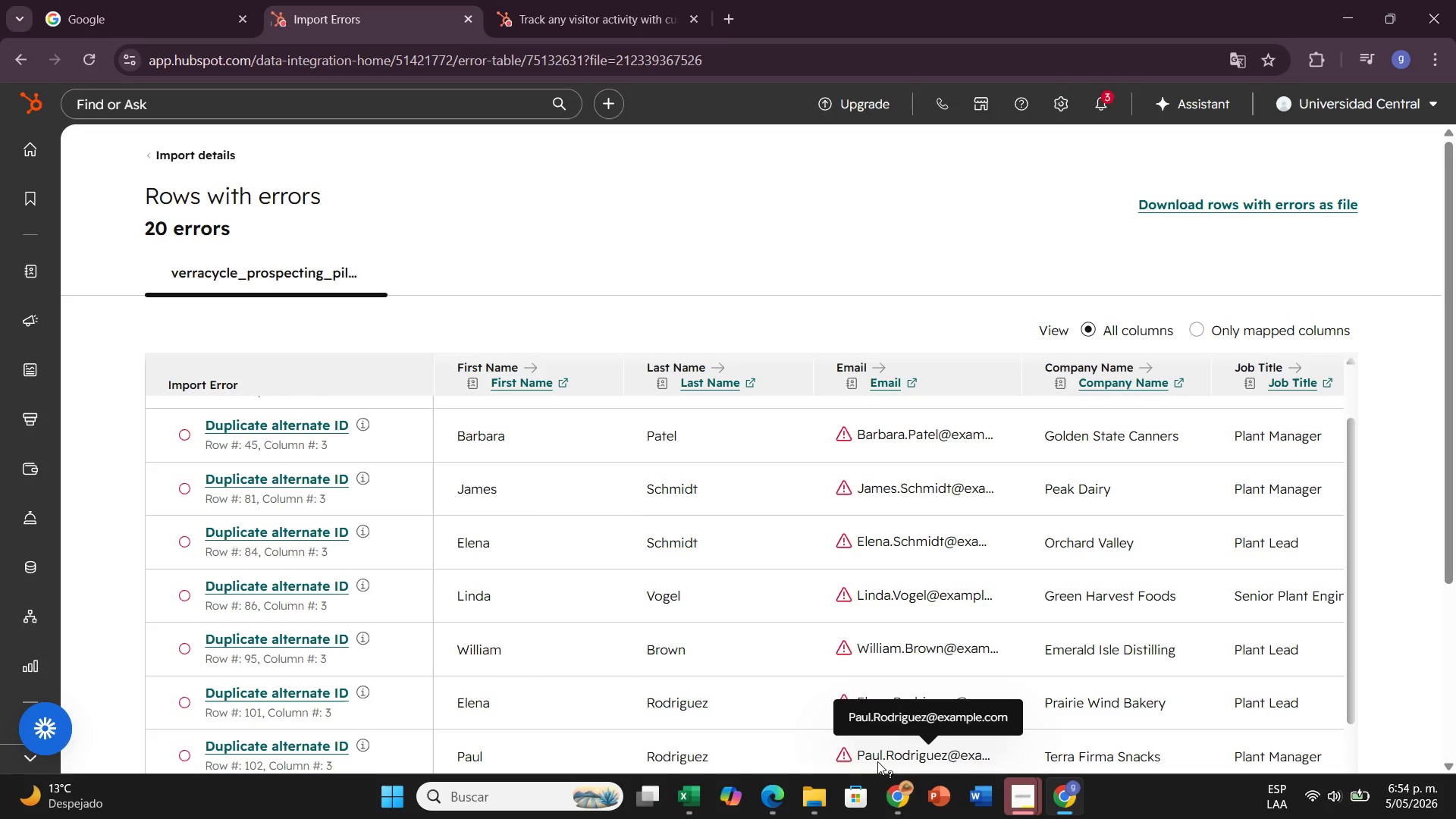 
wait(7.12)
 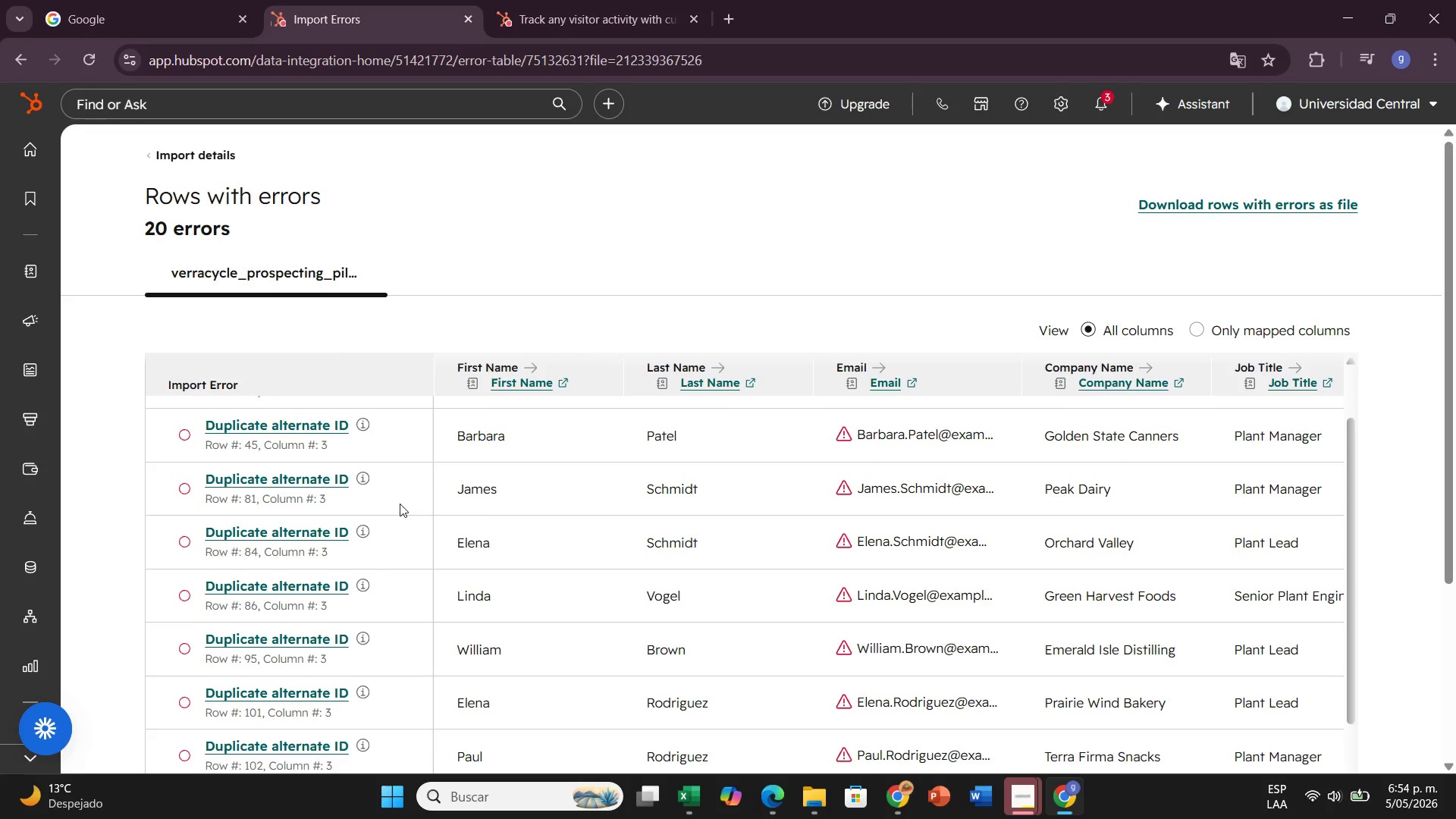 
left_click([687, 733])
 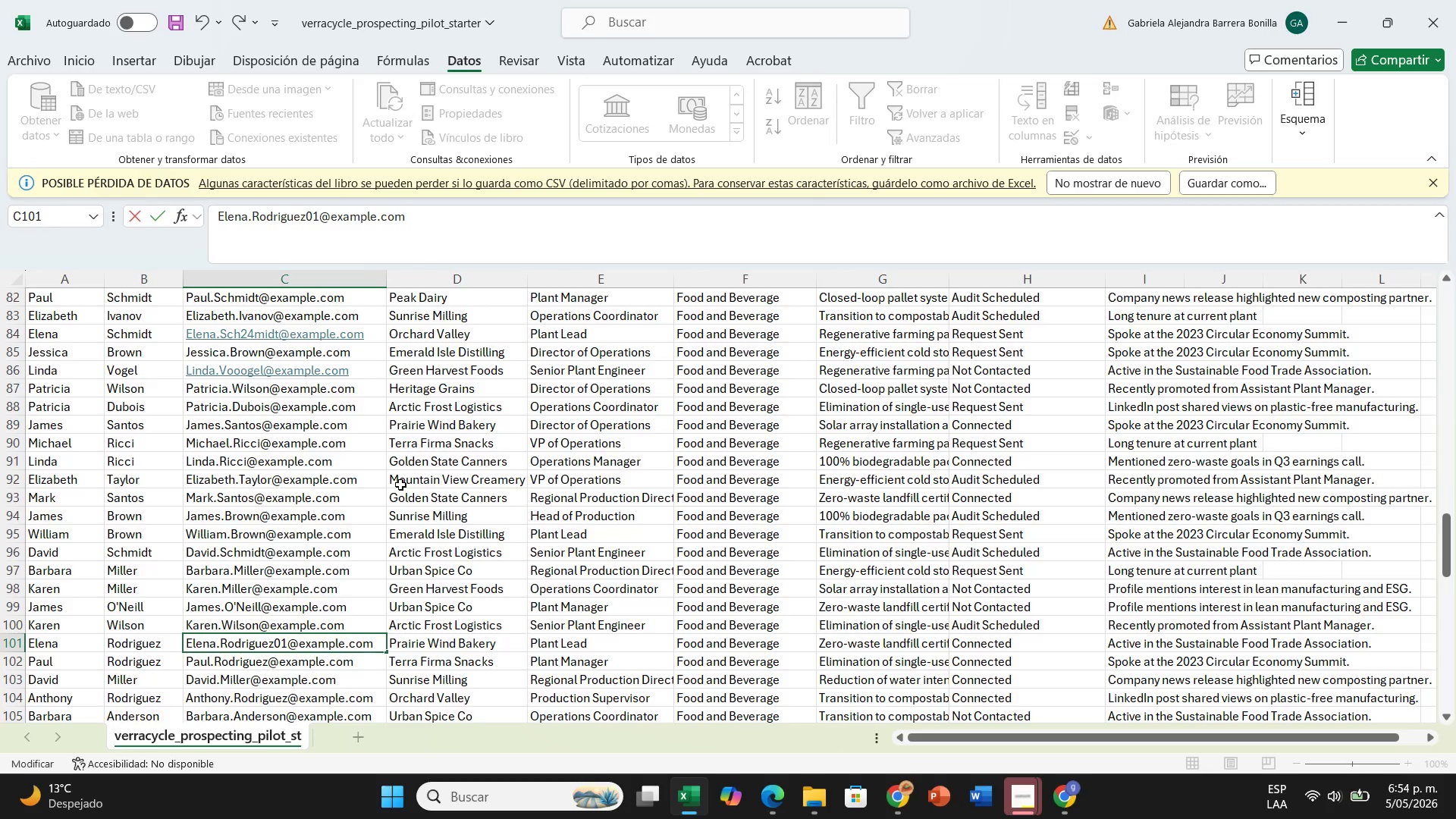 
wait(5.09)
 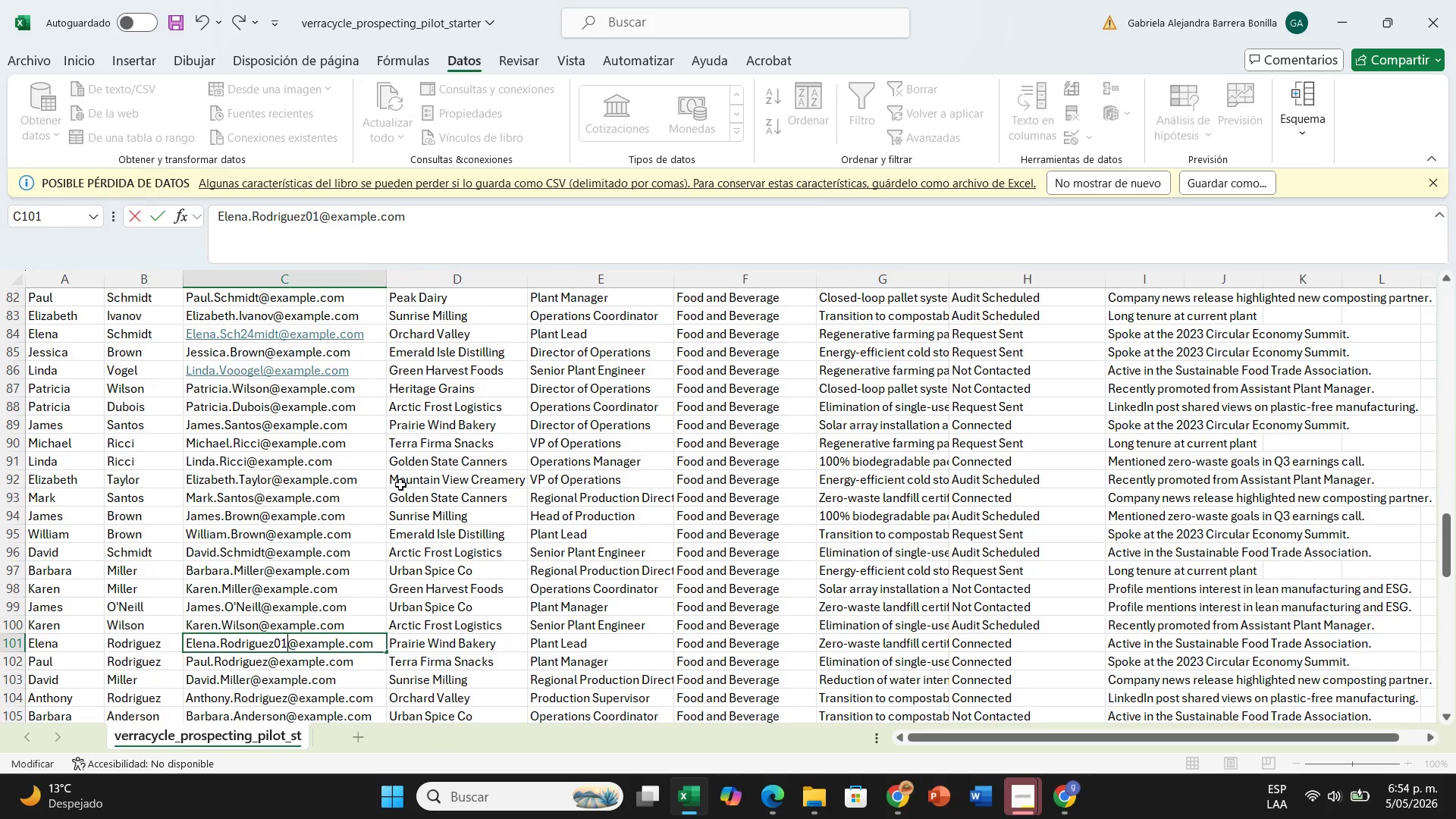 
scroll: coordinate [583, 601], scroll_direction: down, amount: 2.0
 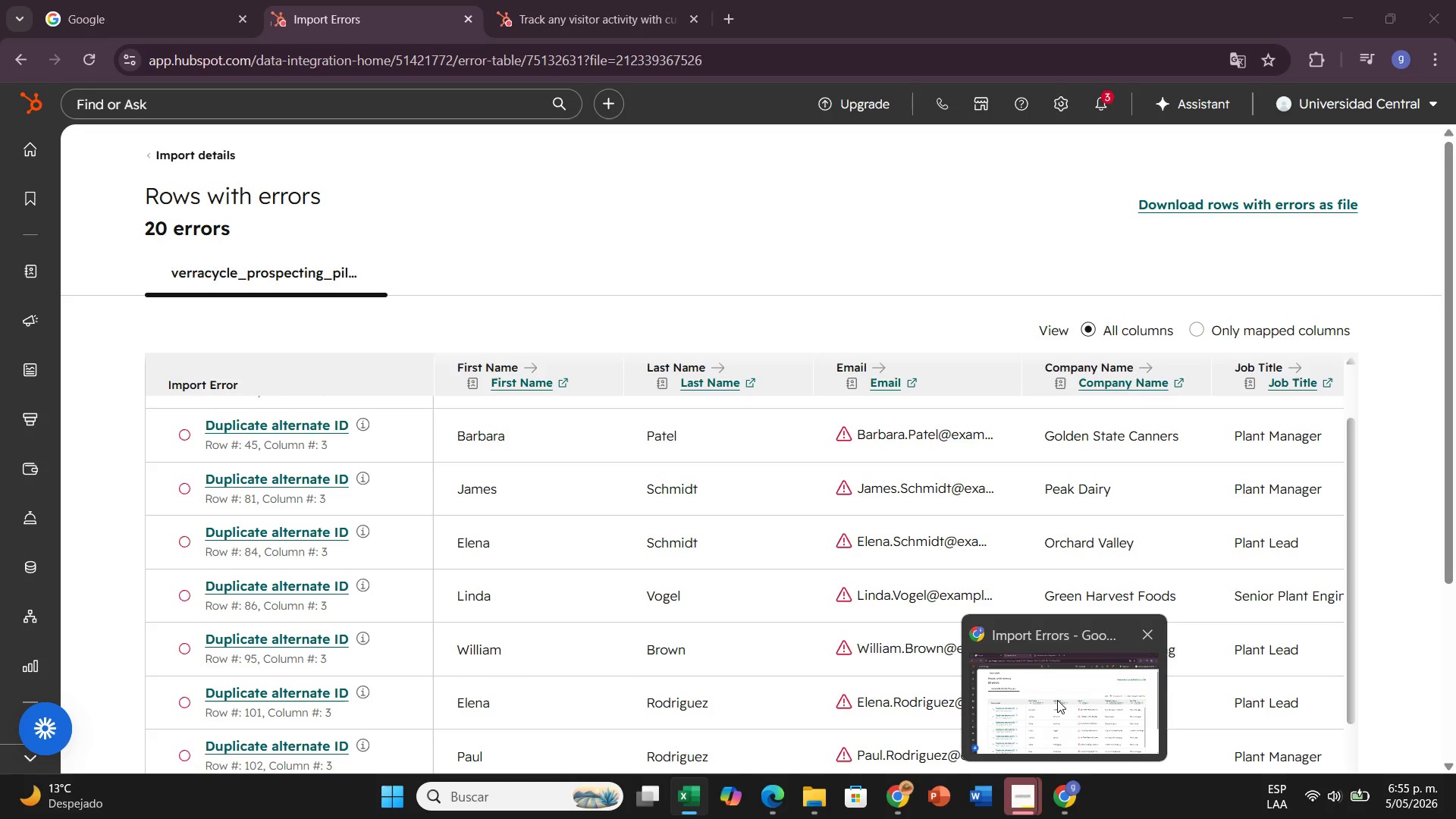 
wait(7.7)
 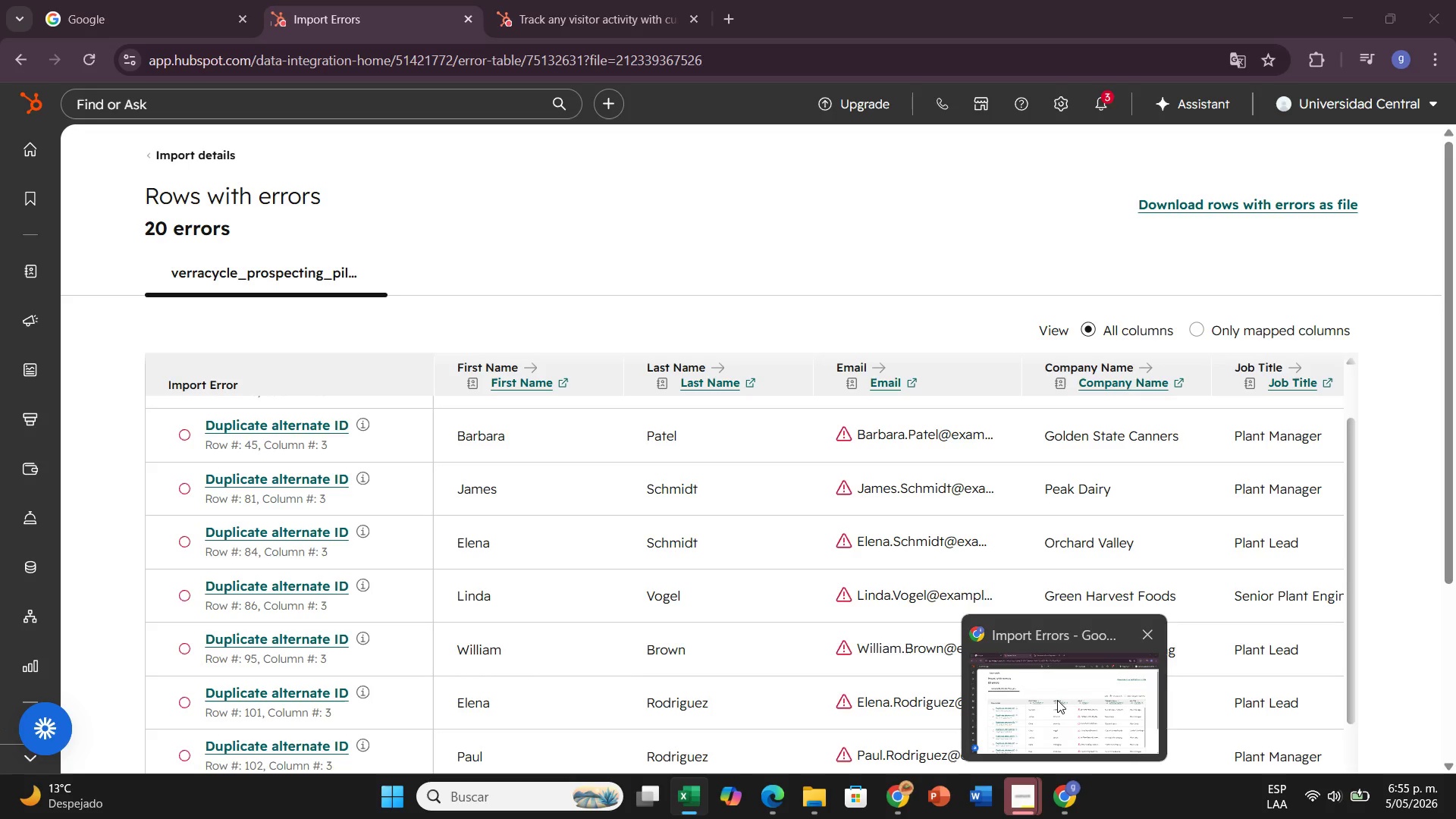 
scroll: coordinate [247, 431], scroll_direction: up, amount: 3.0
 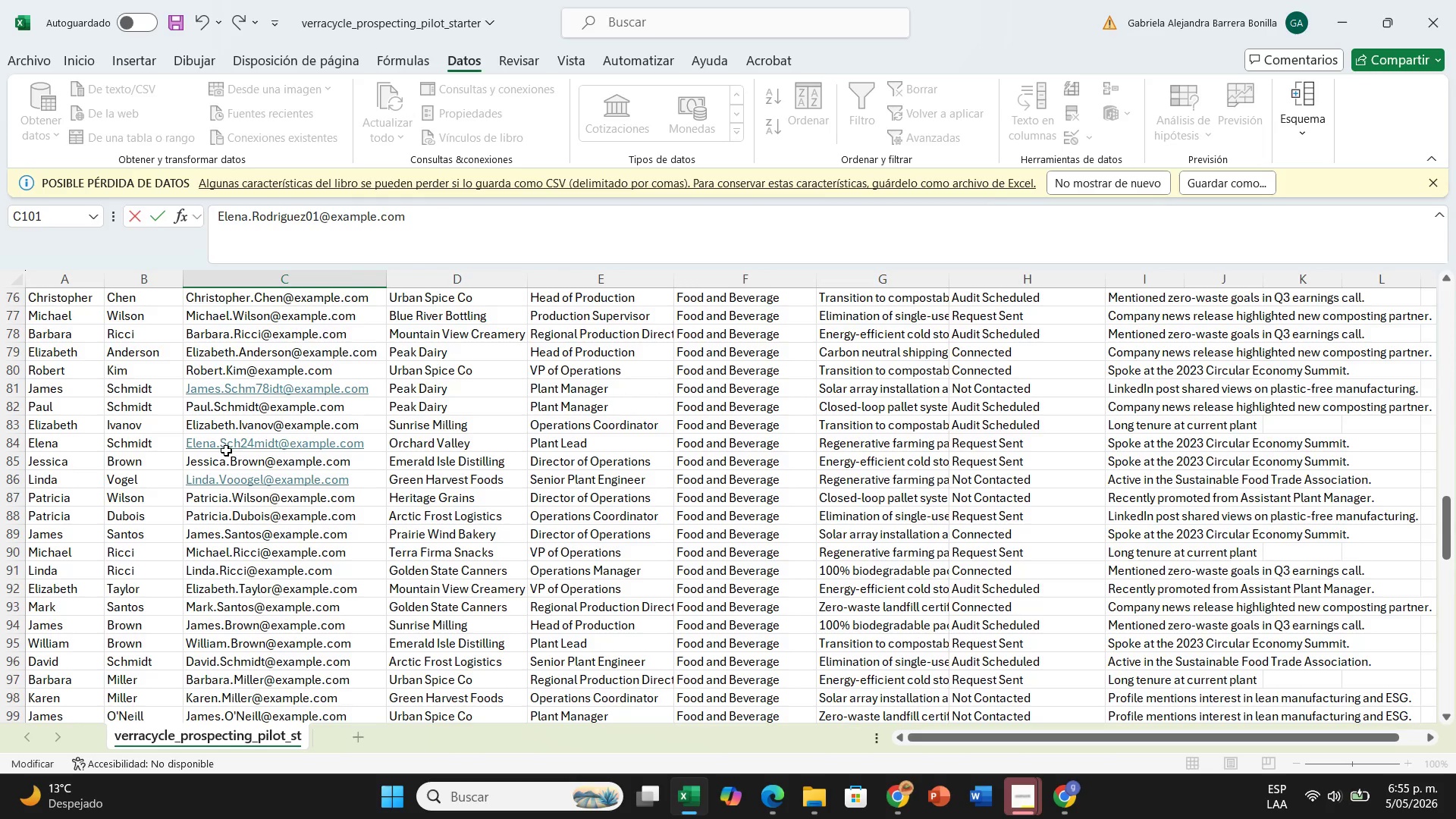 
wait(5.91)
 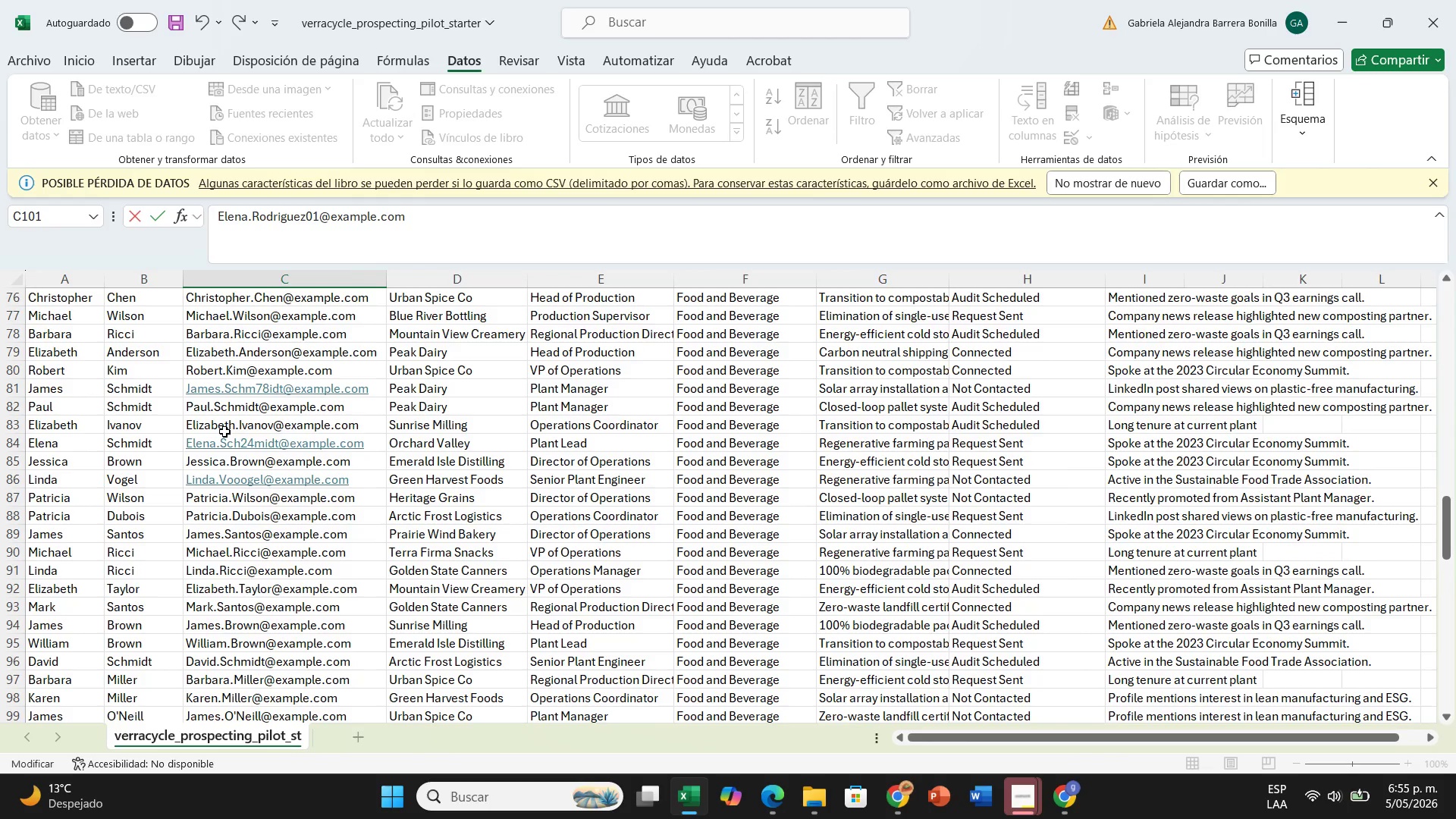 
scroll: coordinate [245, 492], scroll_direction: down, amount: 2.0
 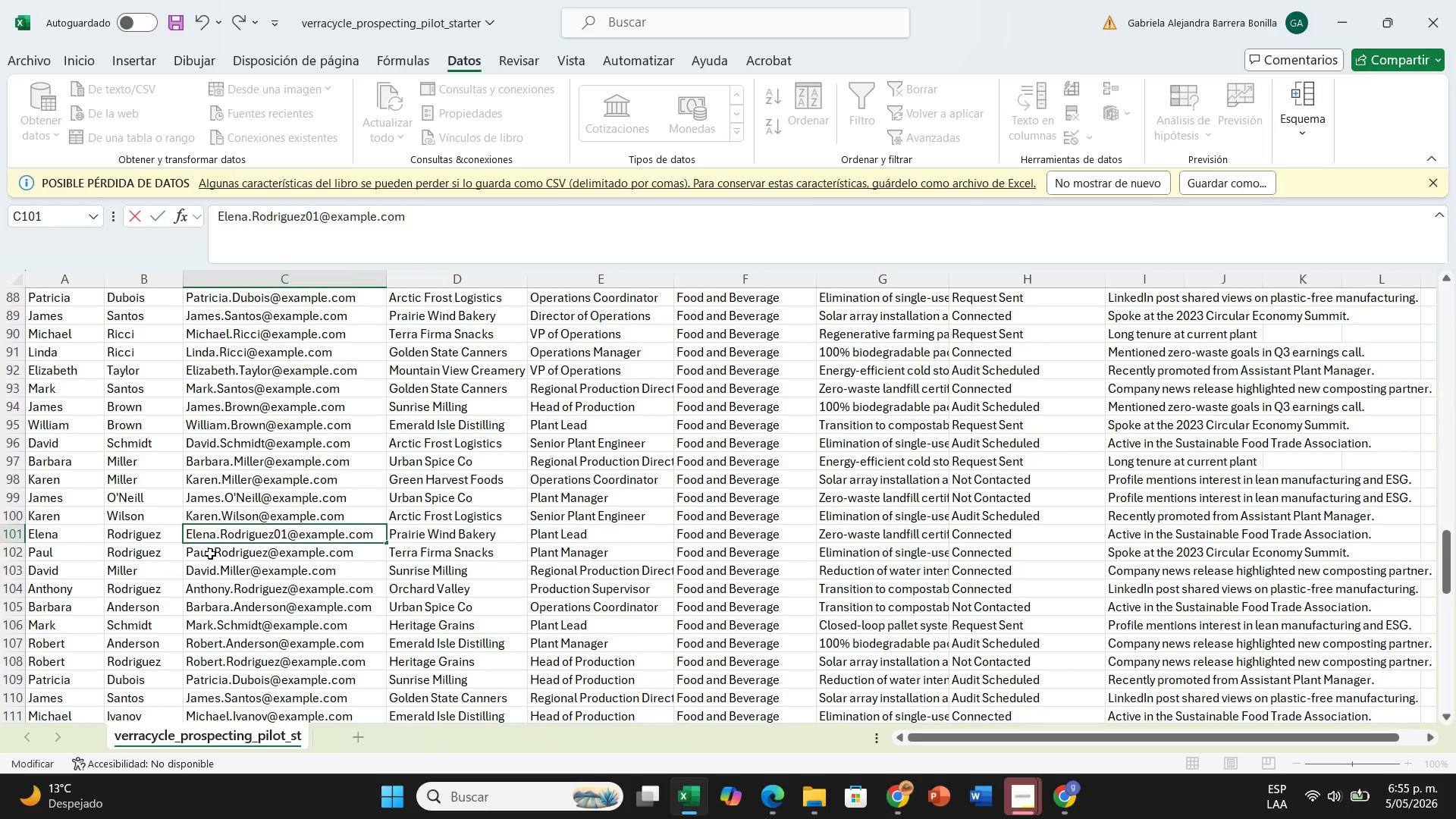 
left_click([197, 544])
 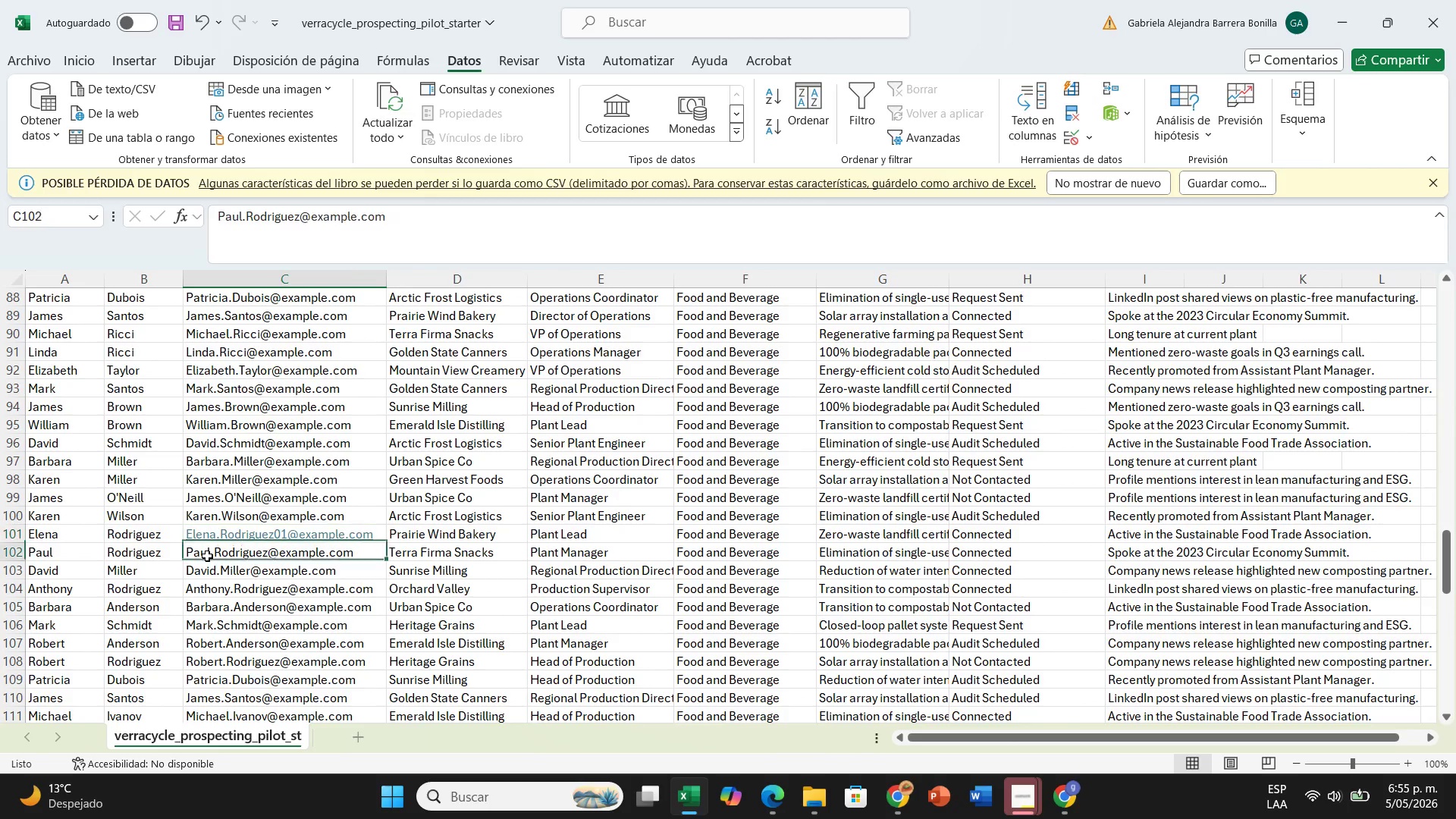 
double_click([207, 554])
 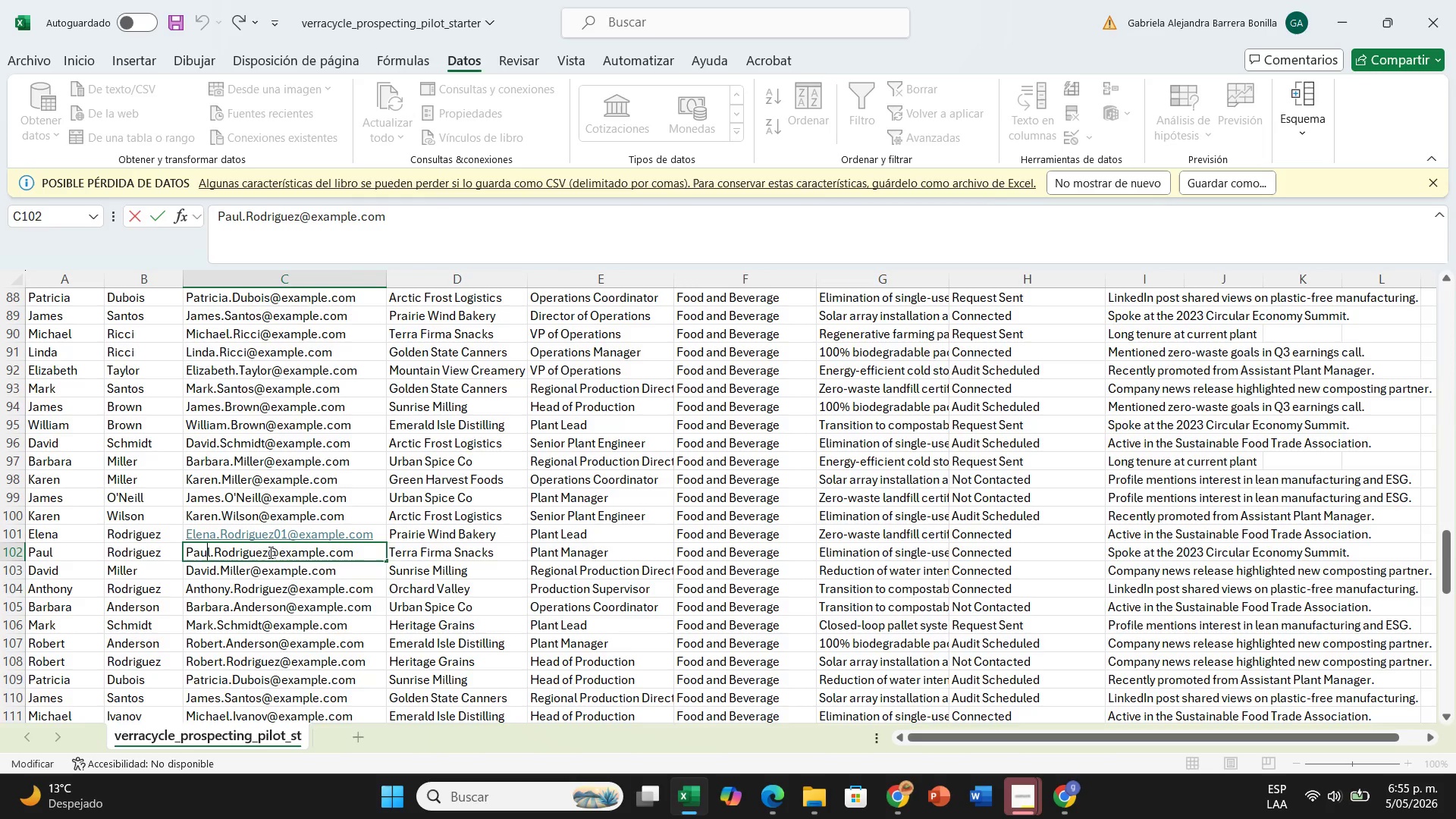 
left_click([267, 553])
 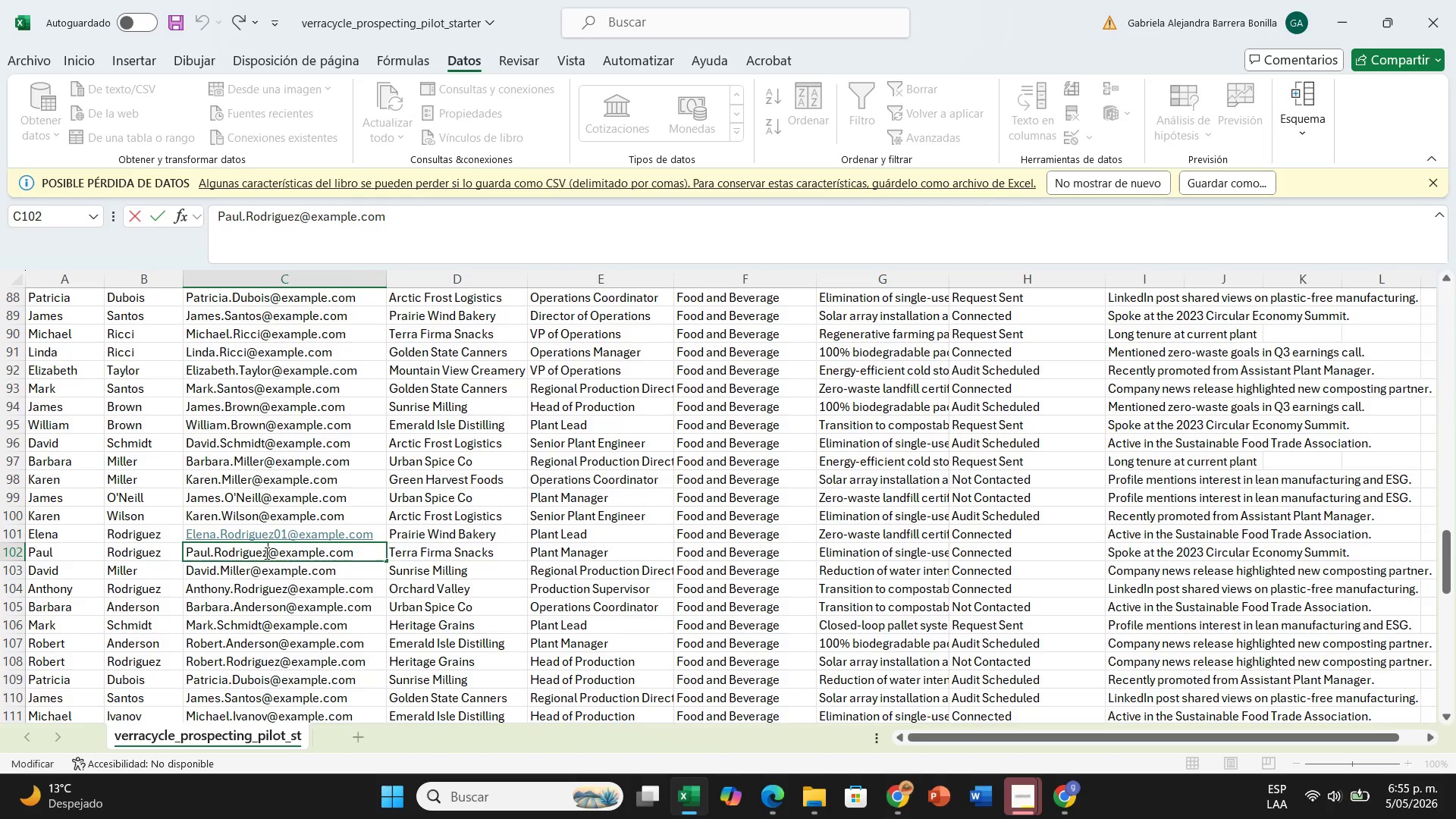 
type(34)
 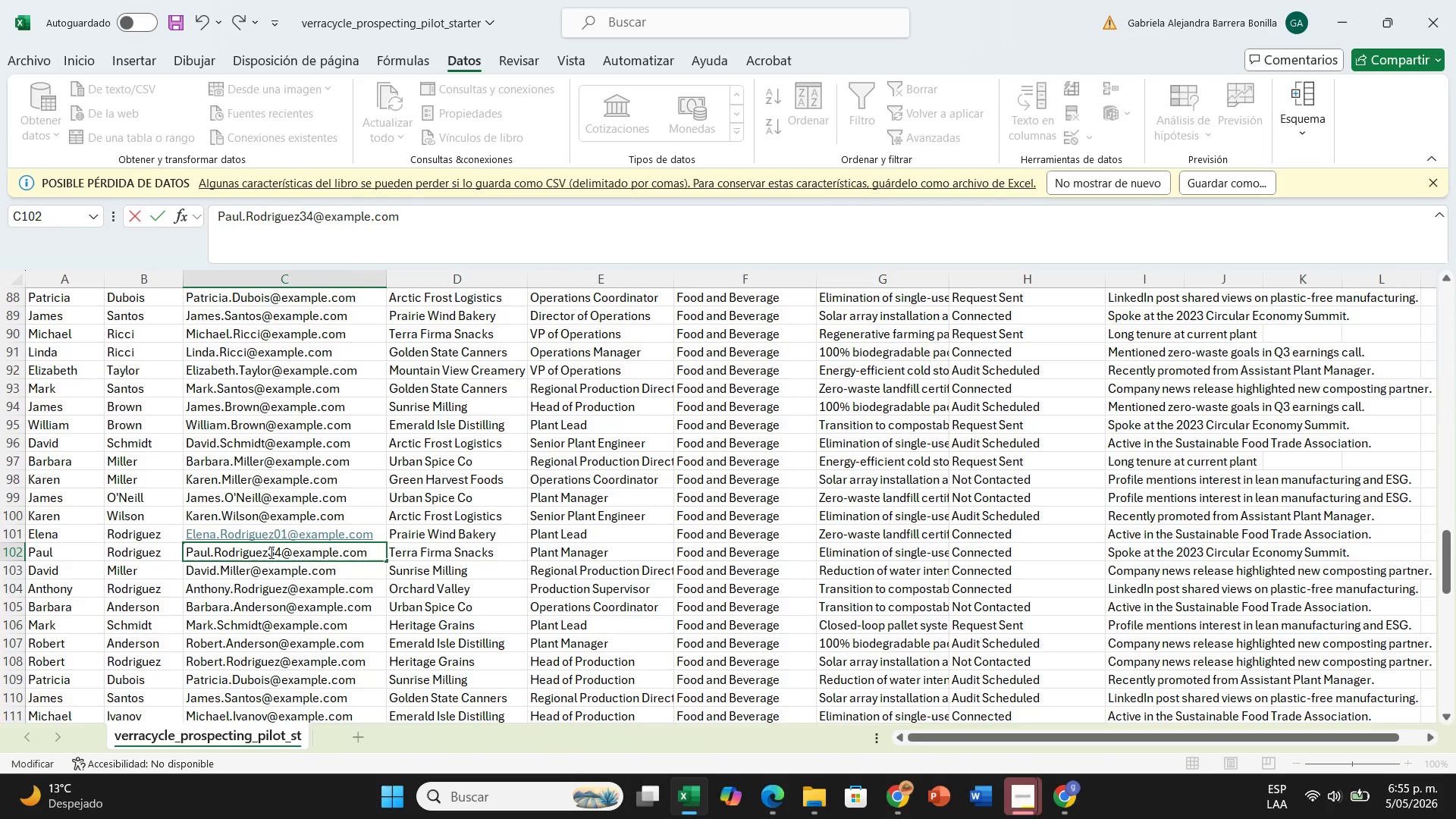 
left_click([278, 548])
 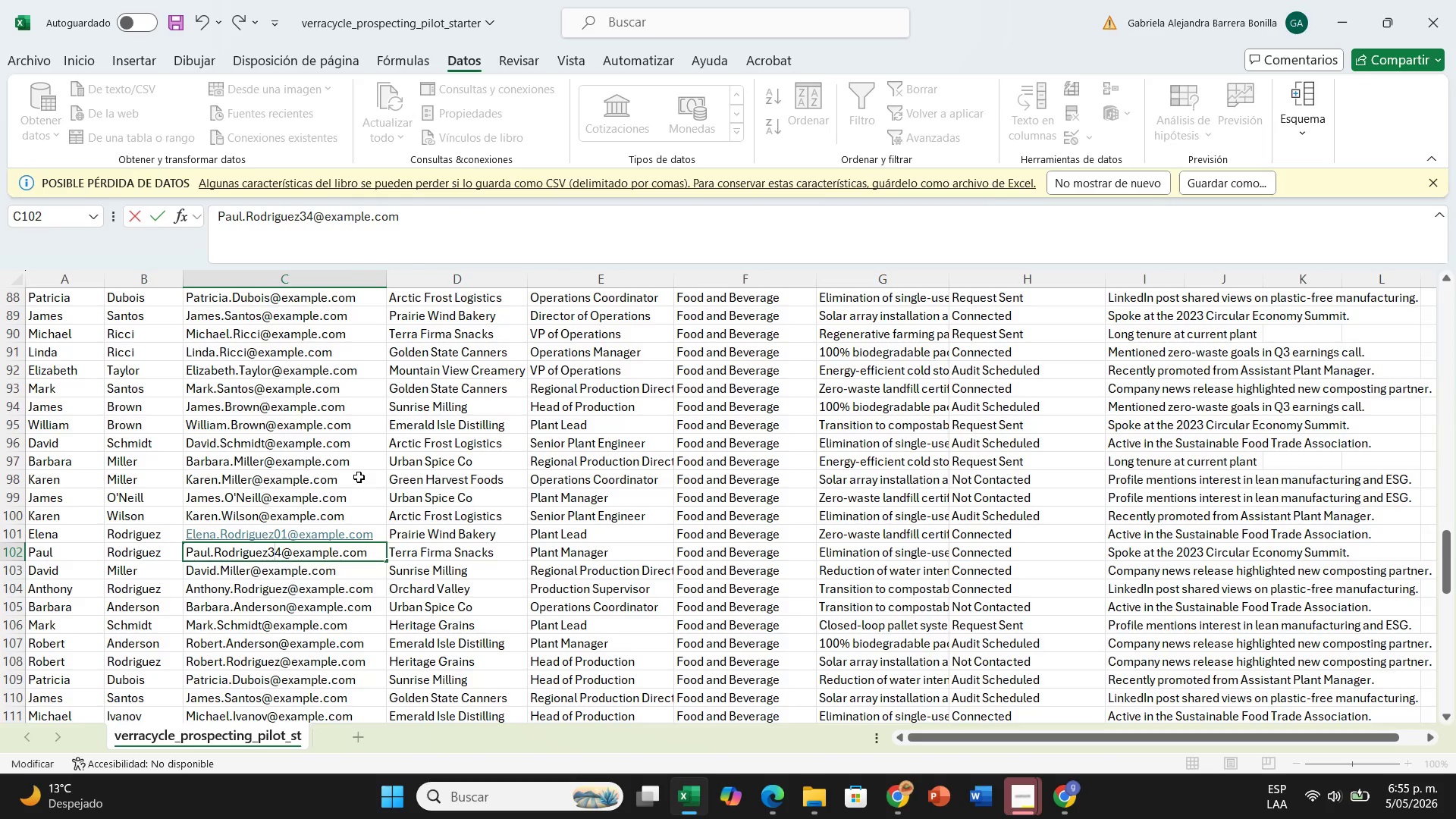 
scroll: coordinate [306, 522], scroll_direction: down, amount: 6.0
 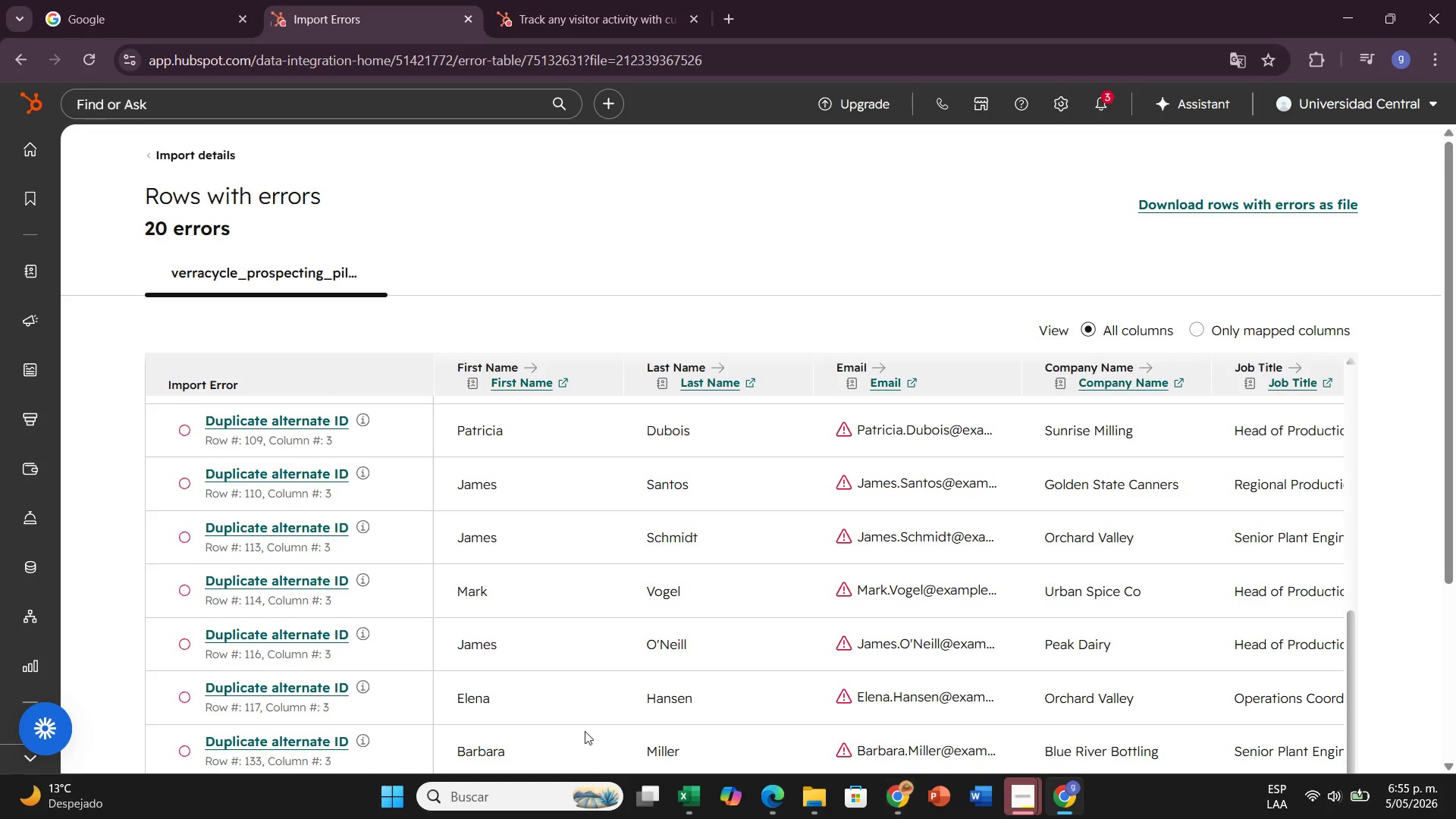 
left_click([682, 723])
 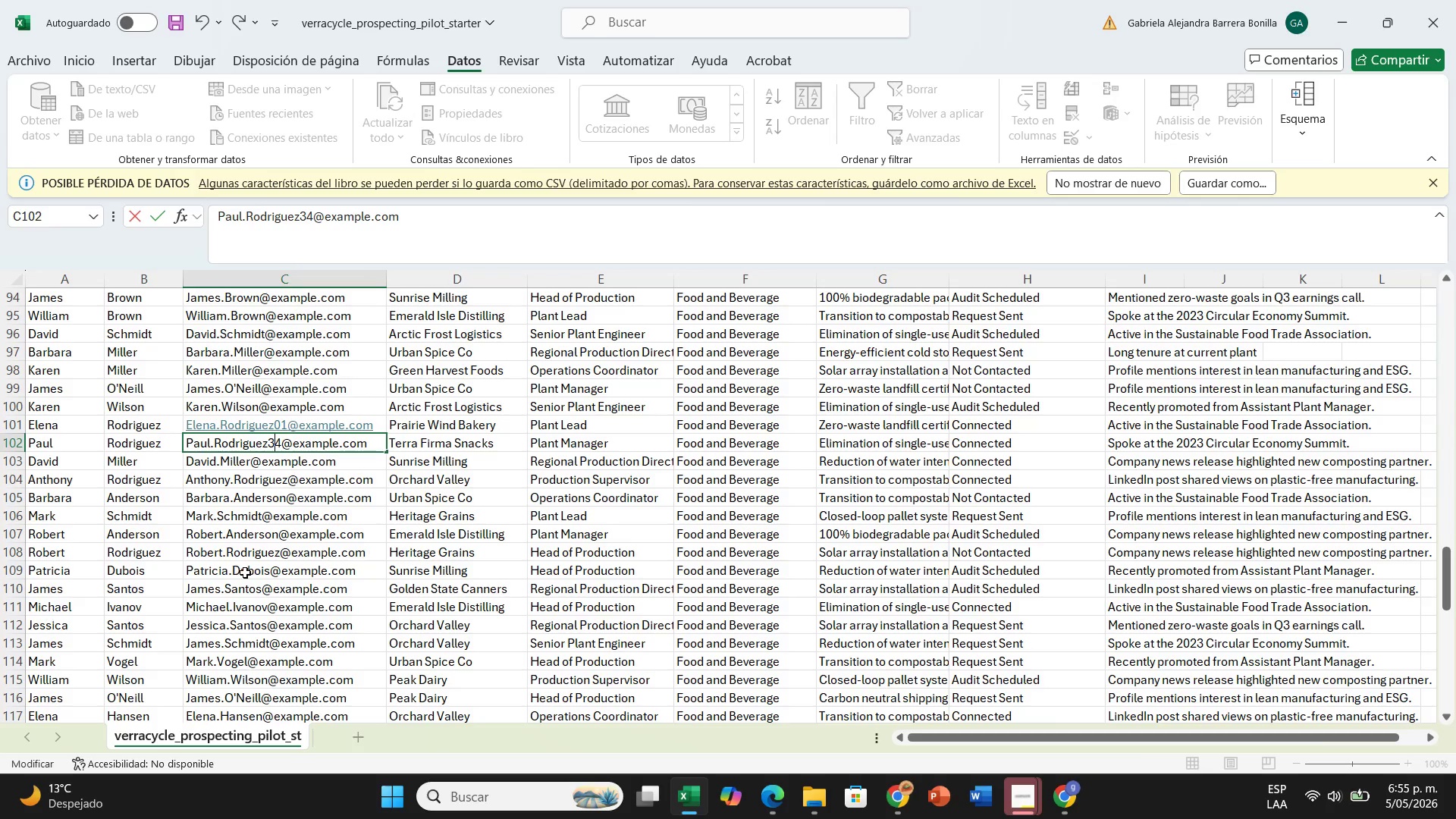 
left_click([234, 573])
 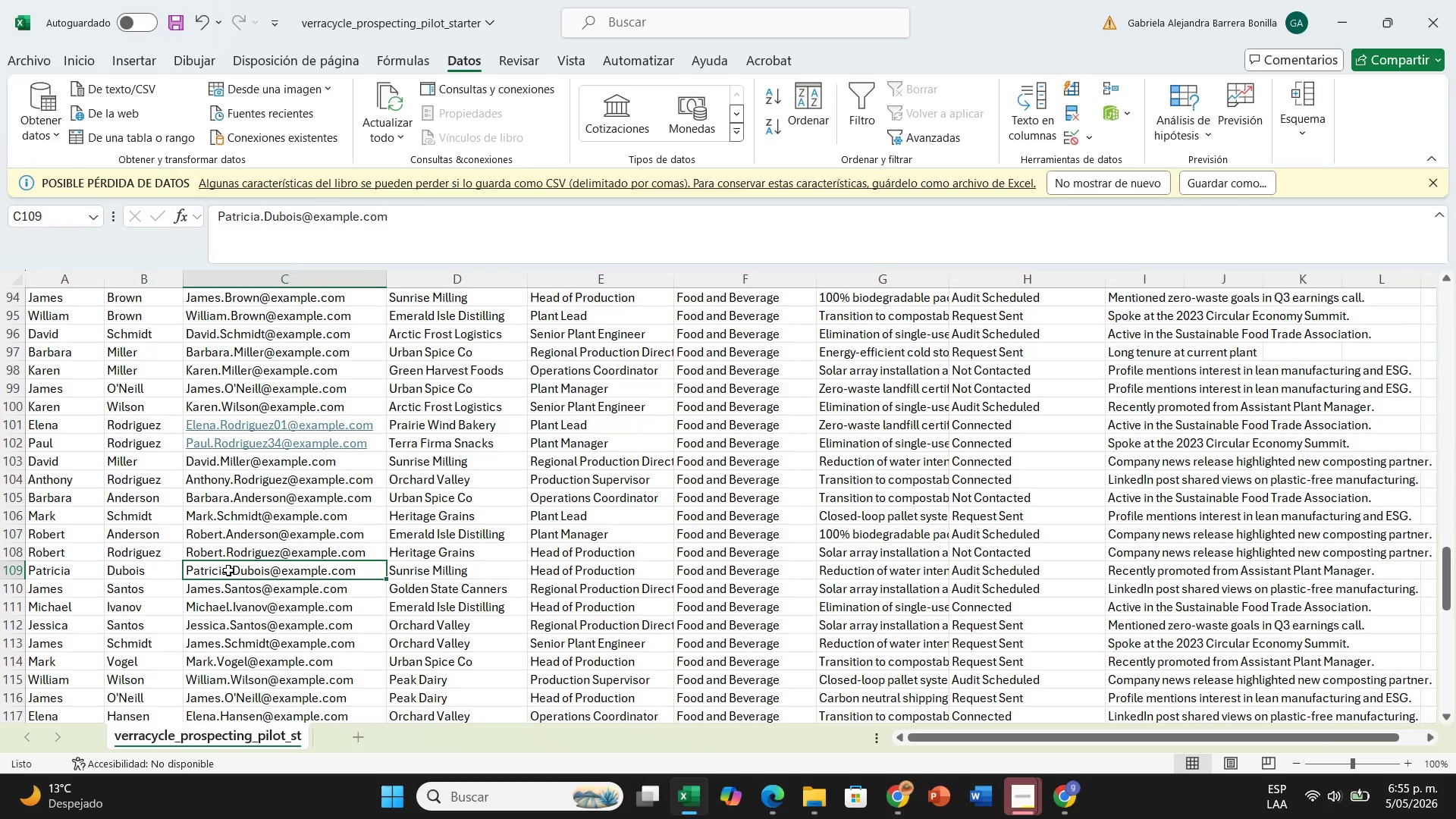 
left_click([229, 570])
 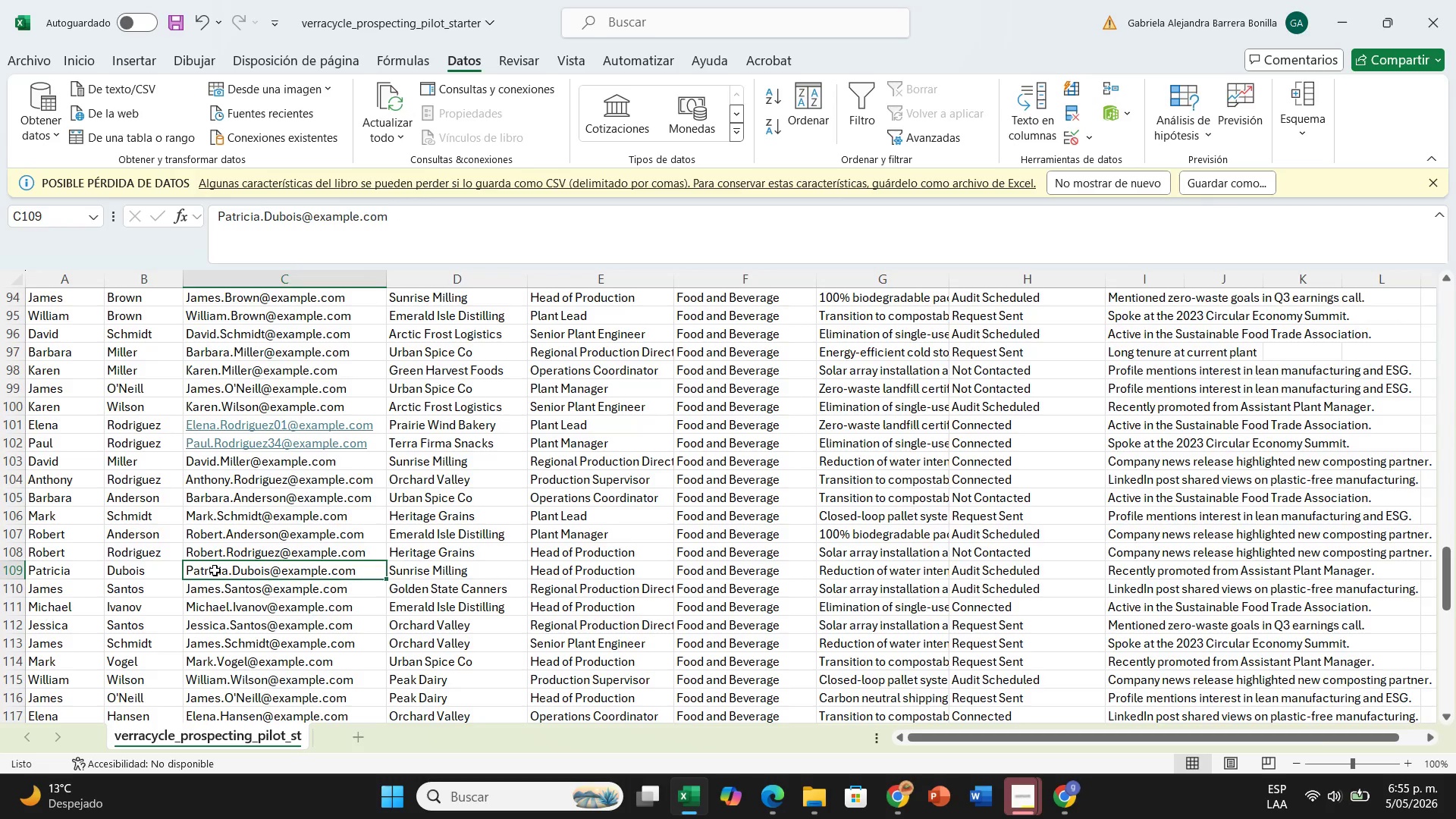 
double_click([215, 570])
 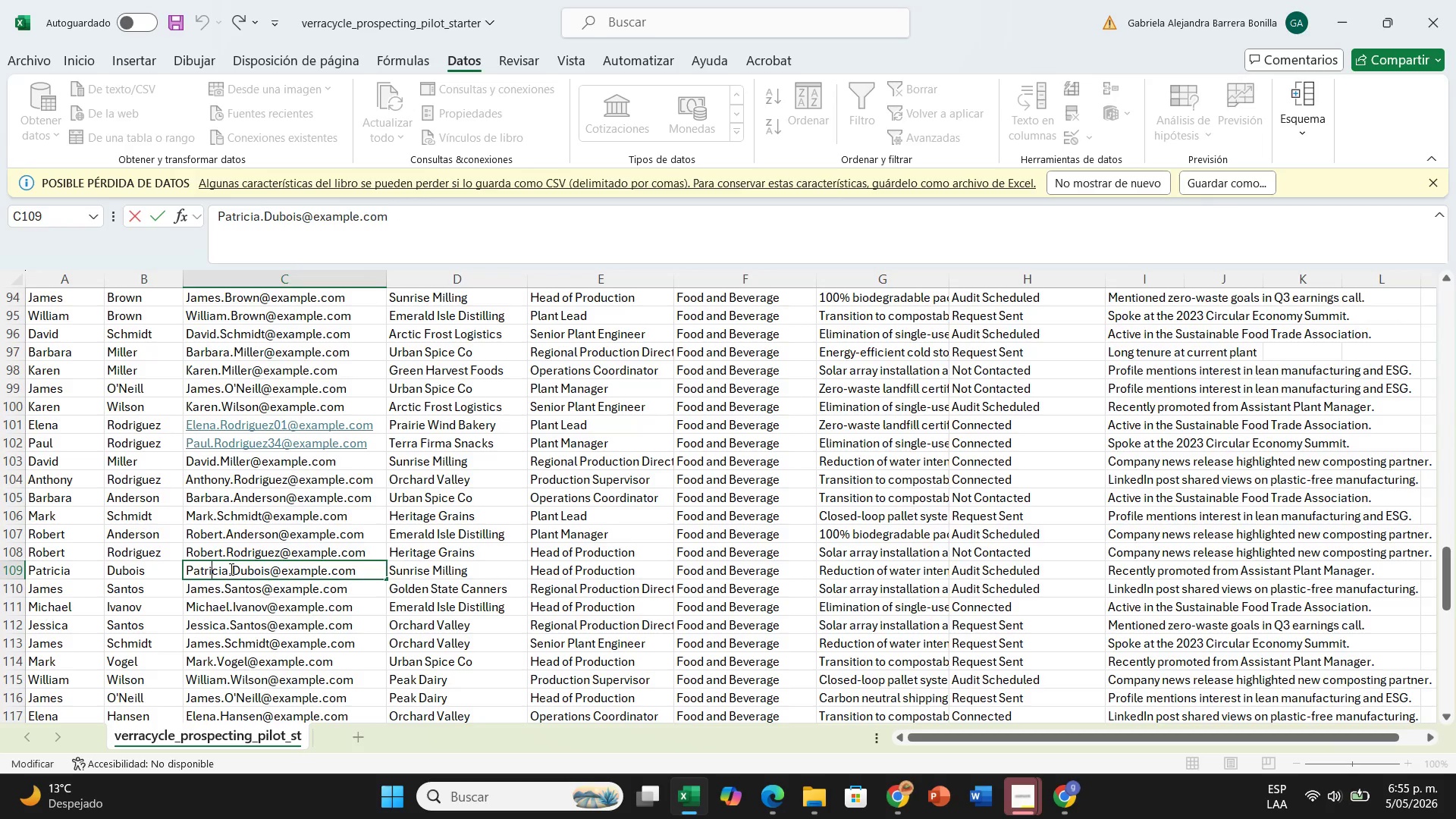 
type(iu)
 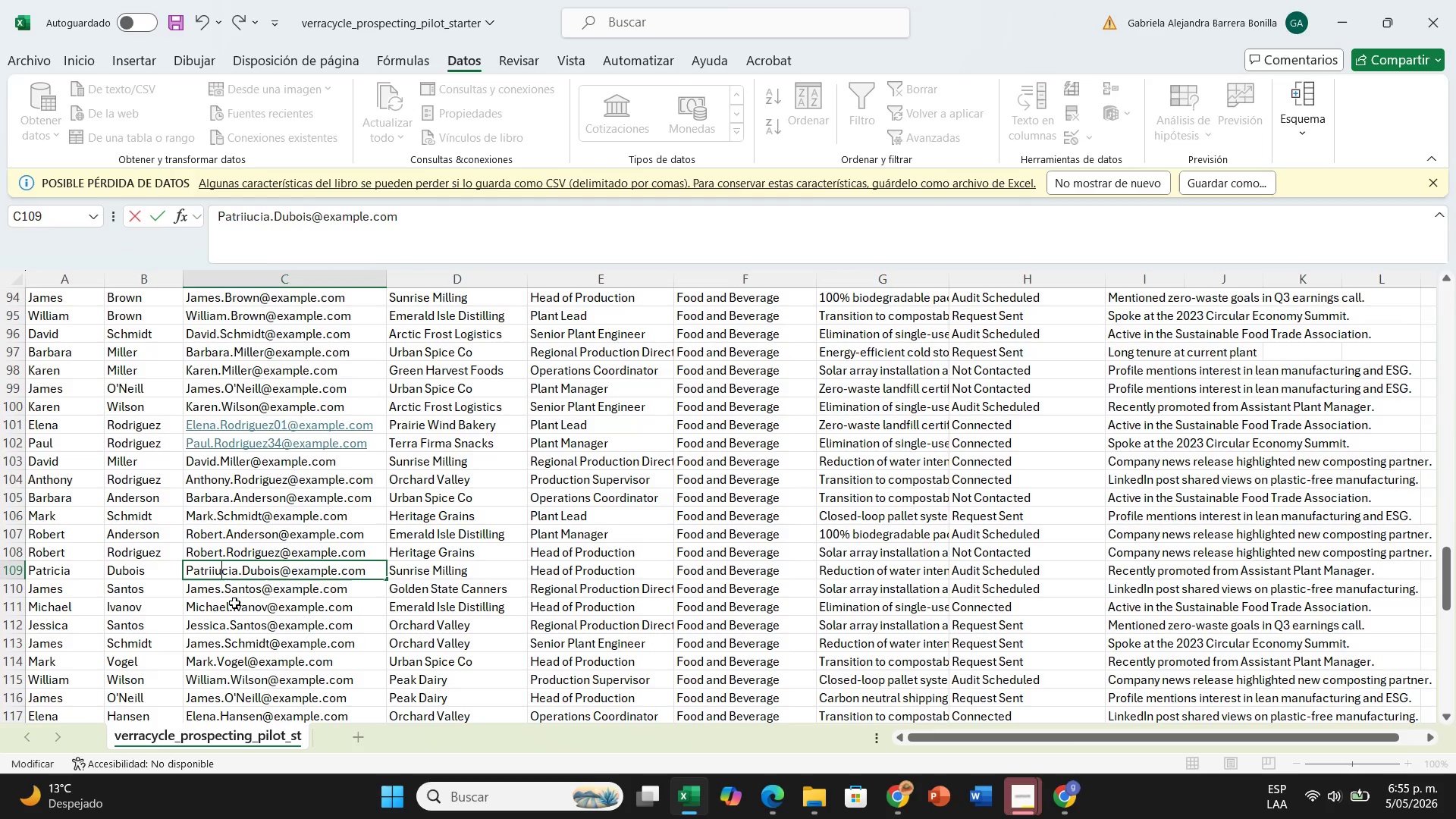 
left_click([234, 589])
 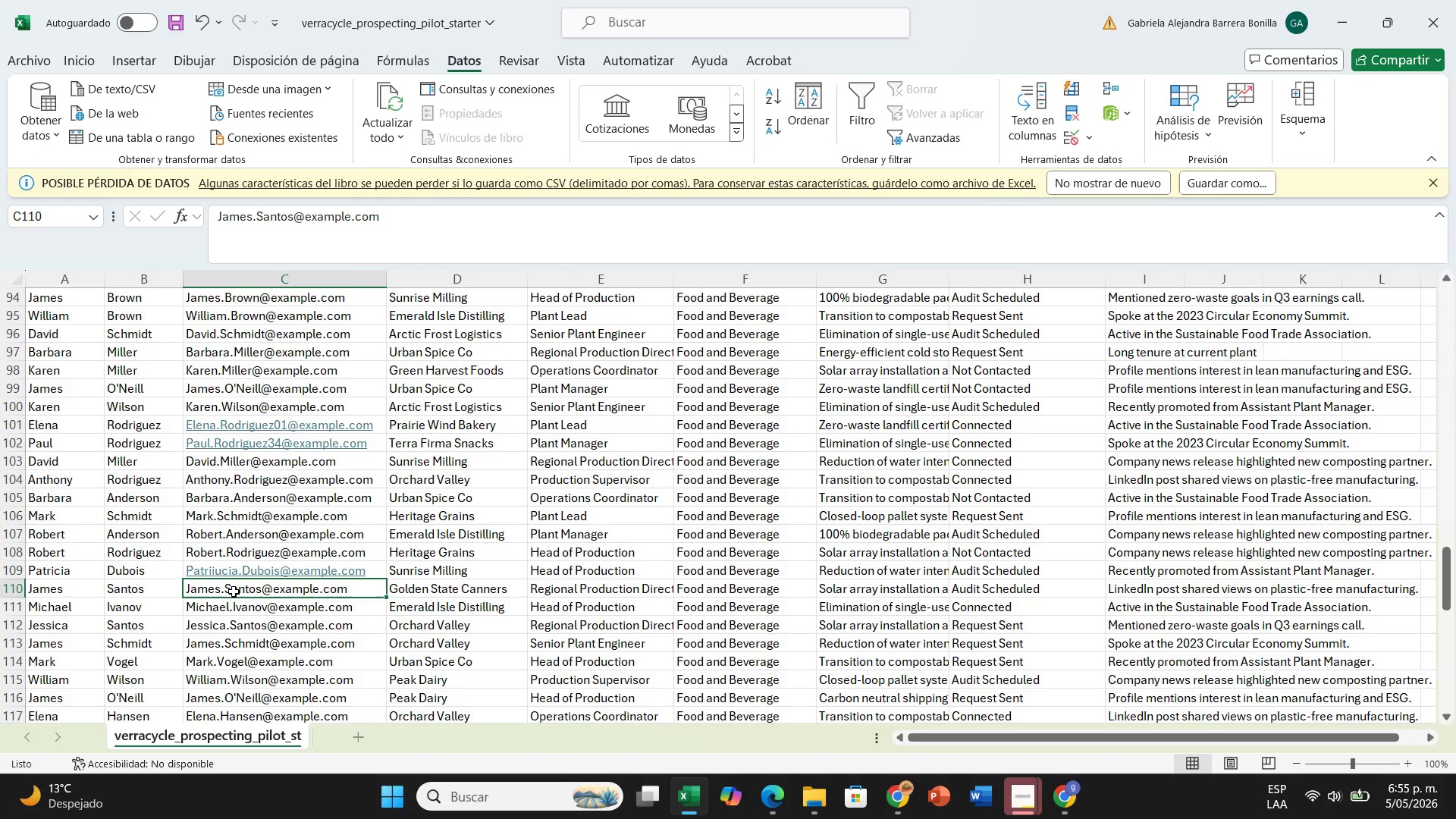 
double_click([234, 592])
 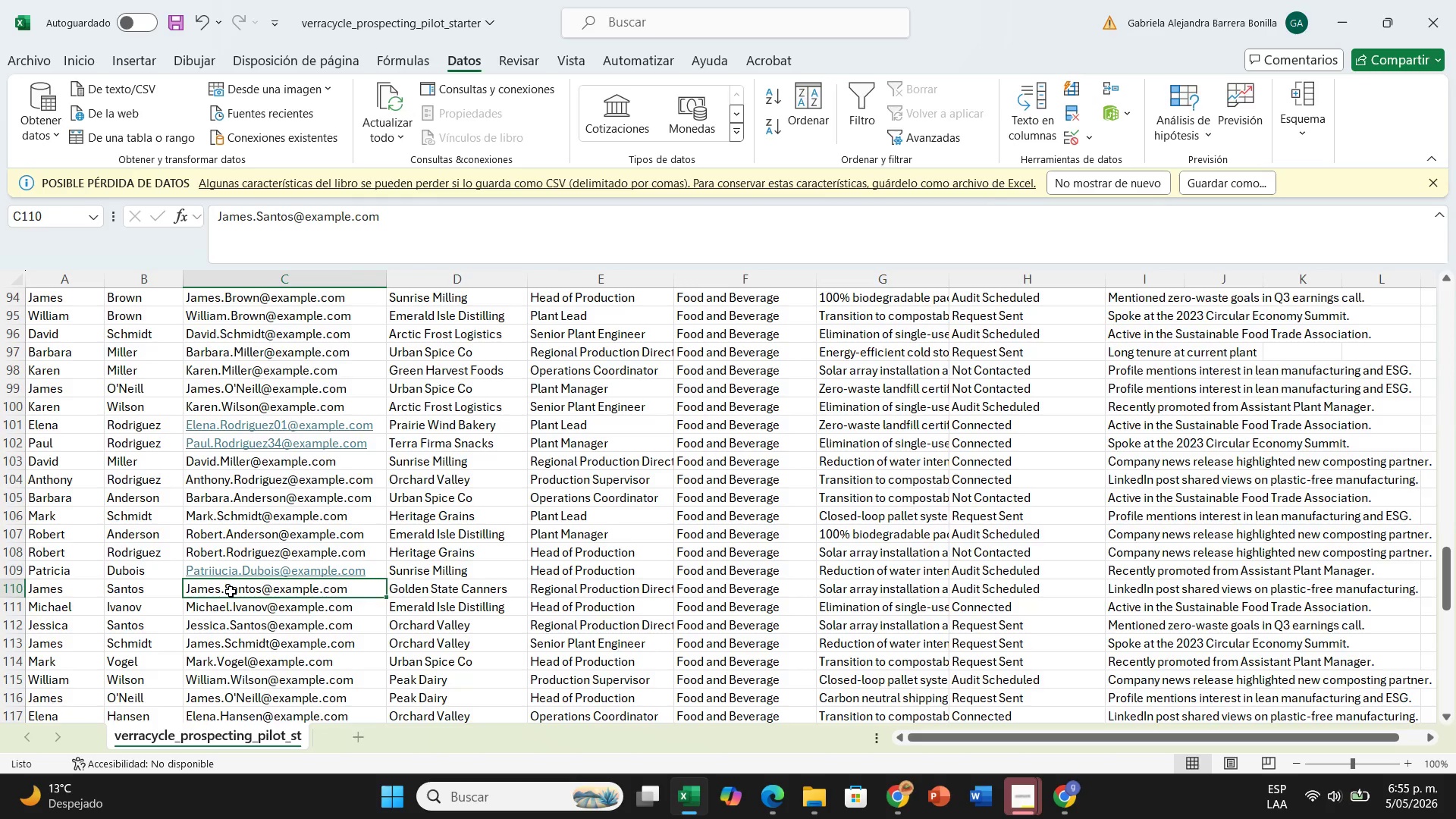 
double_click([231, 592])
 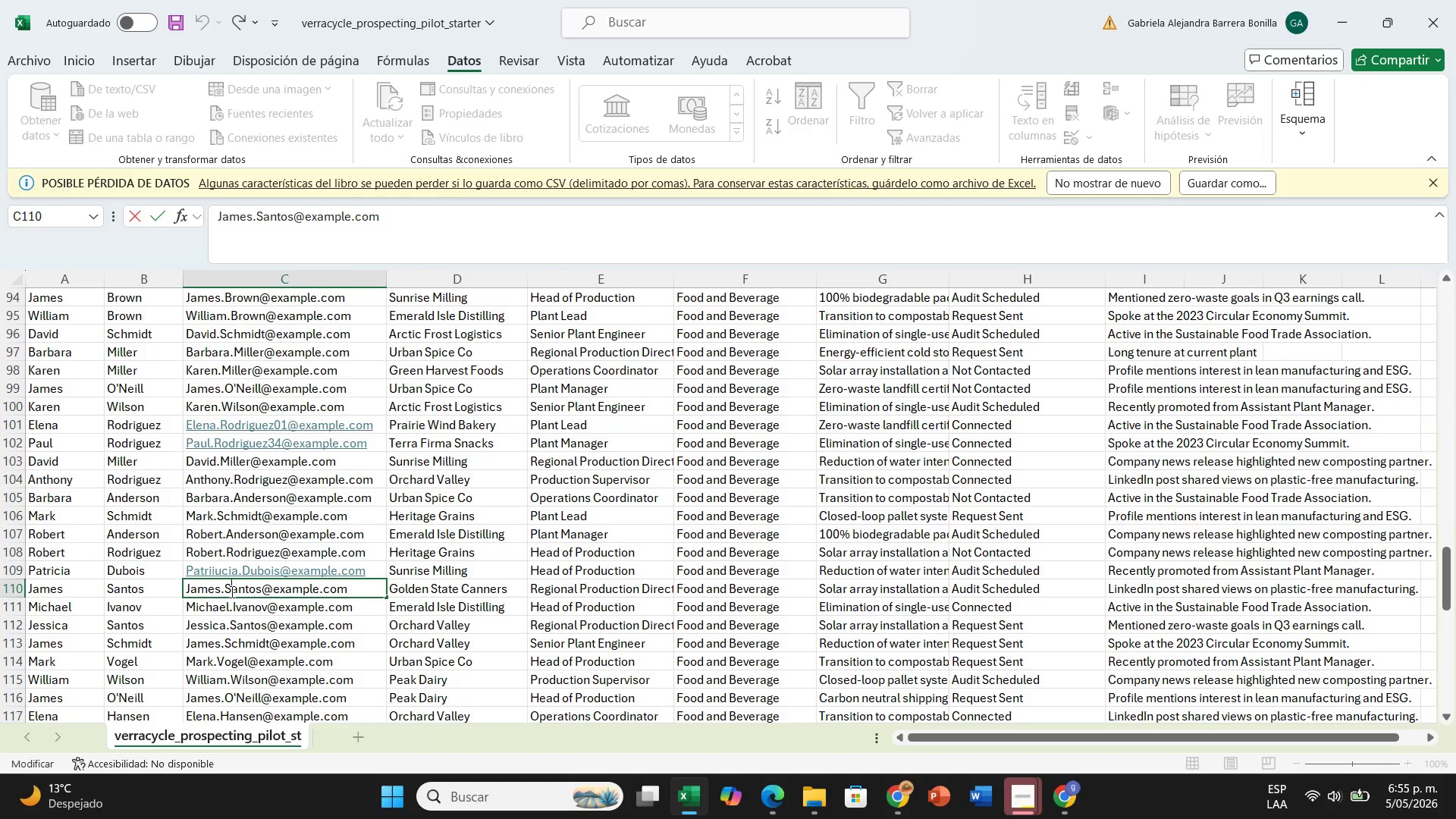 
key(A)
 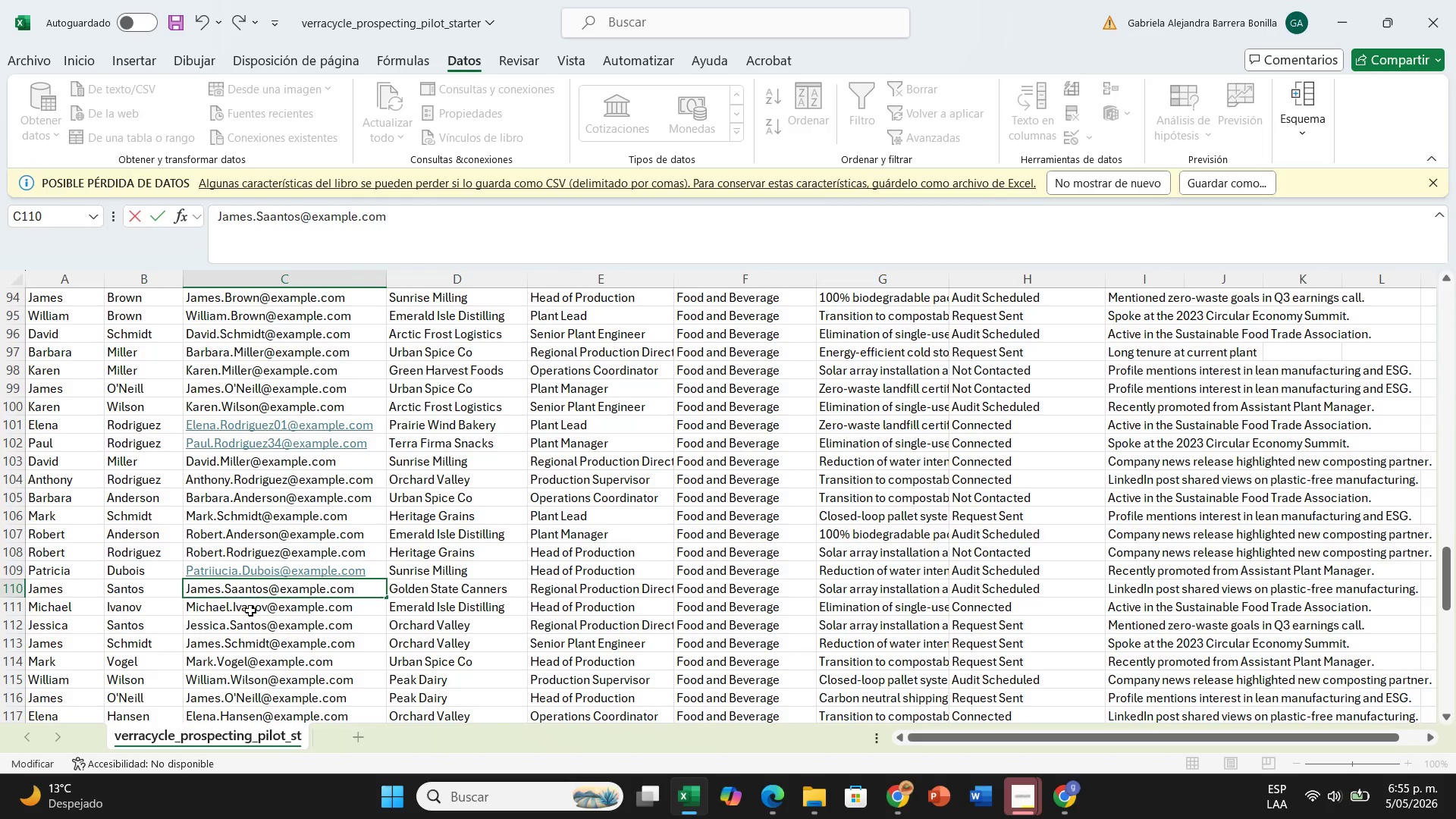 
left_click([273, 650])
 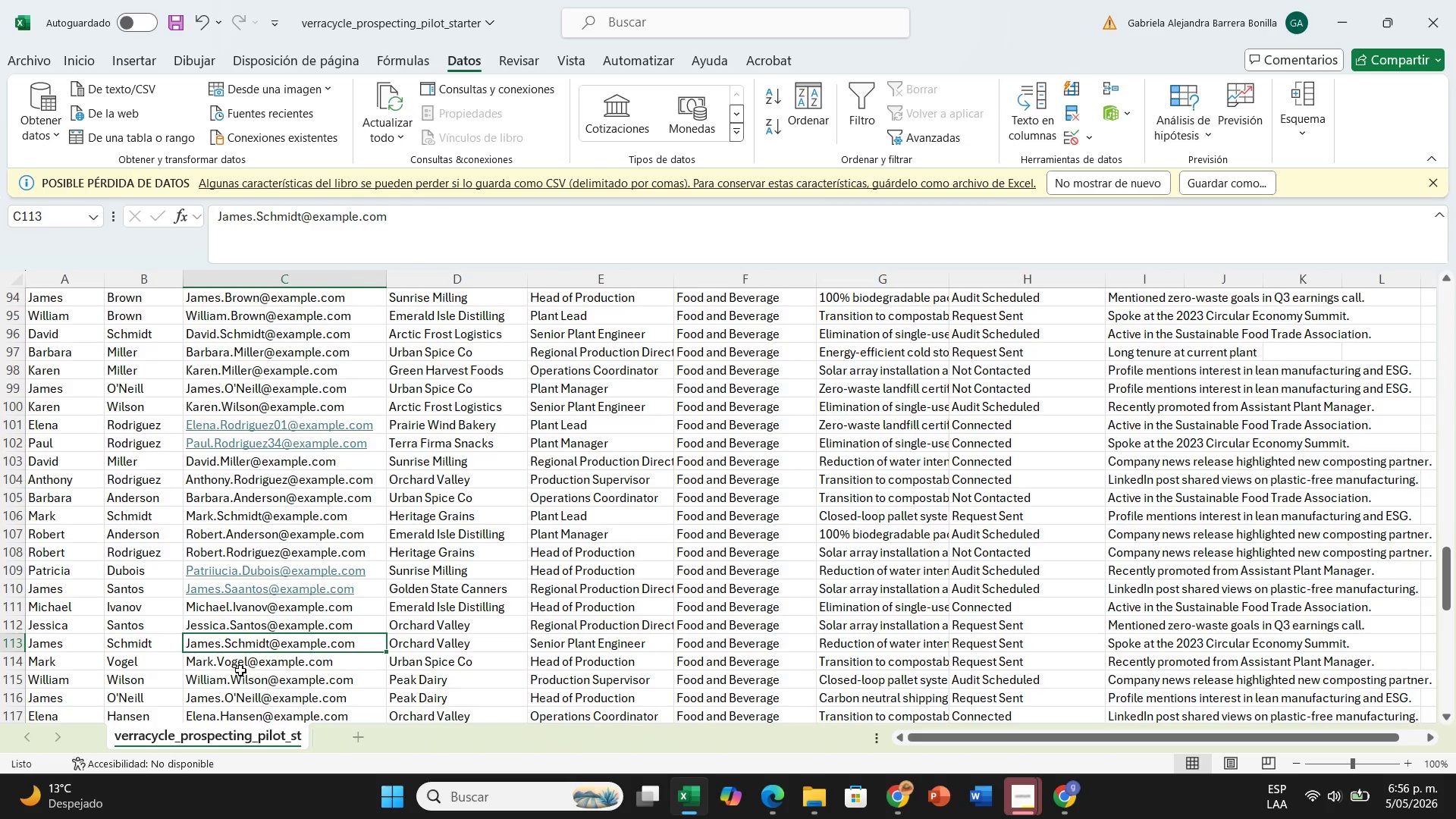 
wait(7.53)
 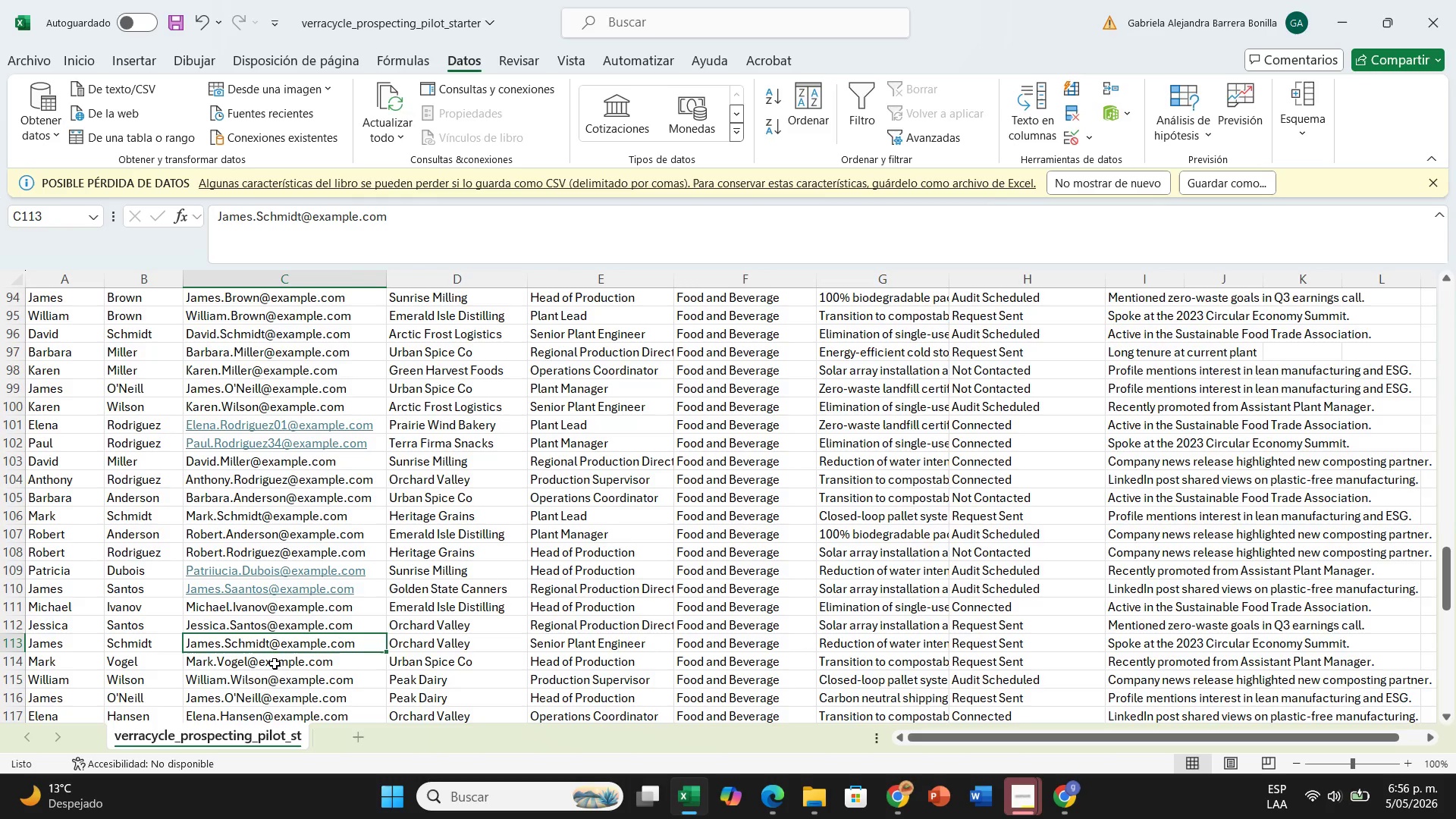 
double_click([203, 658])
 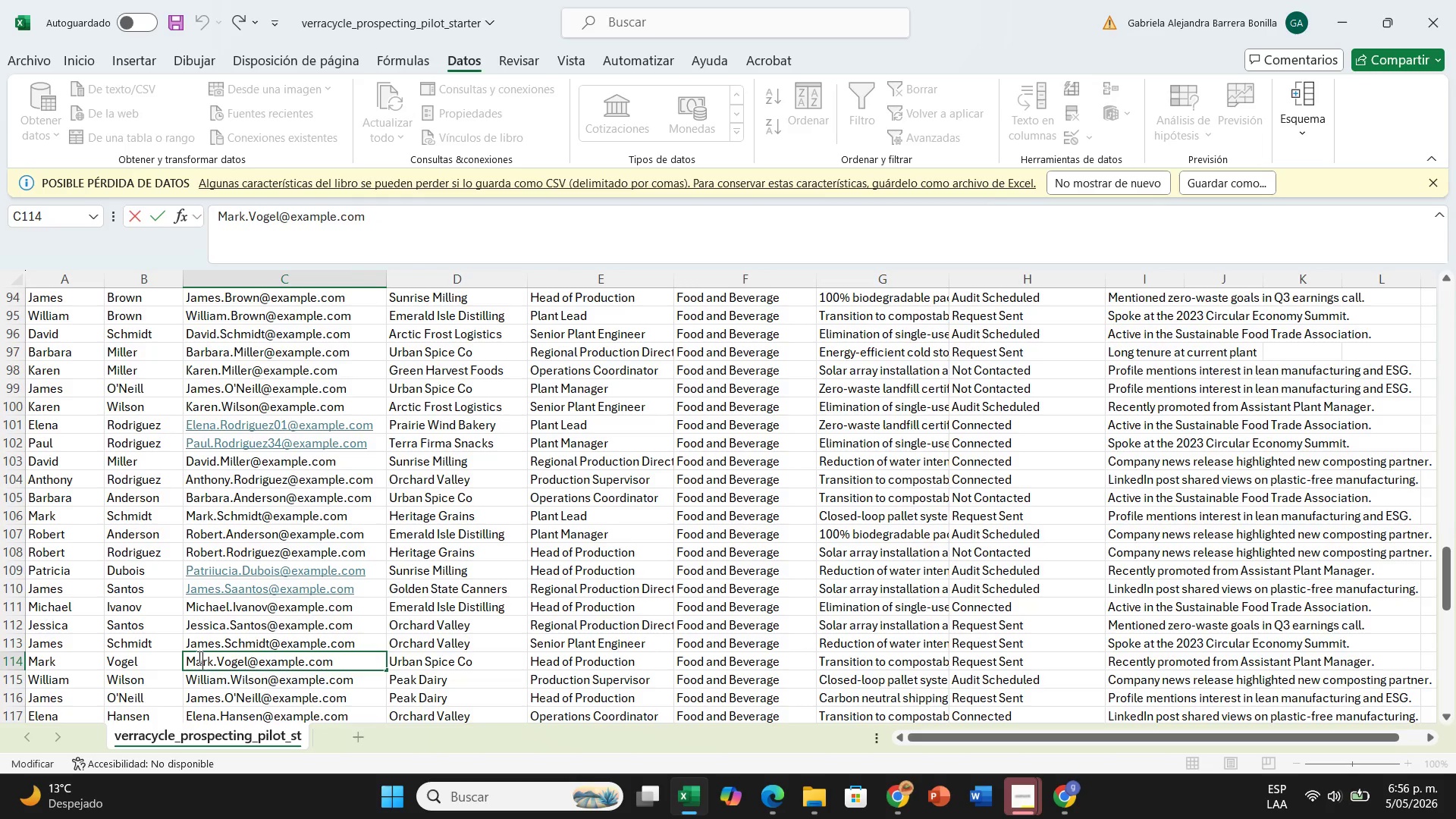 
type(ar)
 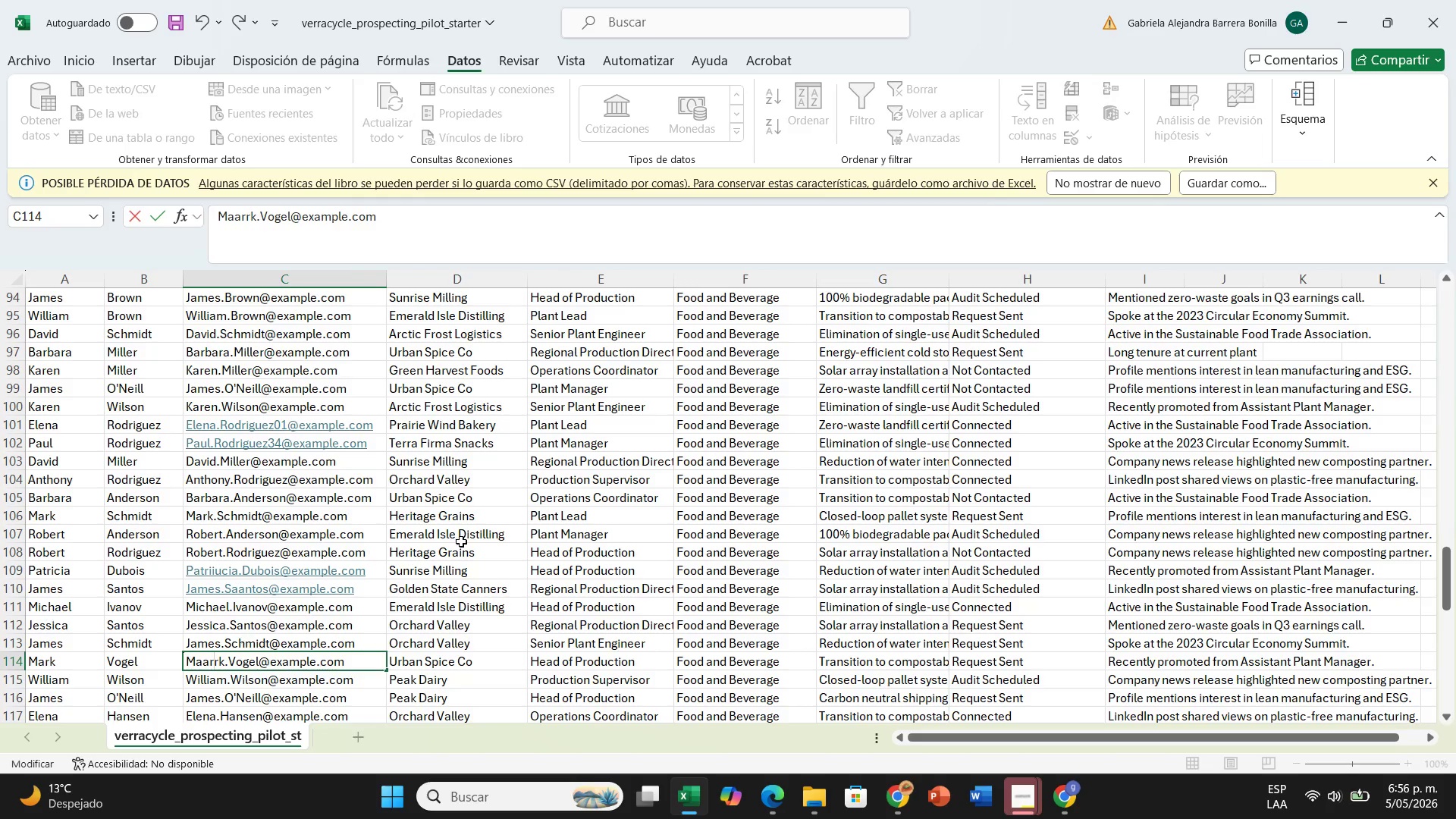 
scroll: coordinate [592, 513], scroll_direction: down, amount: 2.0
 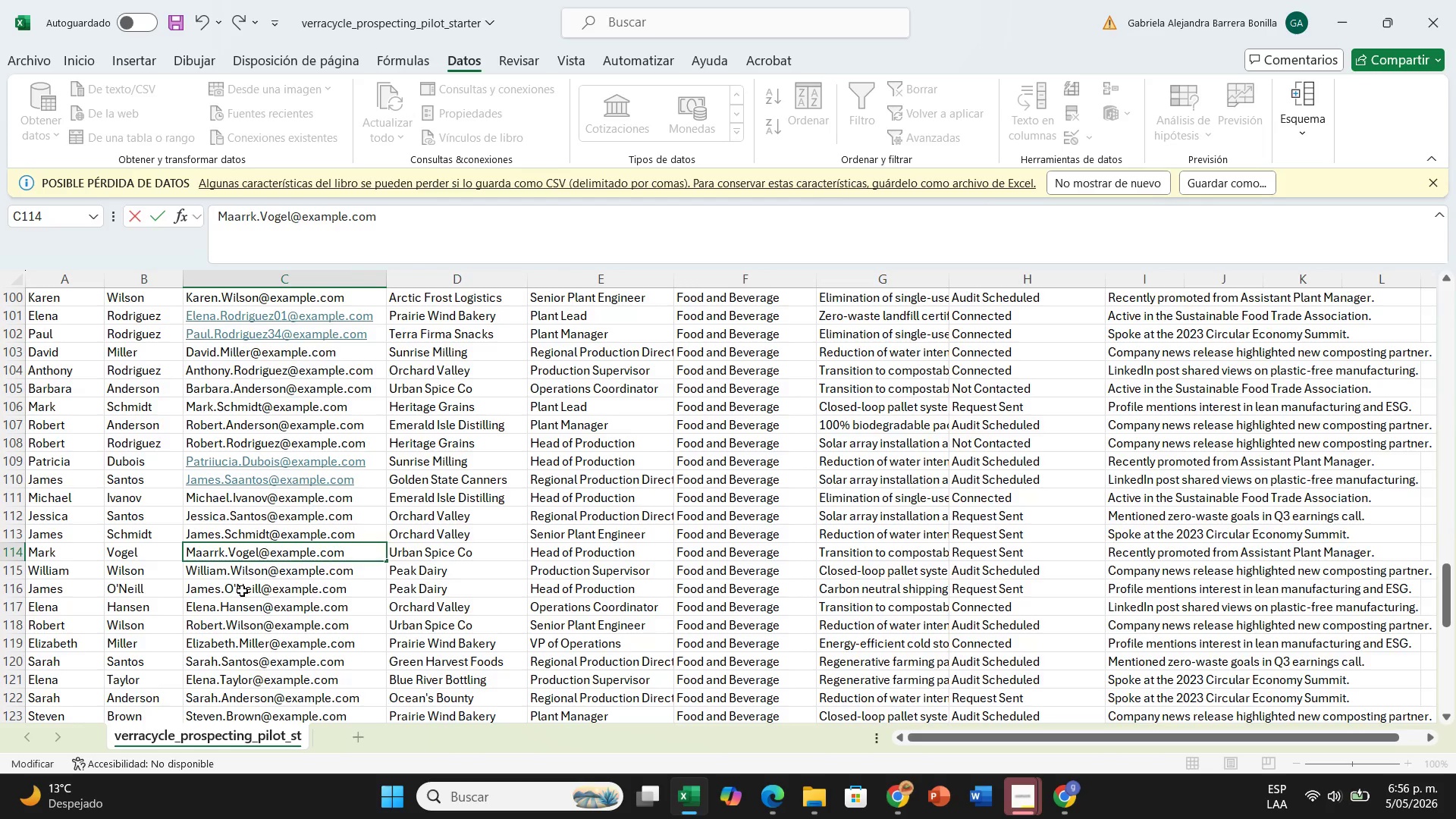 
double_click([238, 587])
 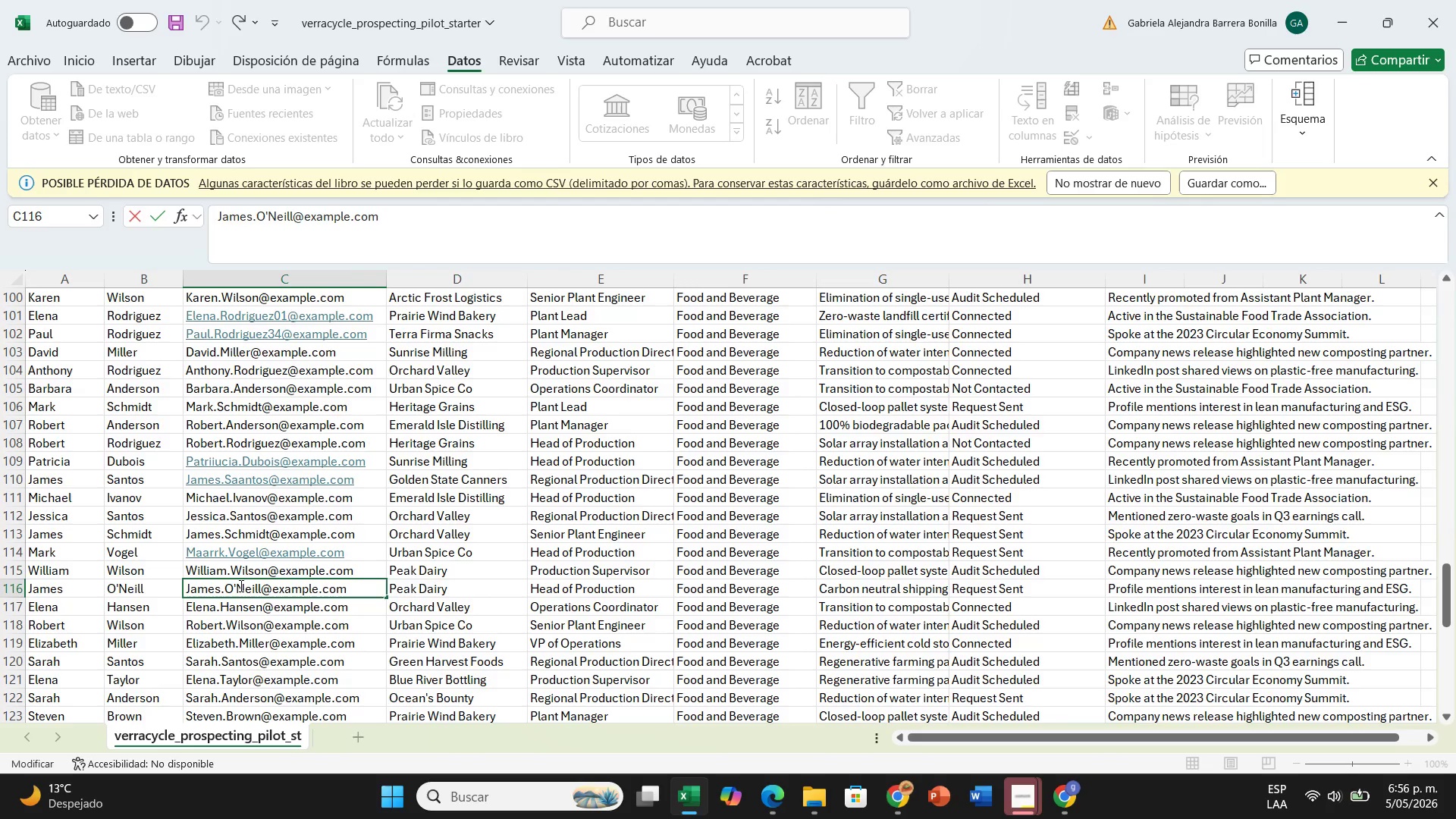 
key(BracketRight)
 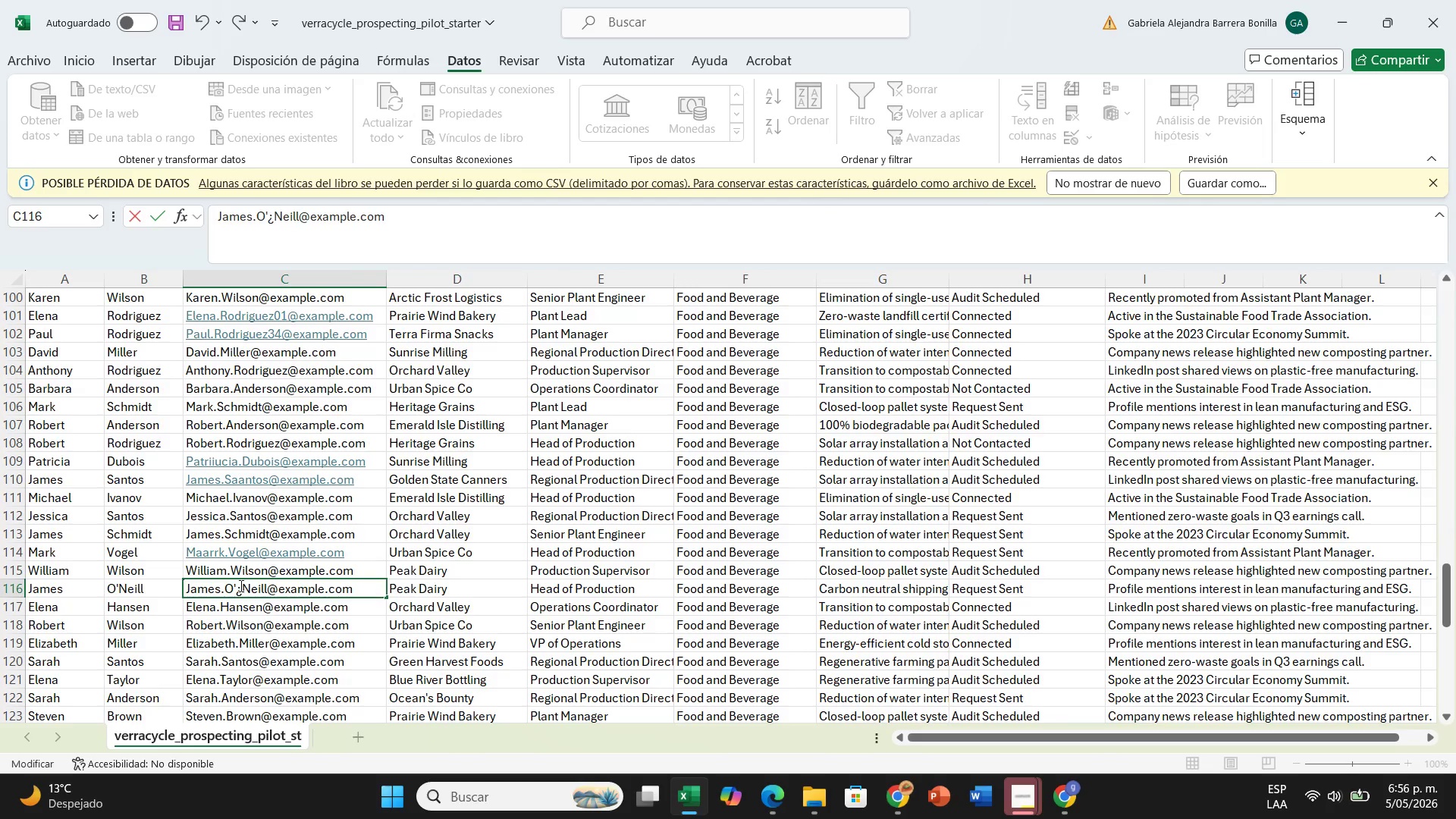 
key(Backspace)
 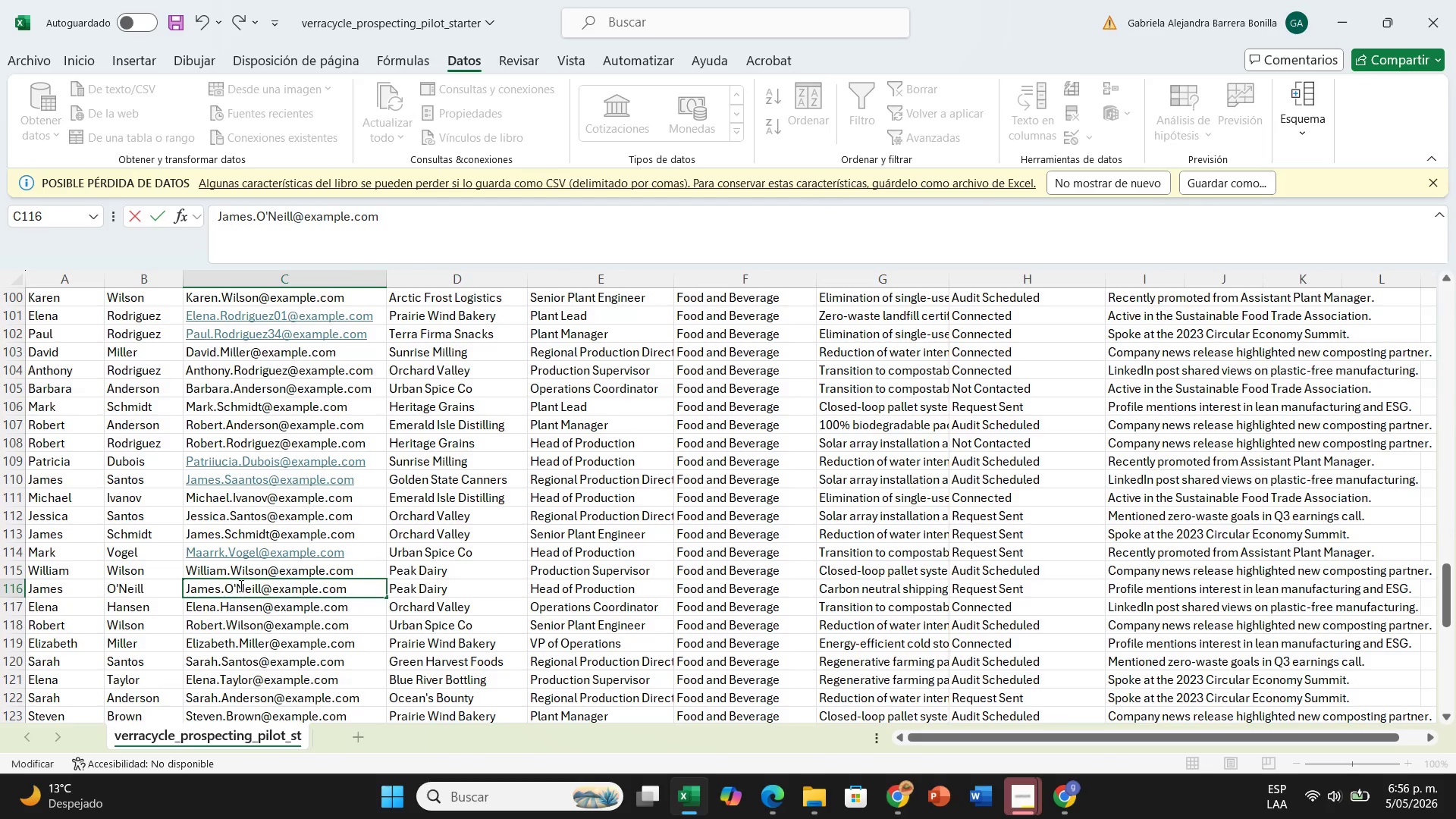 
key(Backspace)
 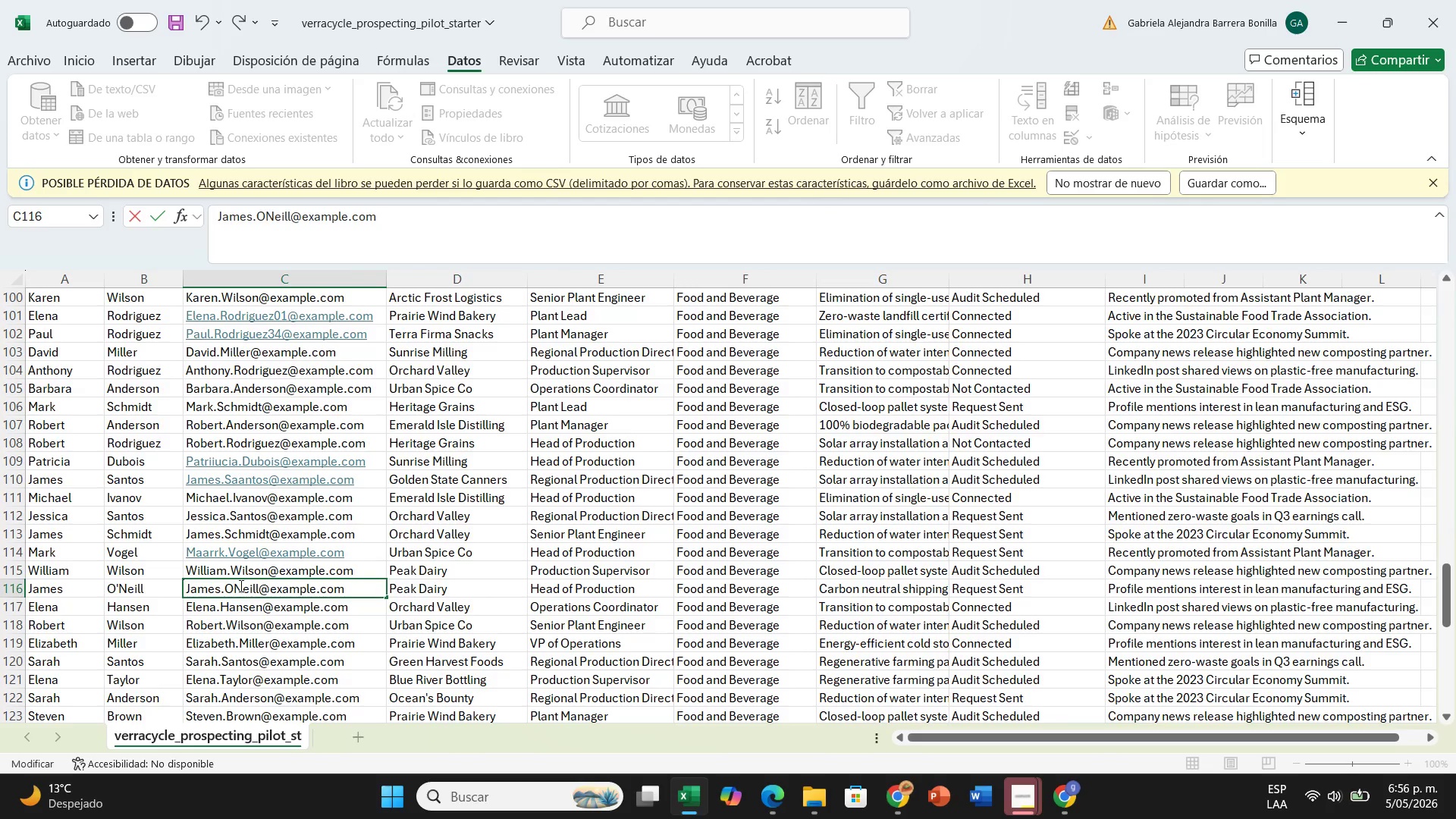 
key(O)
 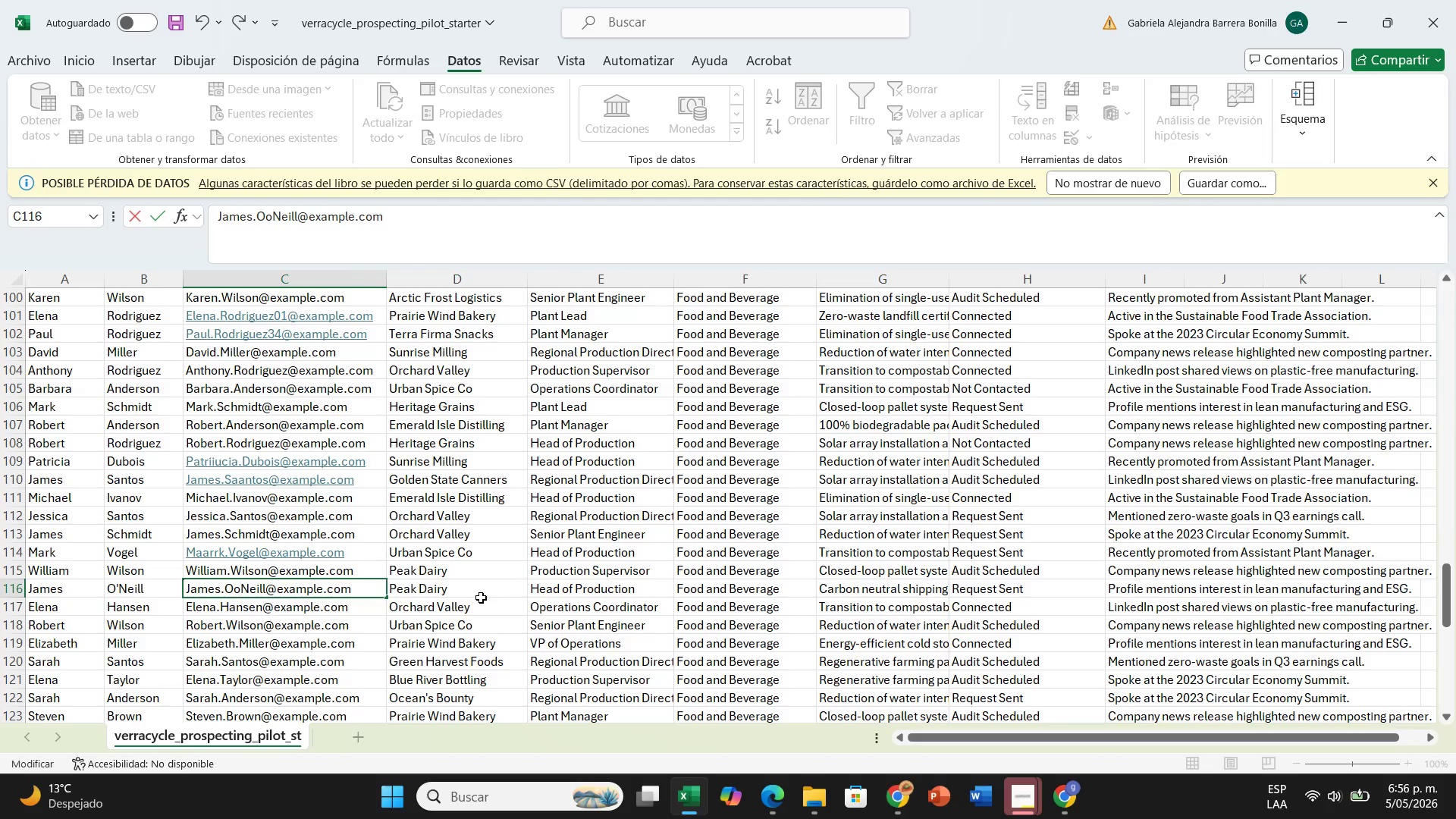 
scroll: coordinate [481, 598], scroll_direction: down, amount: 1.0
 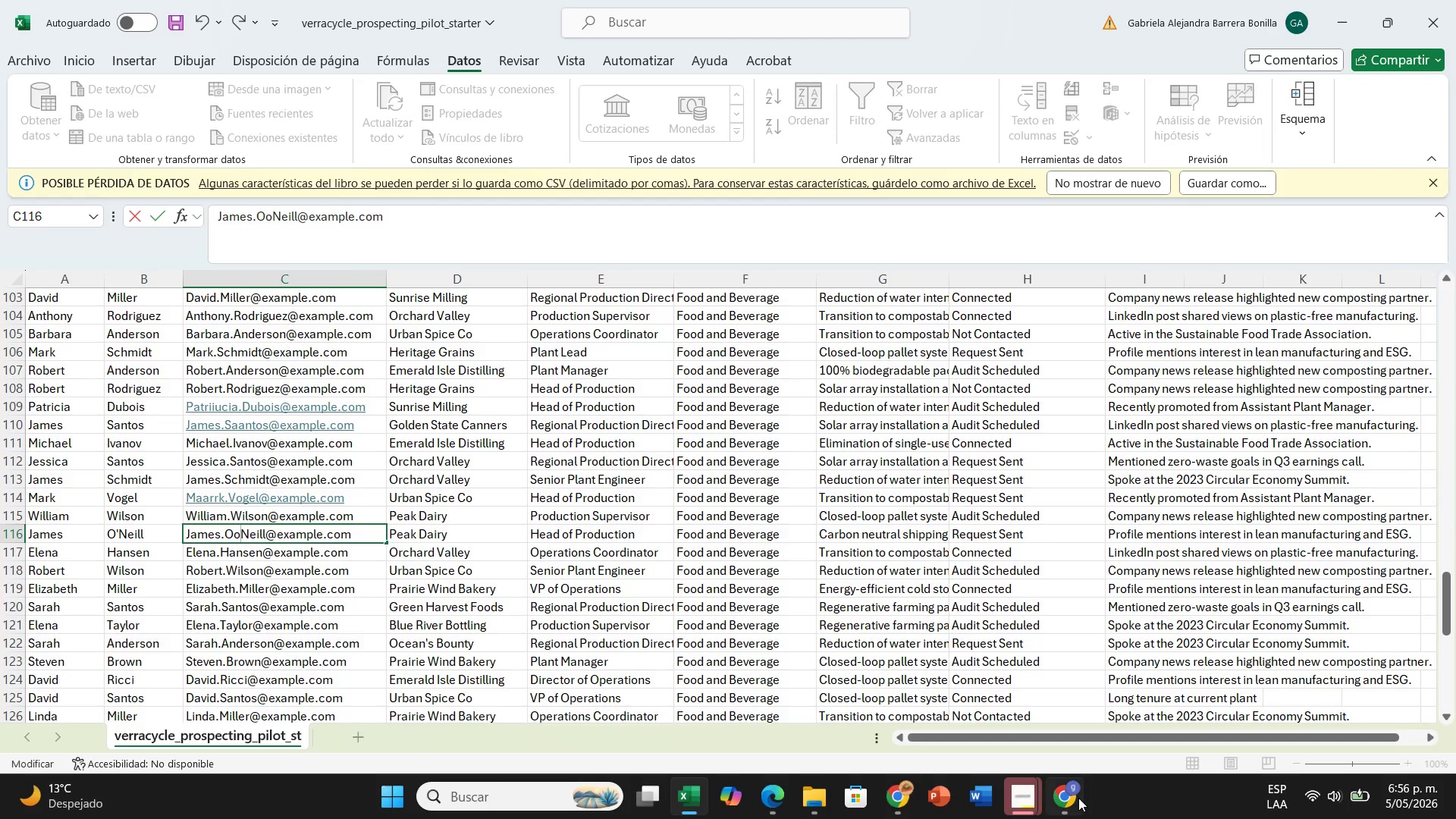 
mouse_move([1063, 712])
 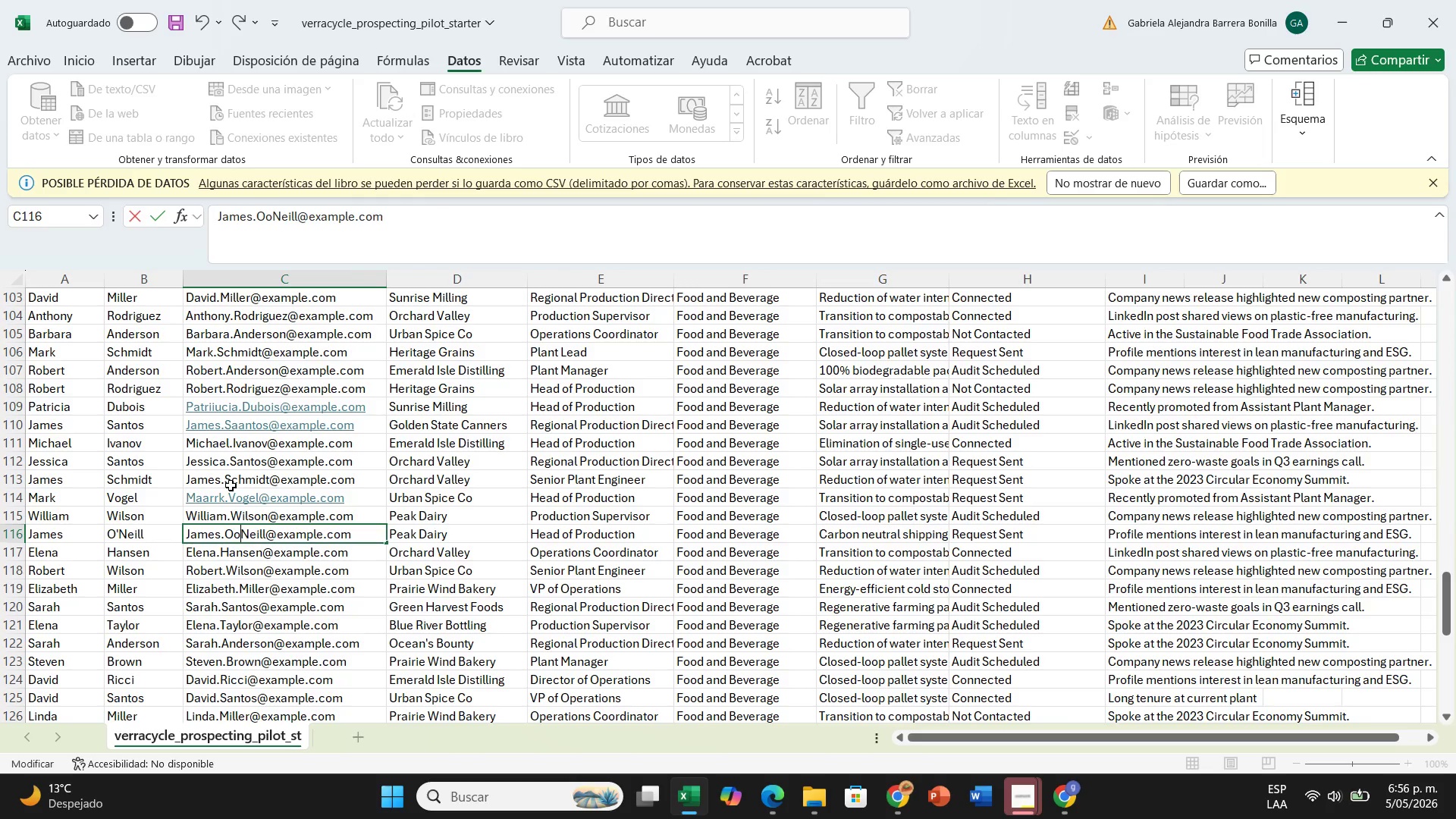 
double_click([235, 479])
 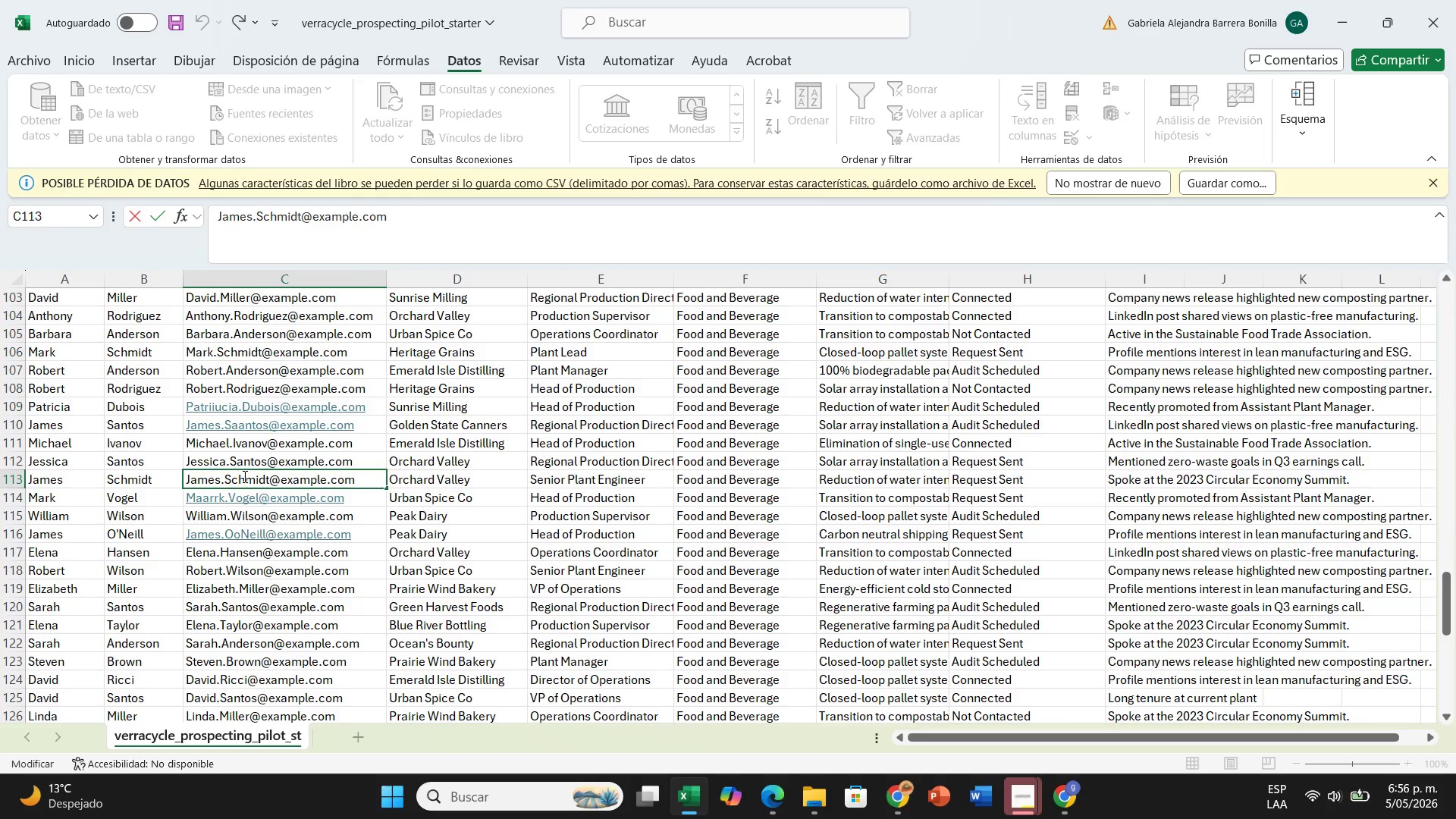 
type(cj)
 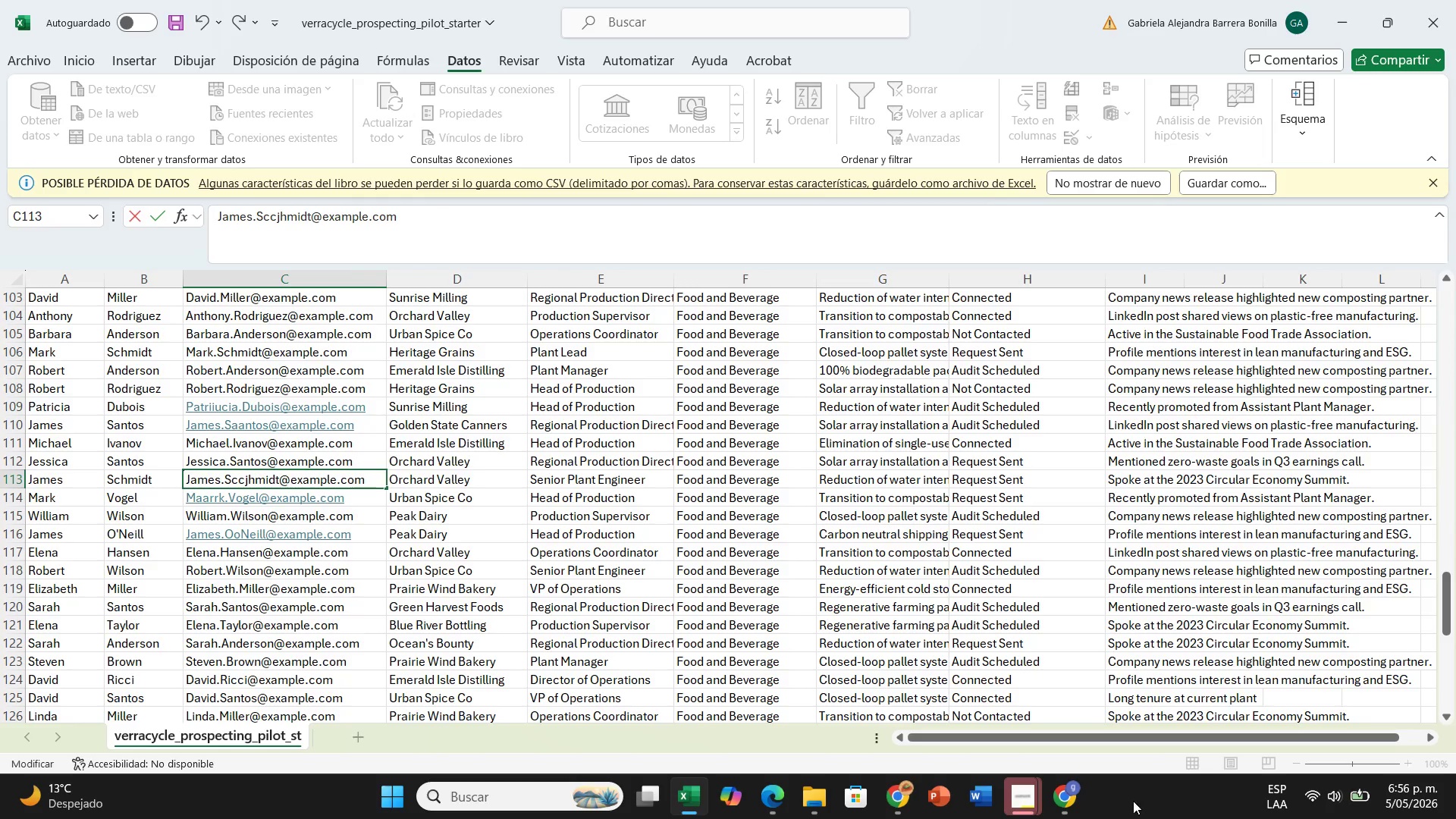 
left_click([1068, 714])
 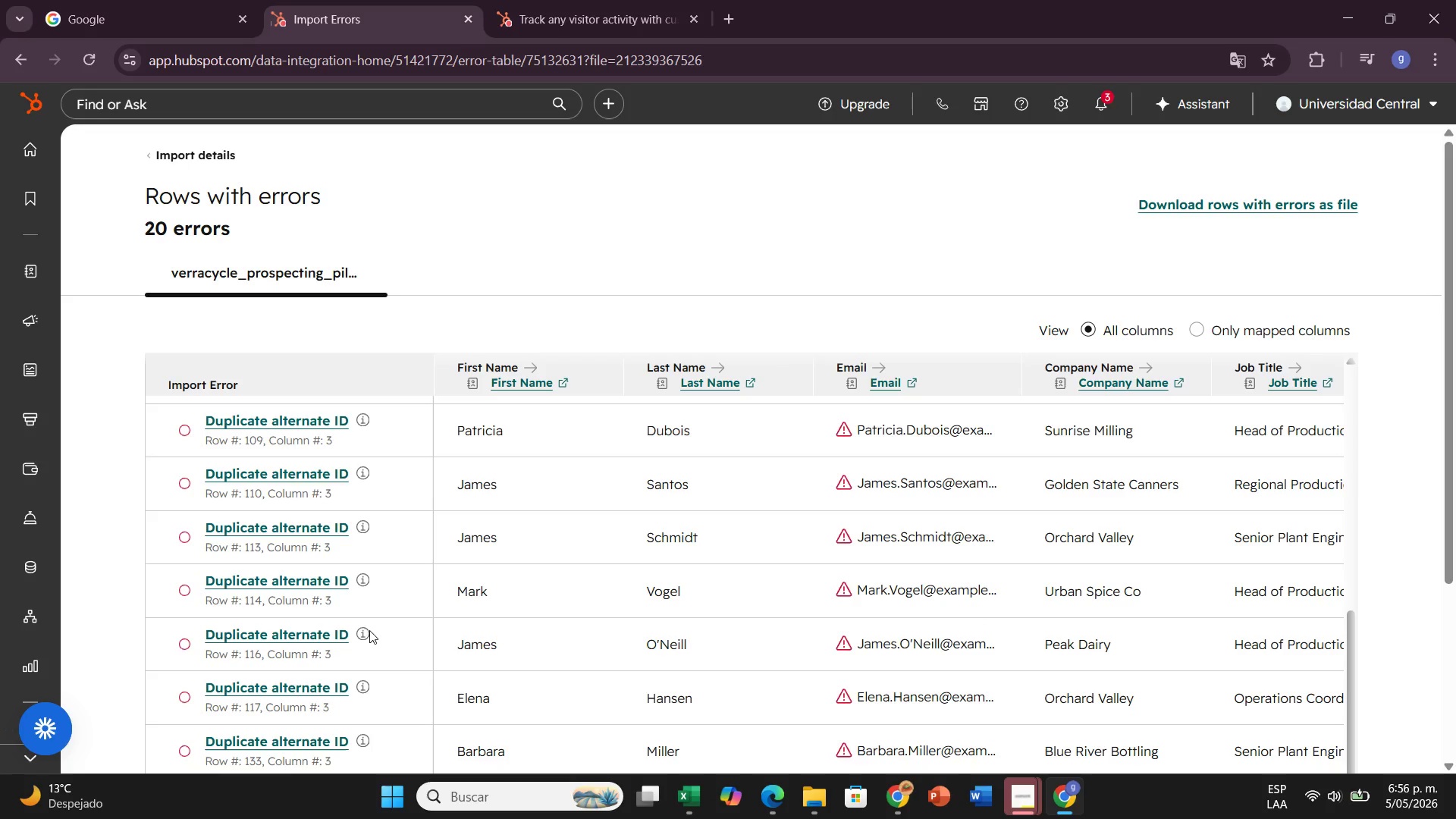 
scroll: coordinate [510, 641], scroll_direction: down, amount: 4.0
 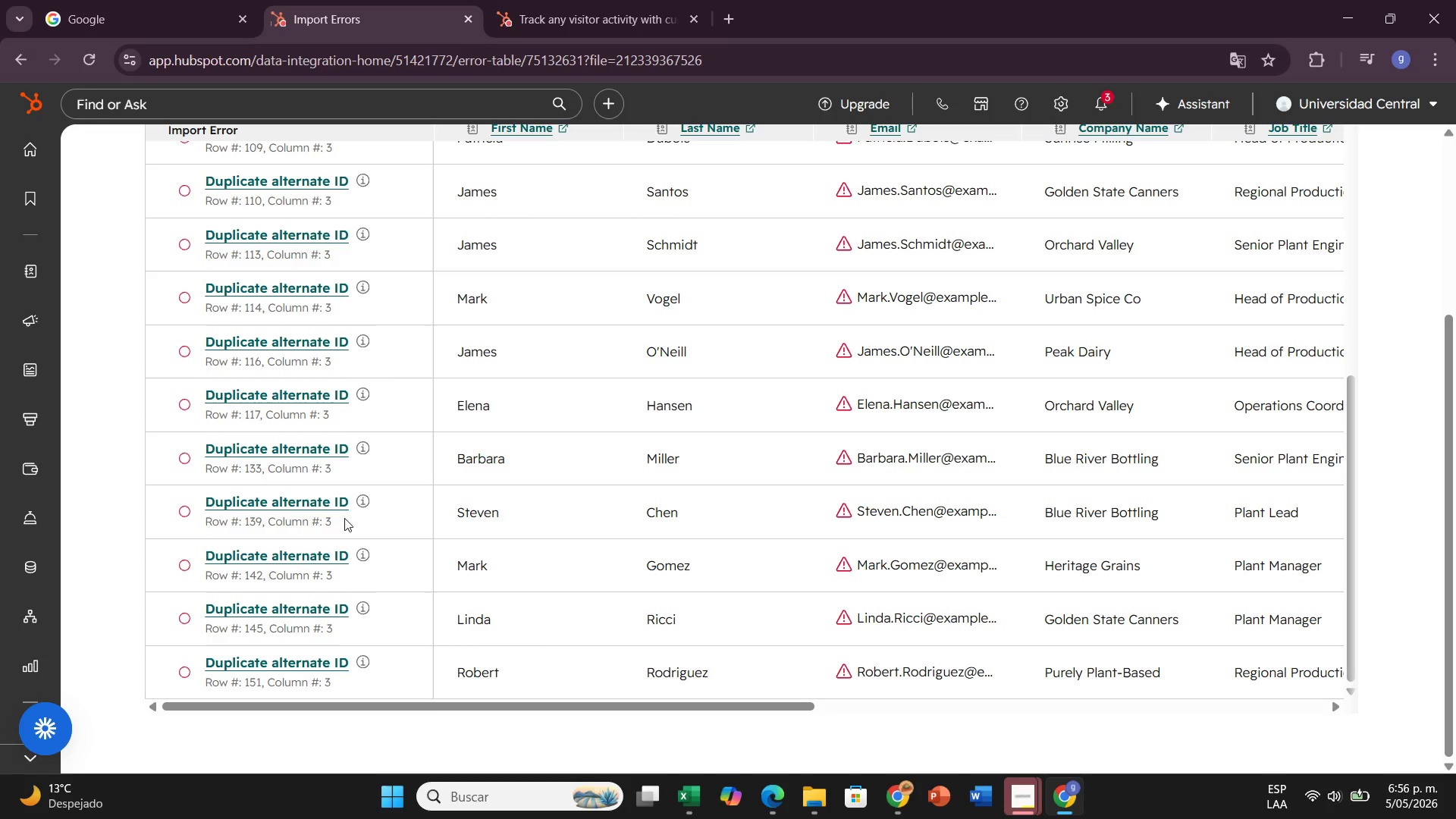 
wait(9.61)
 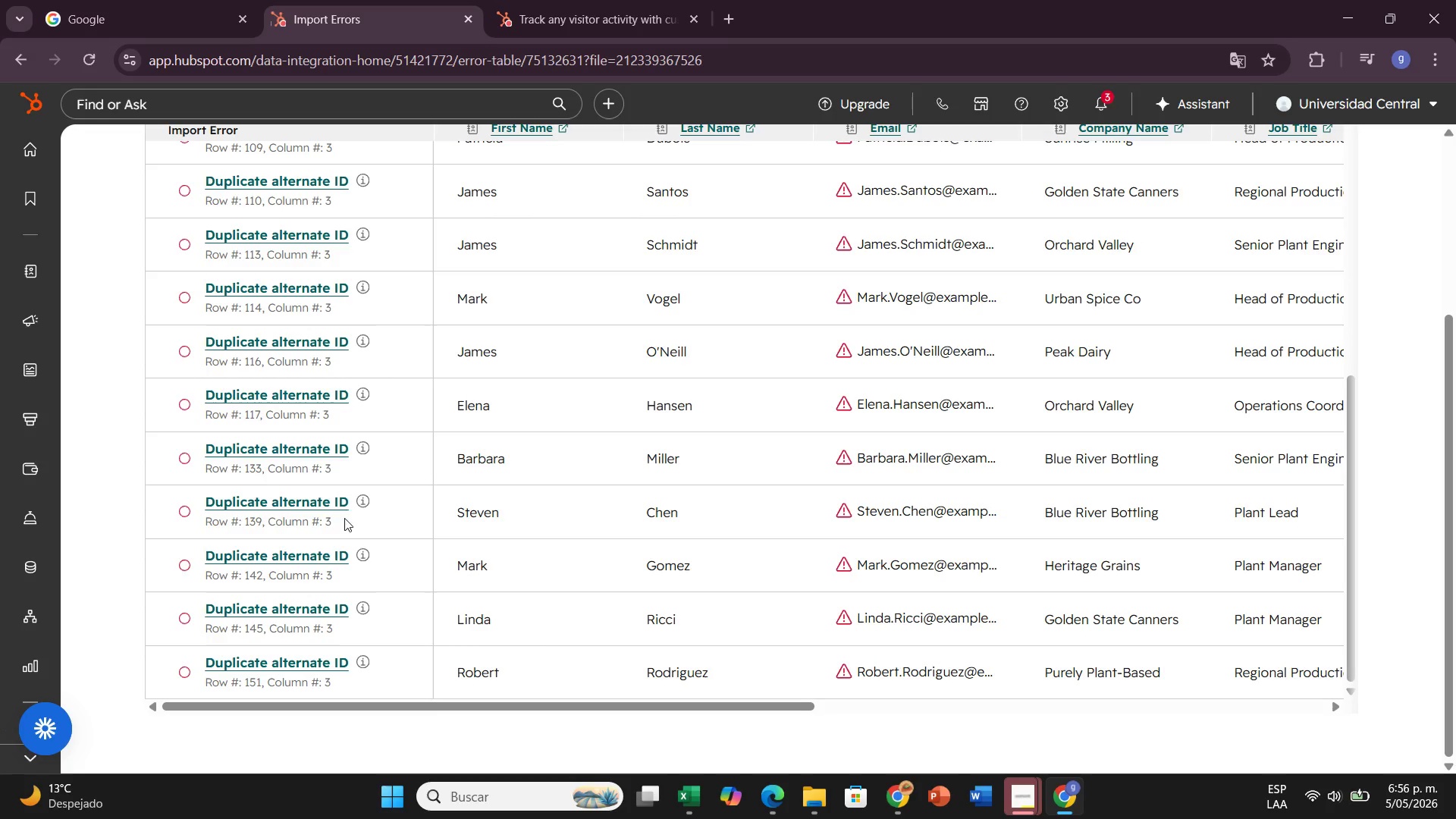 
left_click([676, 734])
 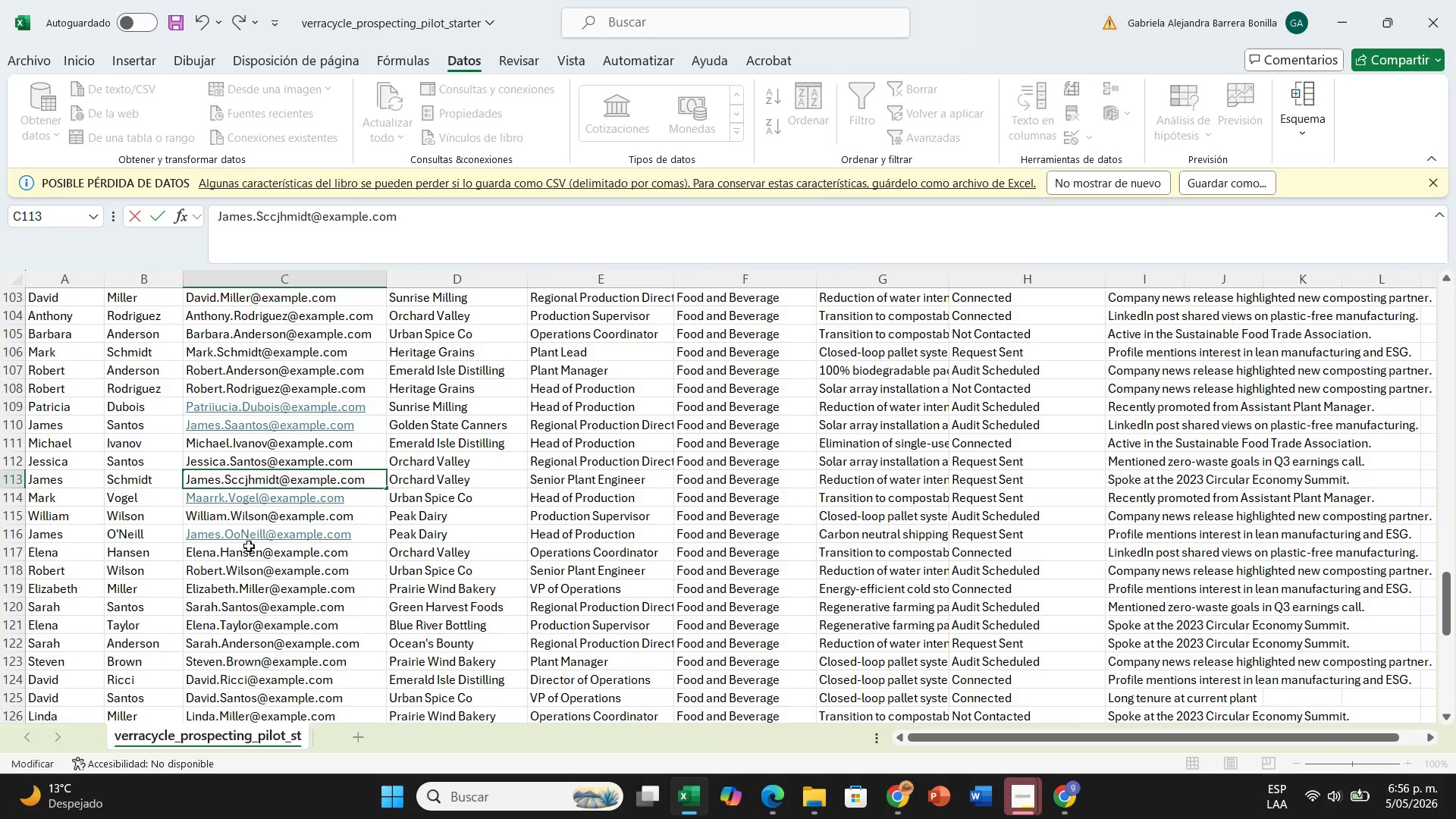 
left_click([246, 546])
 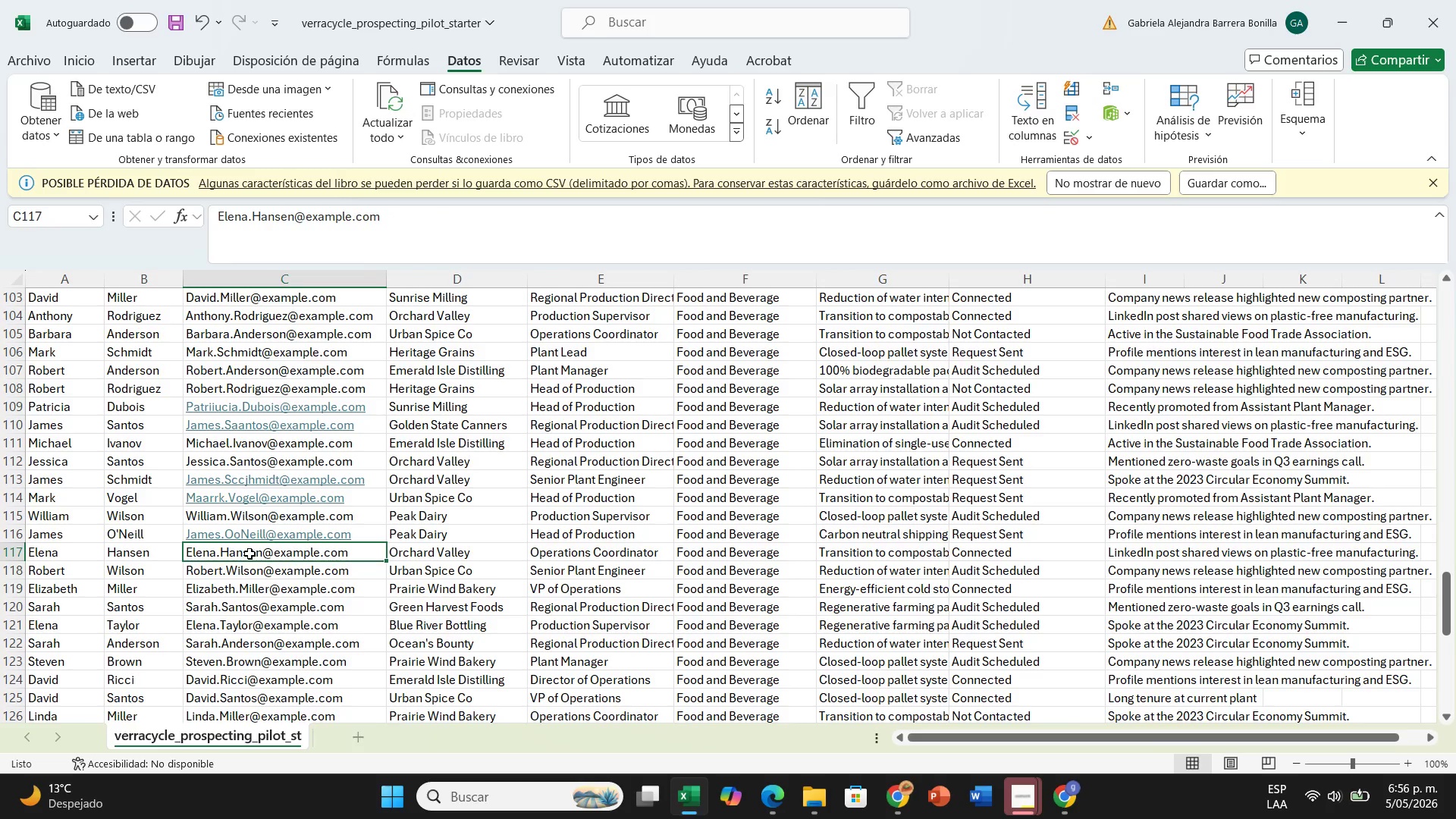 
double_click([249, 554])
 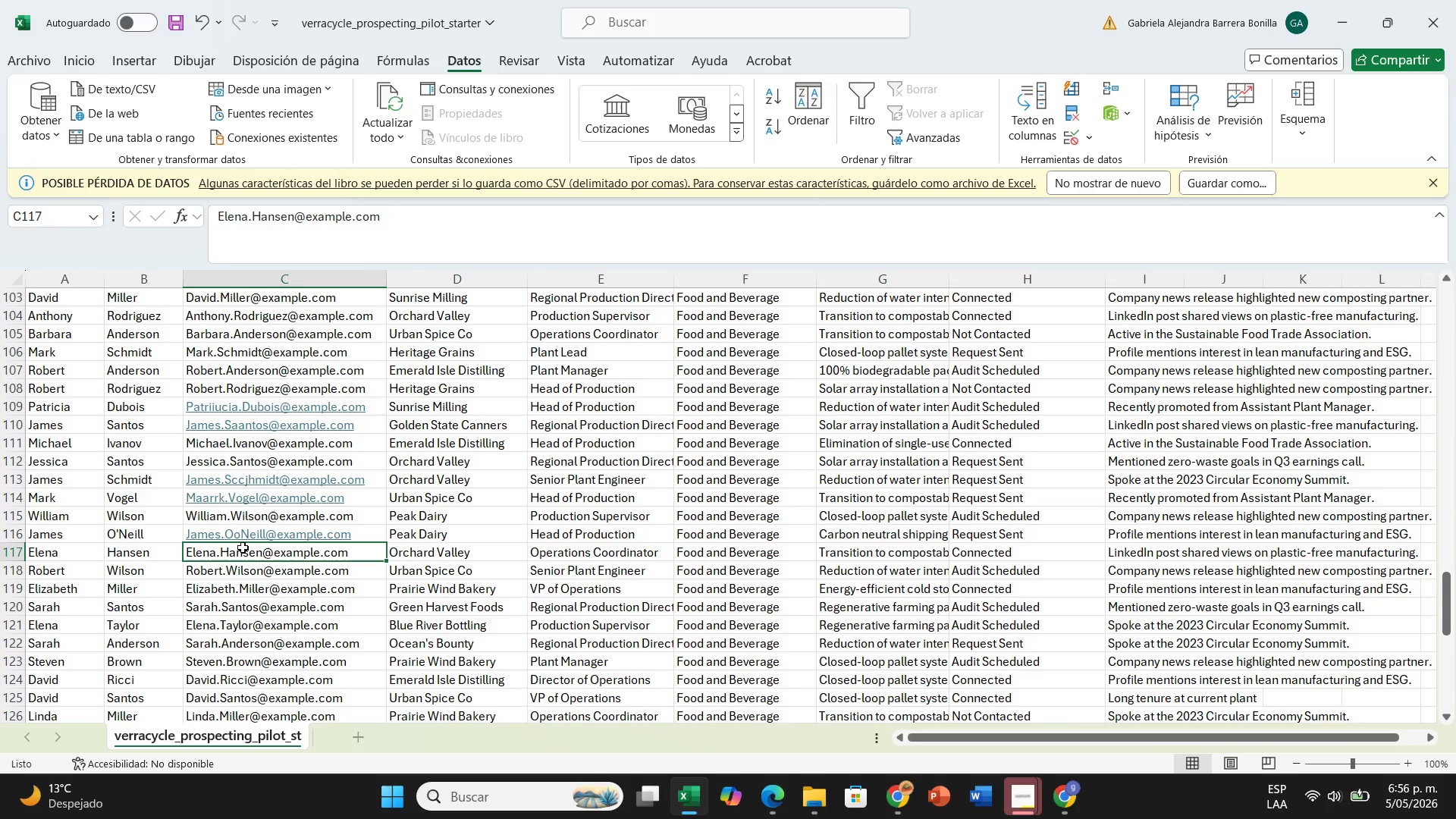 
double_click([243, 548])
 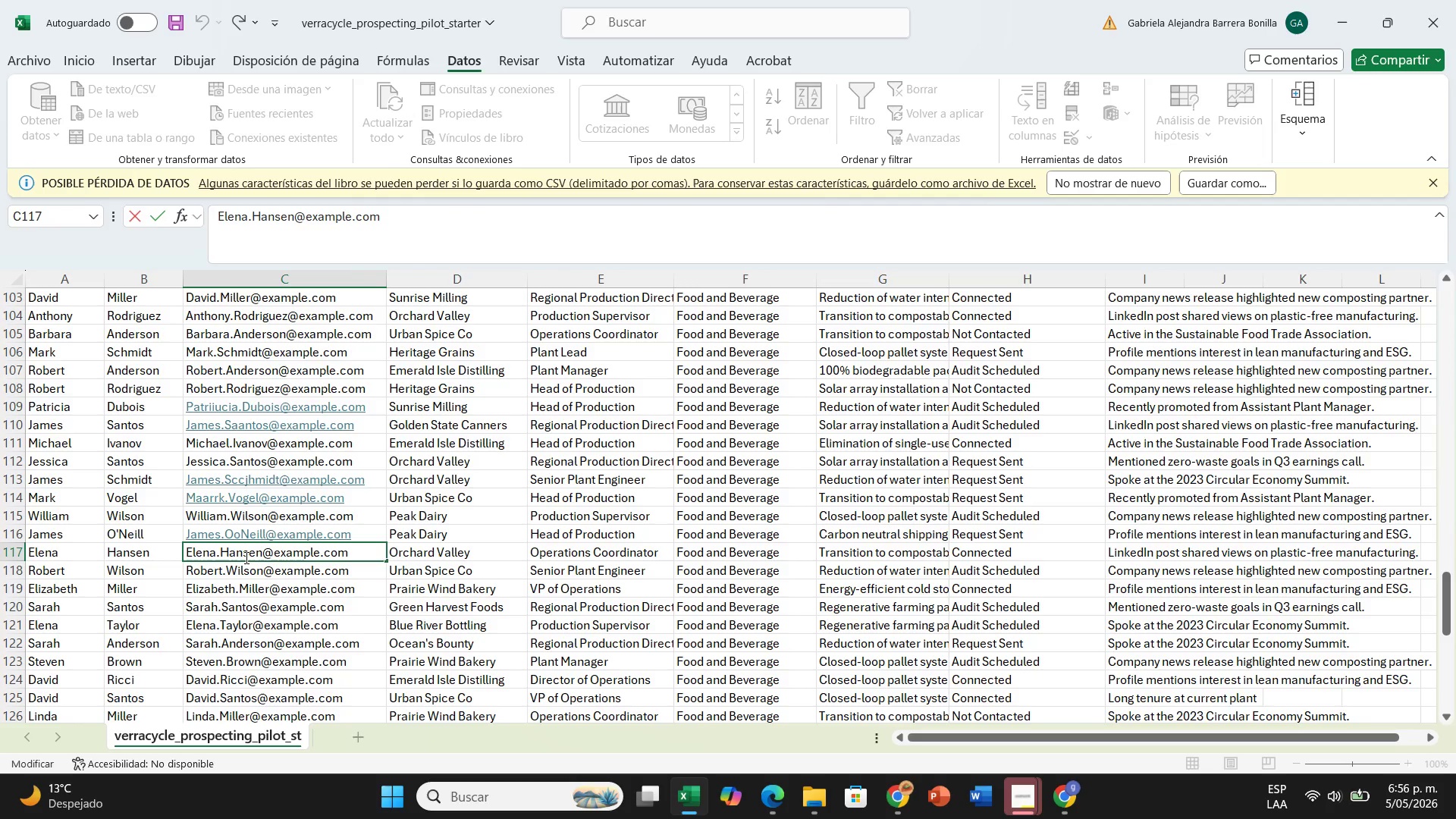 
type(nss)
 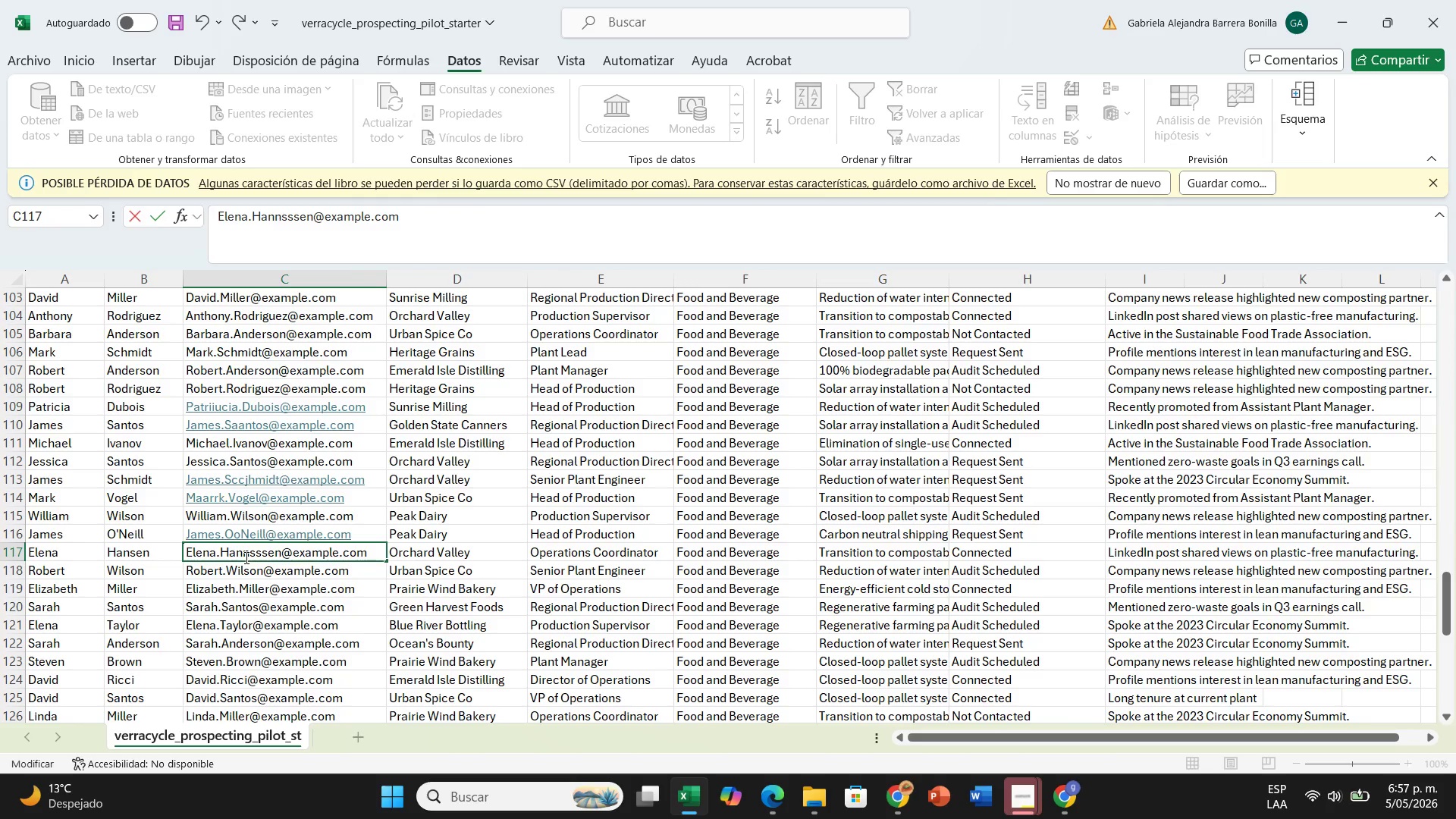 
scroll: coordinate [245, 557], scroll_direction: down, amount: 3.0
 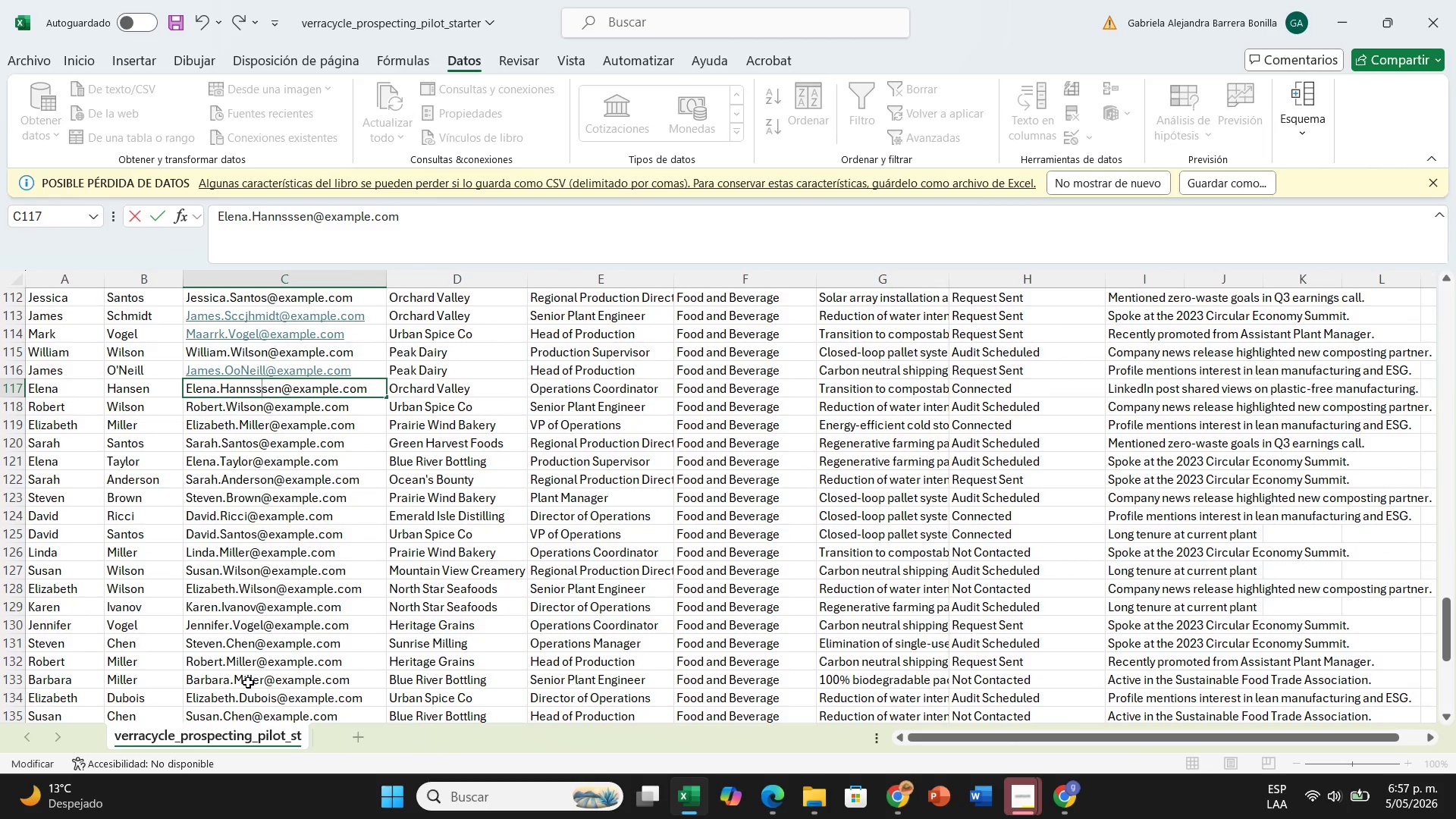 
double_click([244, 682])
 